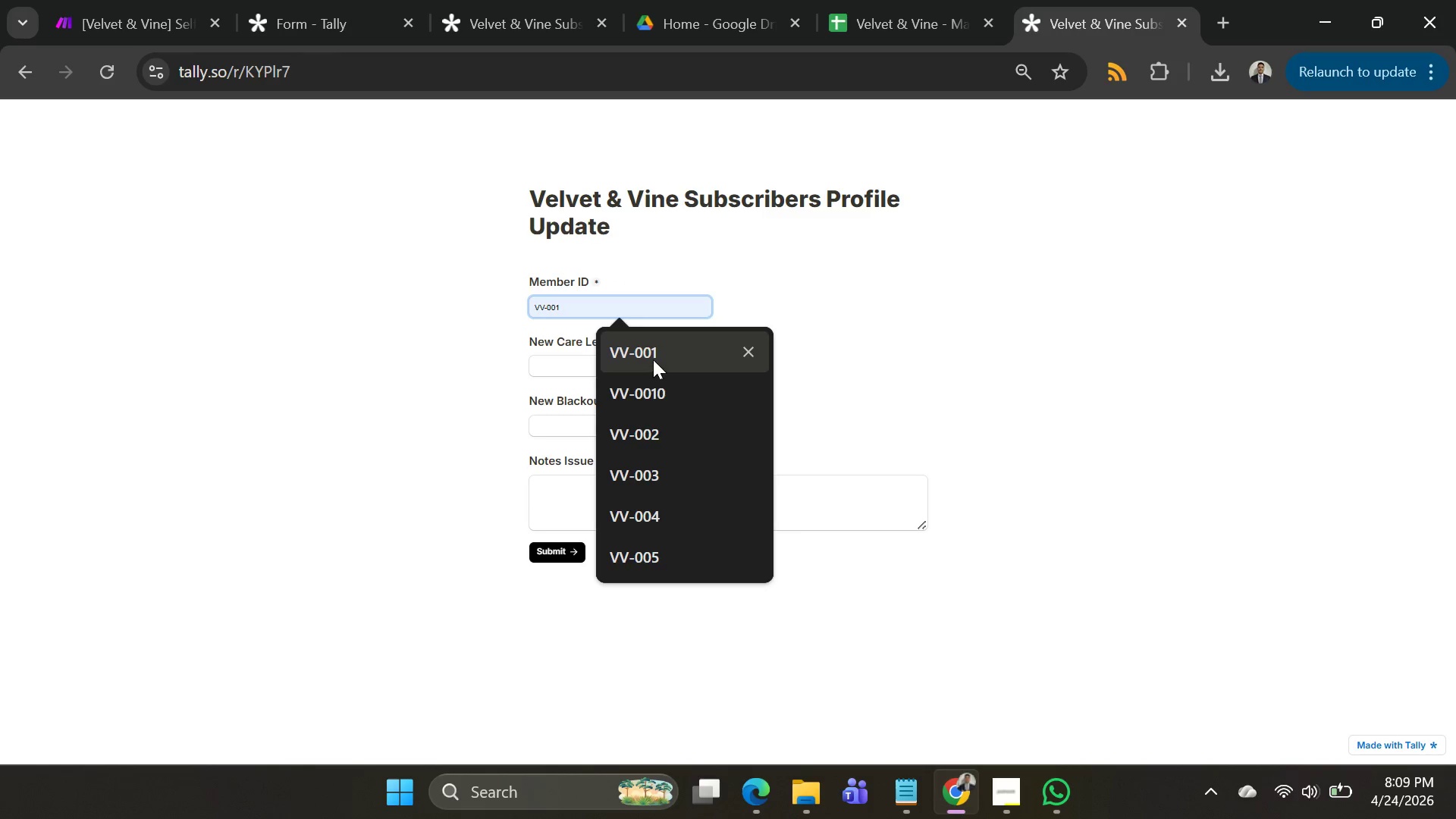 
left_click([653, 356])
 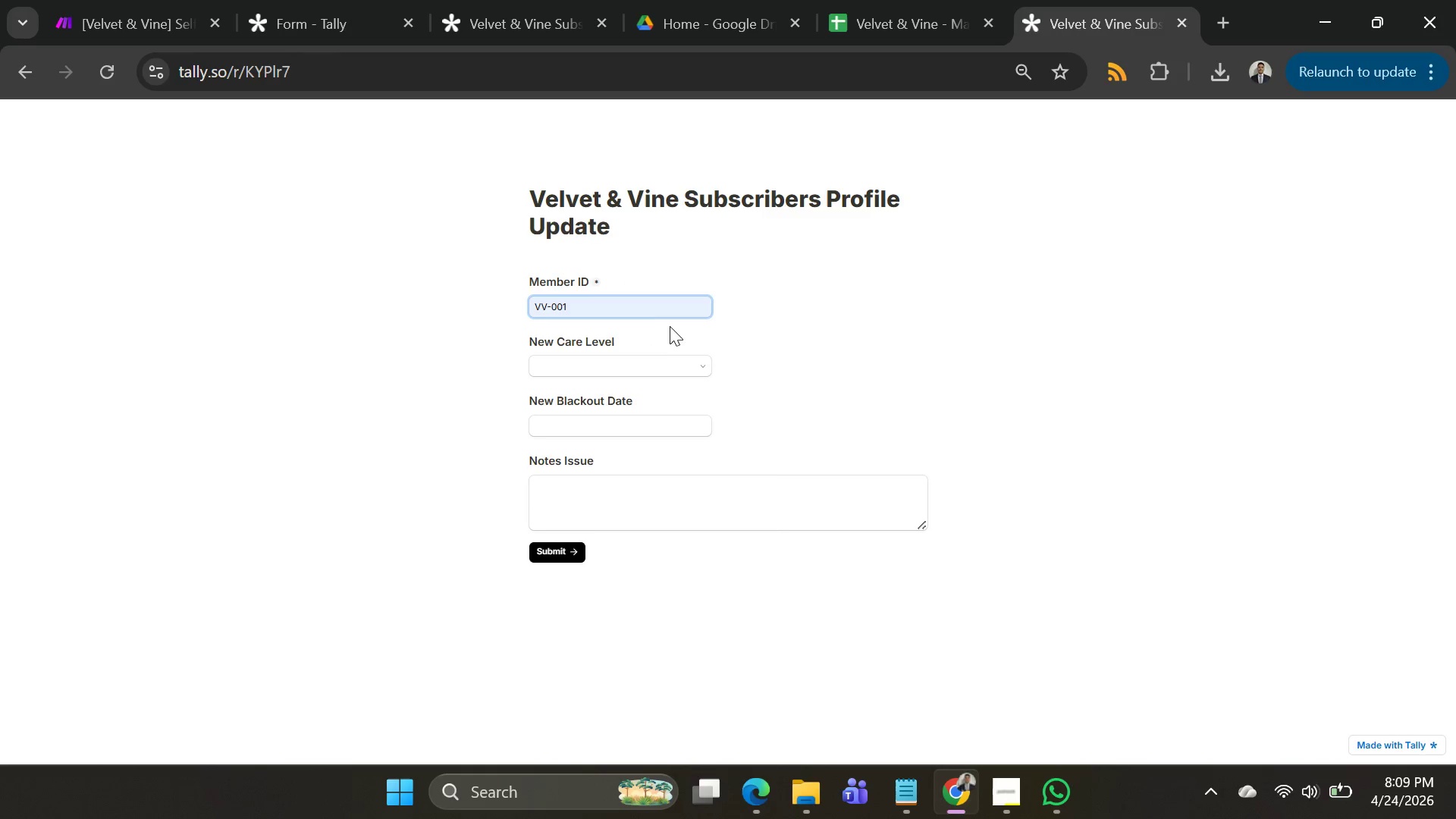 
key(Backspace)
 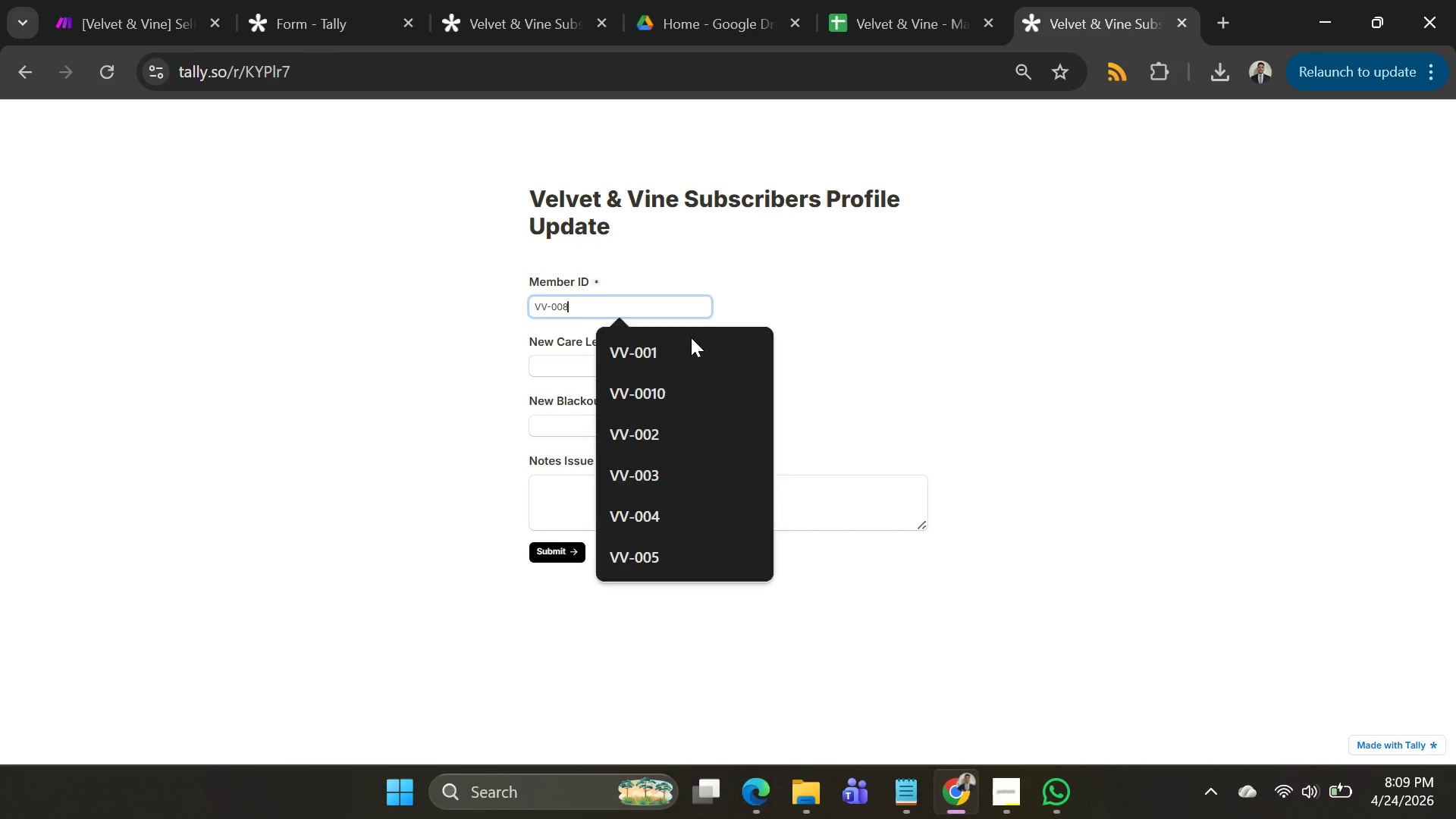 
key(8)
 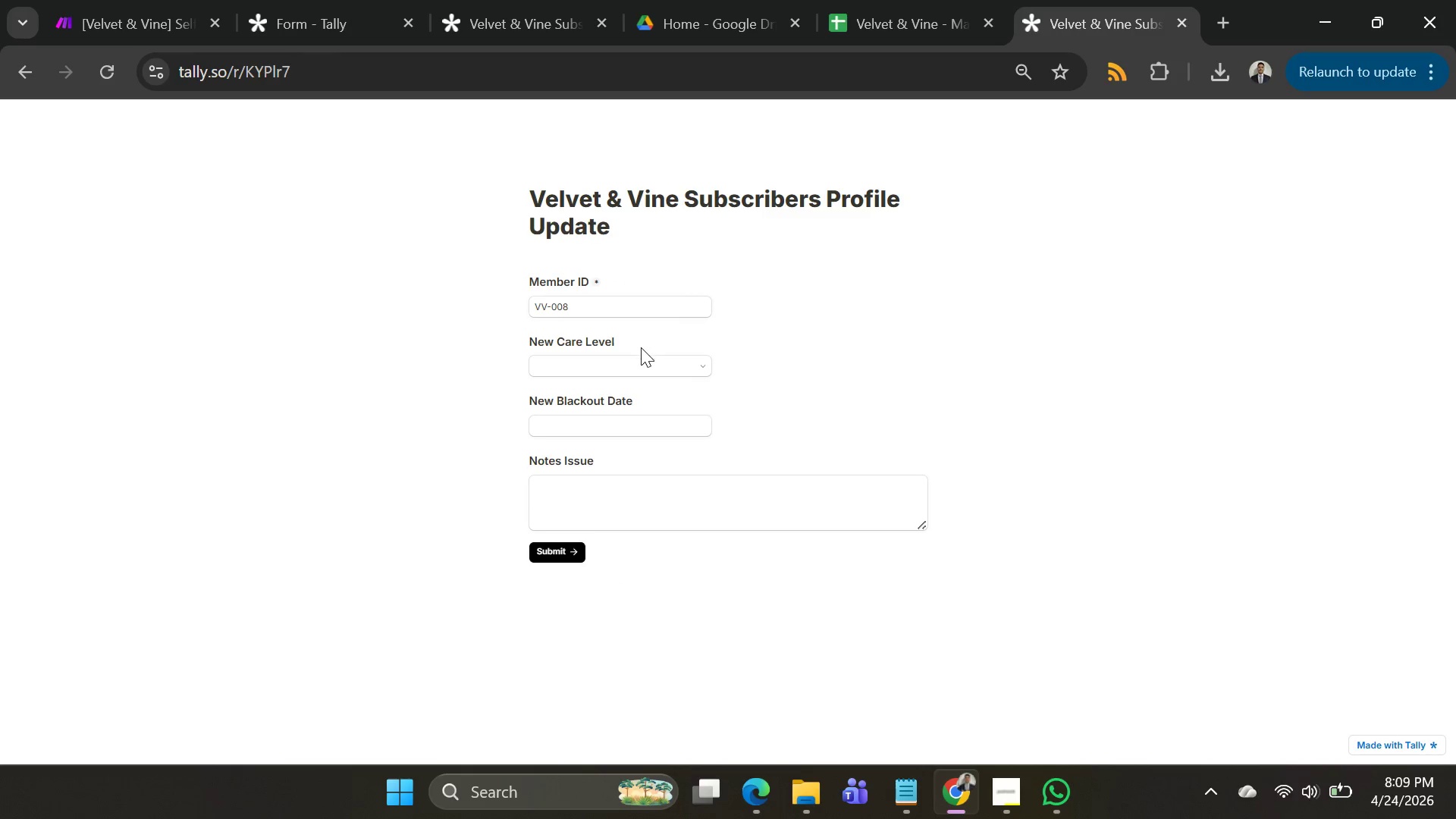 
double_click([638, 362])
 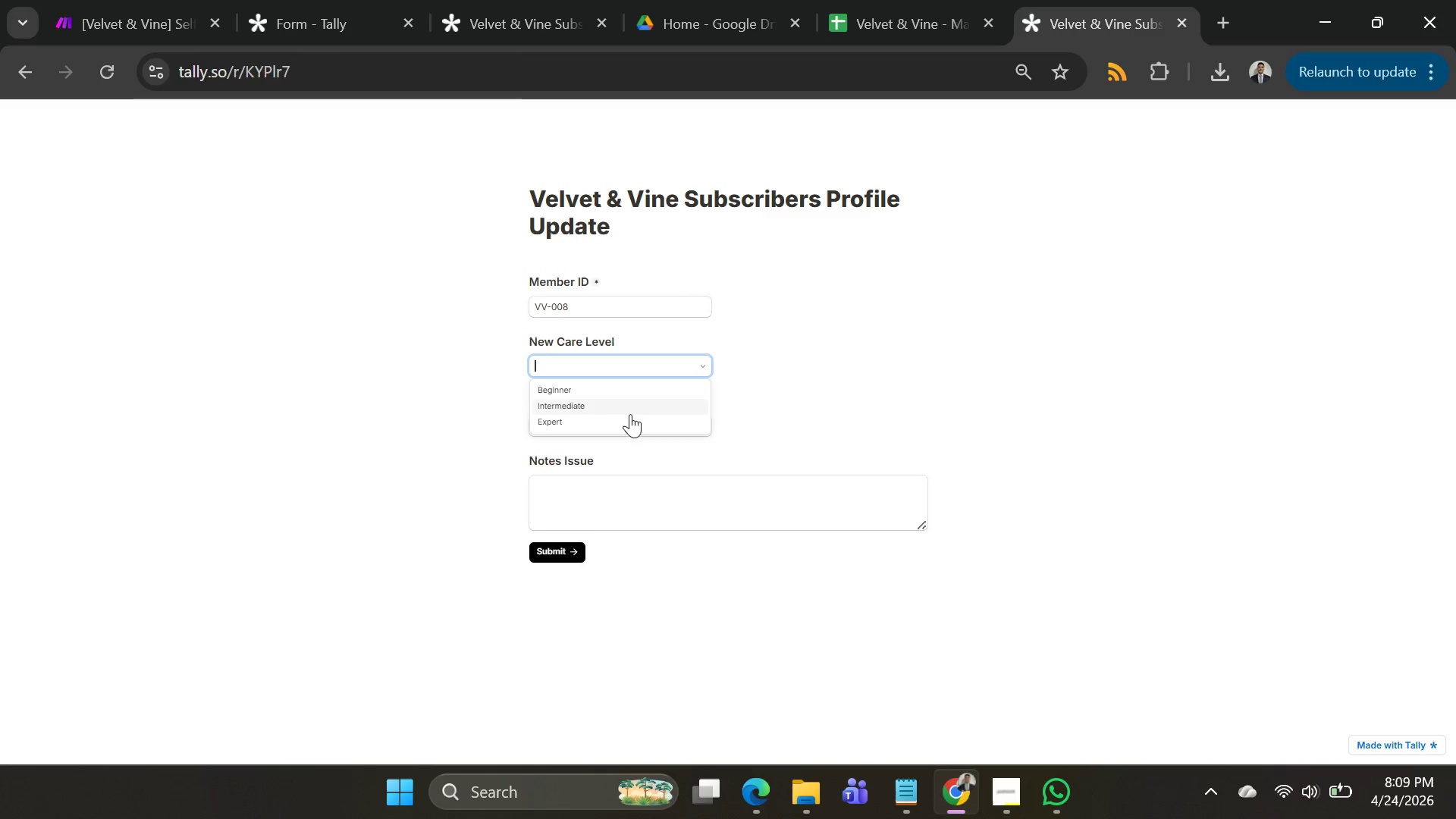 
left_click([623, 424])
 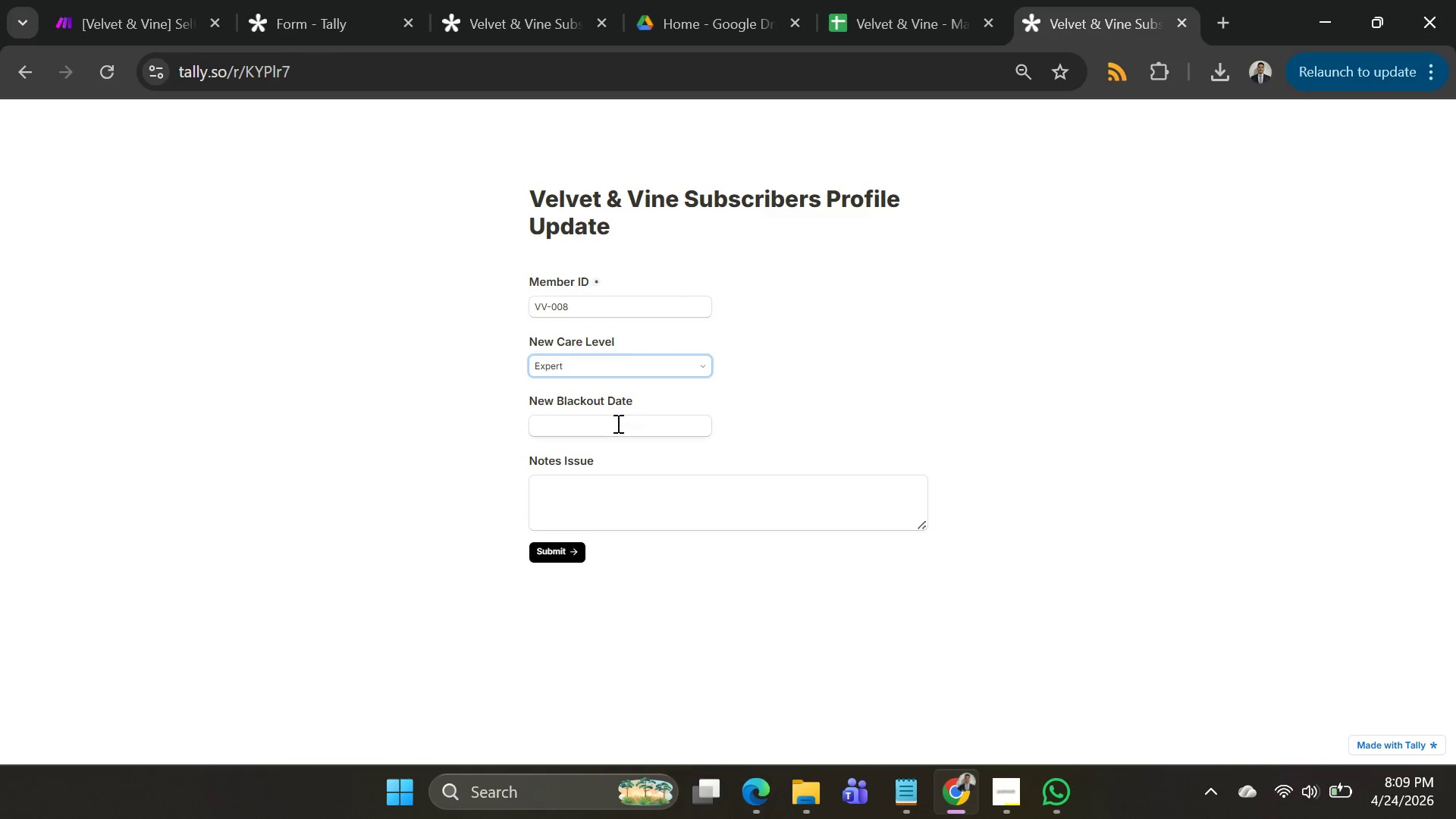 
left_click([617, 423])
 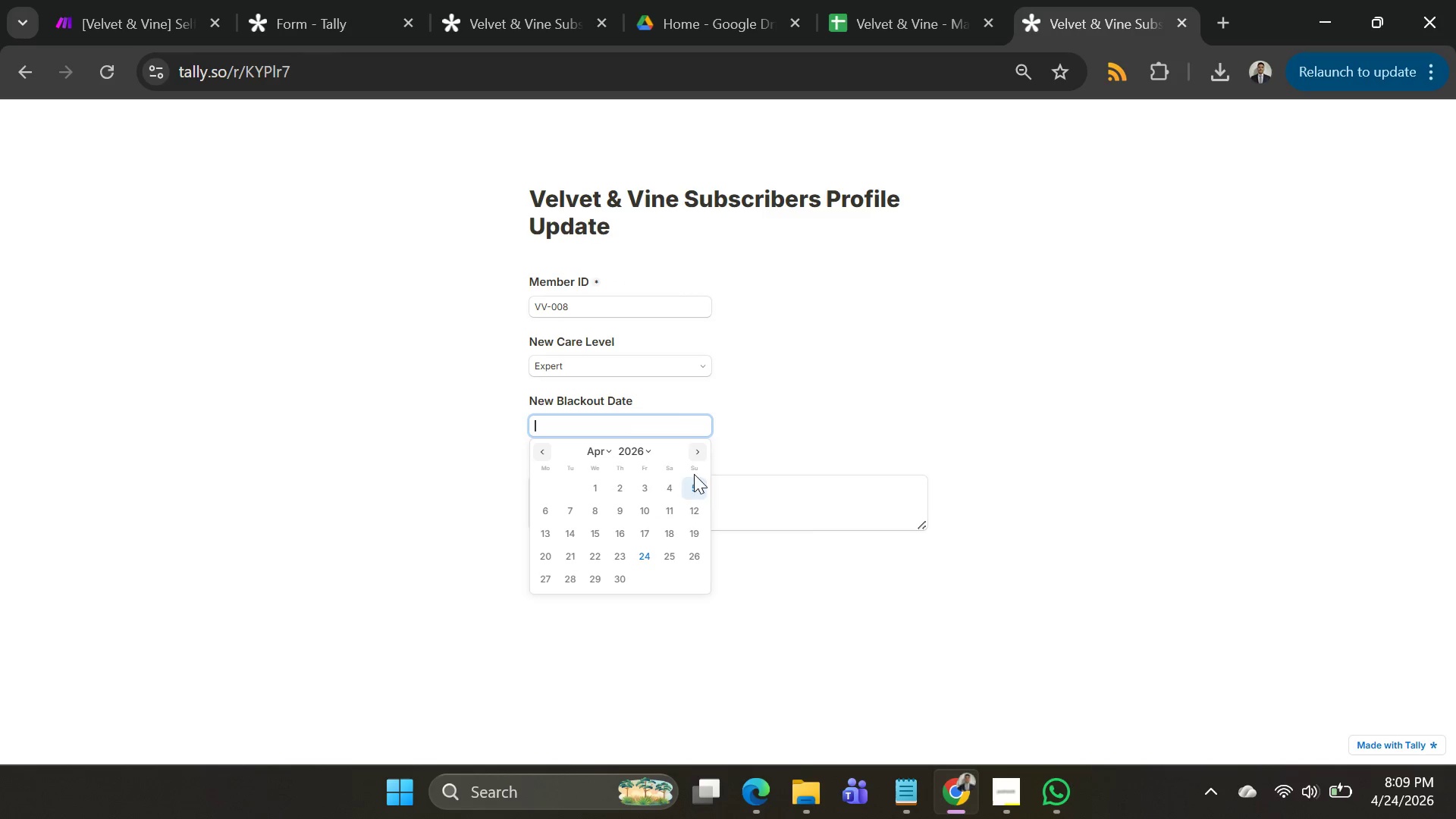 
left_click([701, 452])
 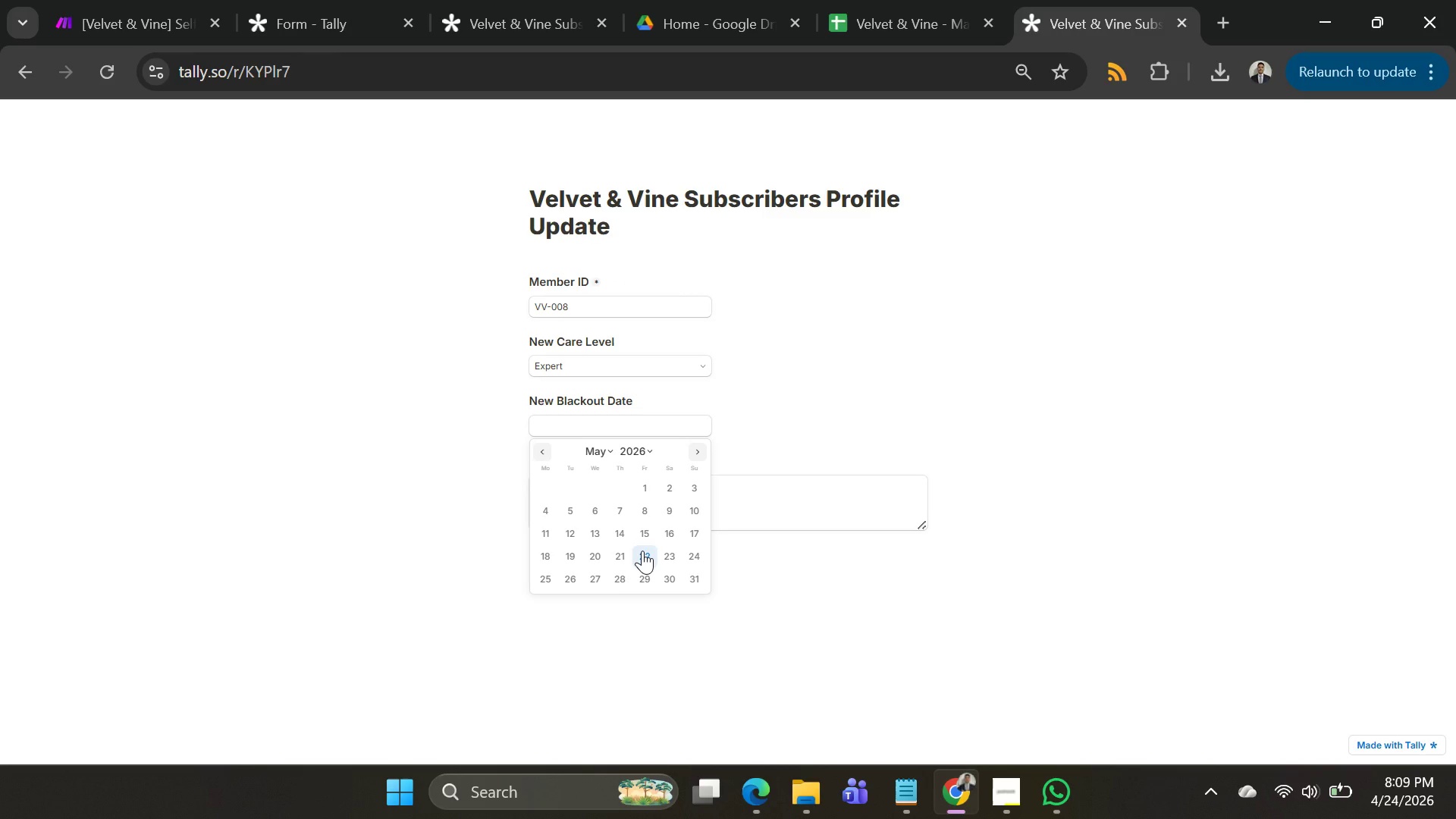 
left_click_drag(start_coordinate=[642, 551], to_coordinate=[646, 548])
 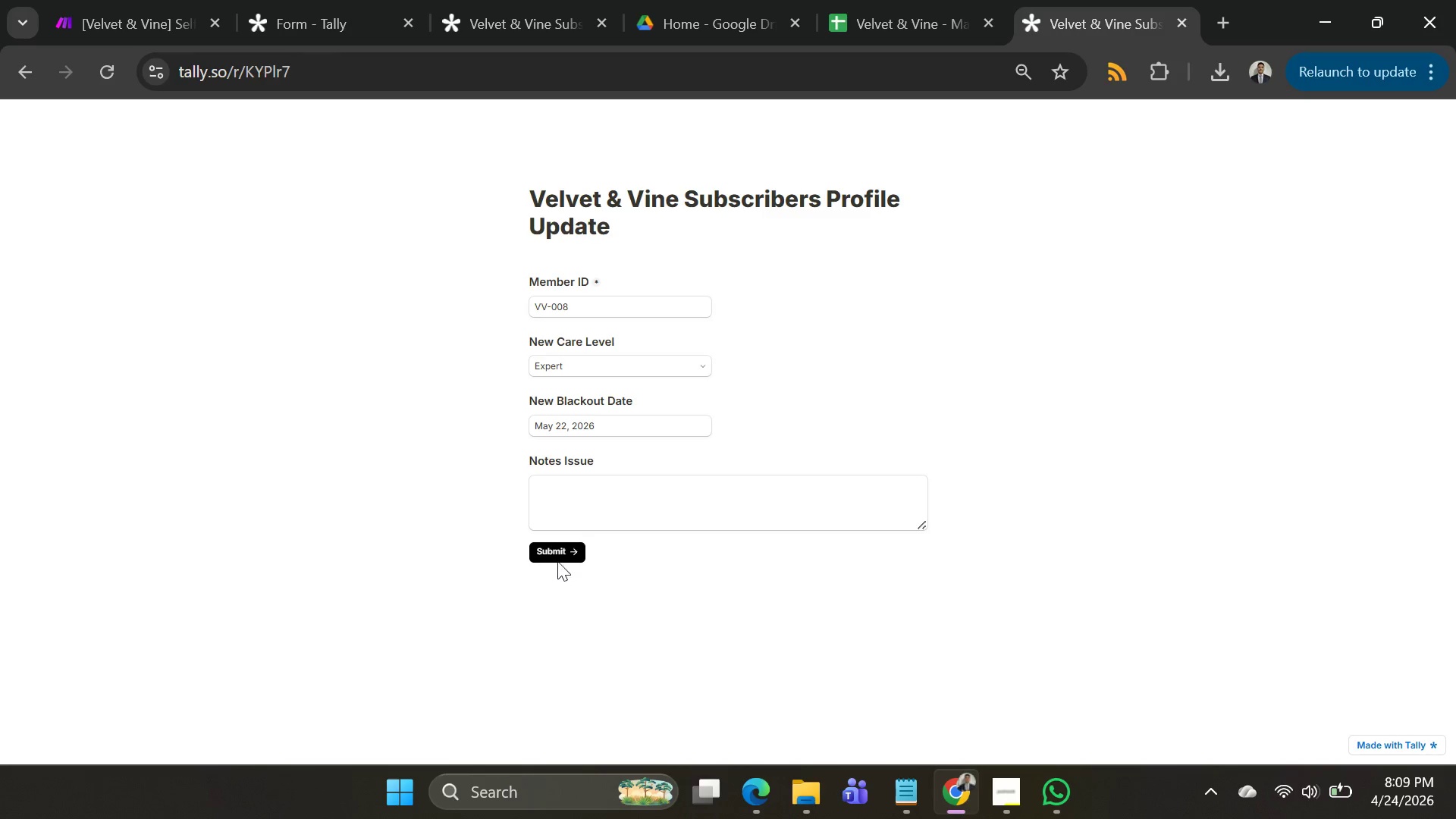 
left_click([556, 553])
 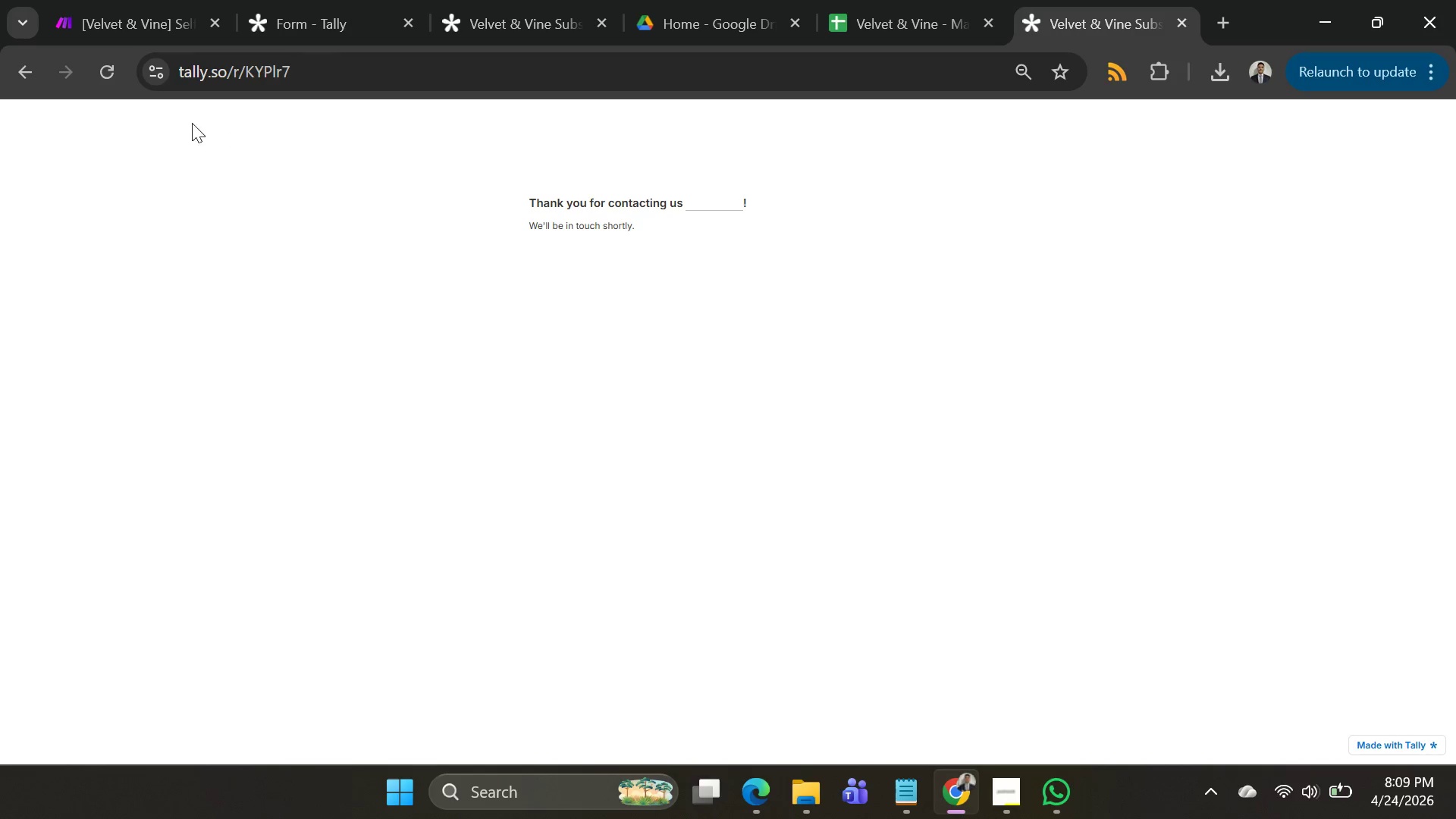 
left_click([108, 80])
 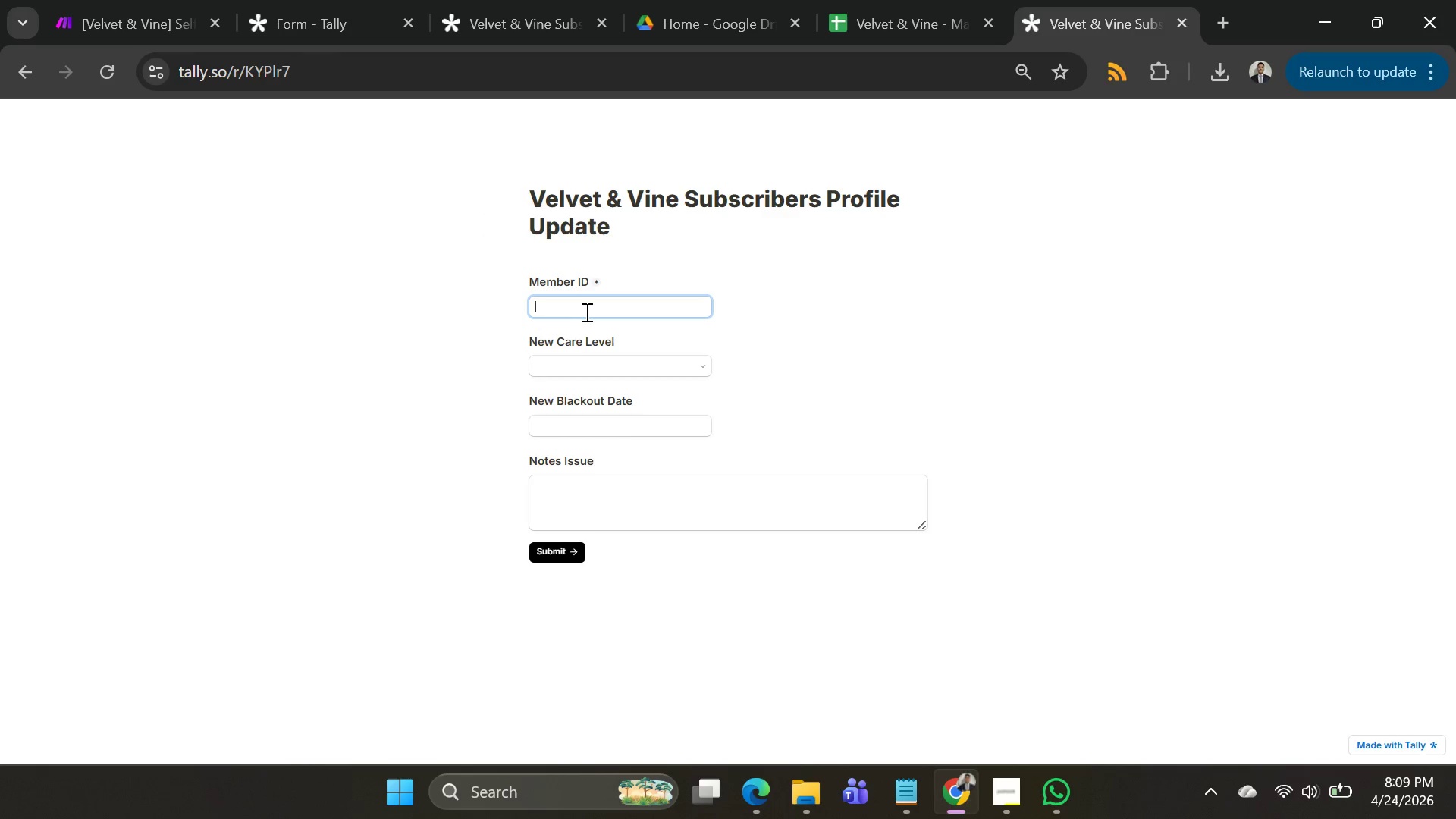 
left_click([587, 312])
 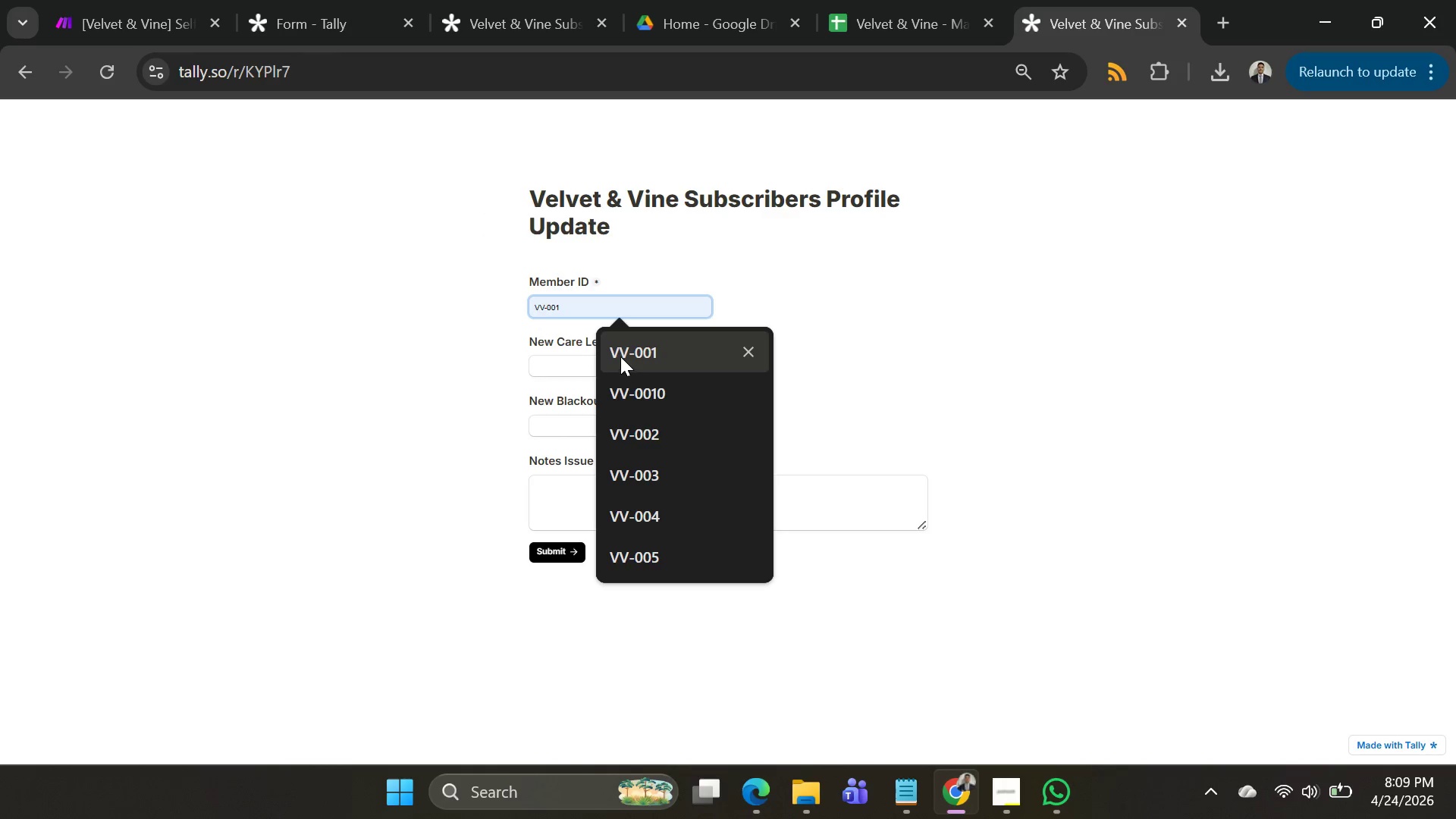 
left_click_drag(start_coordinate=[622, 354], to_coordinate=[617, 357])
 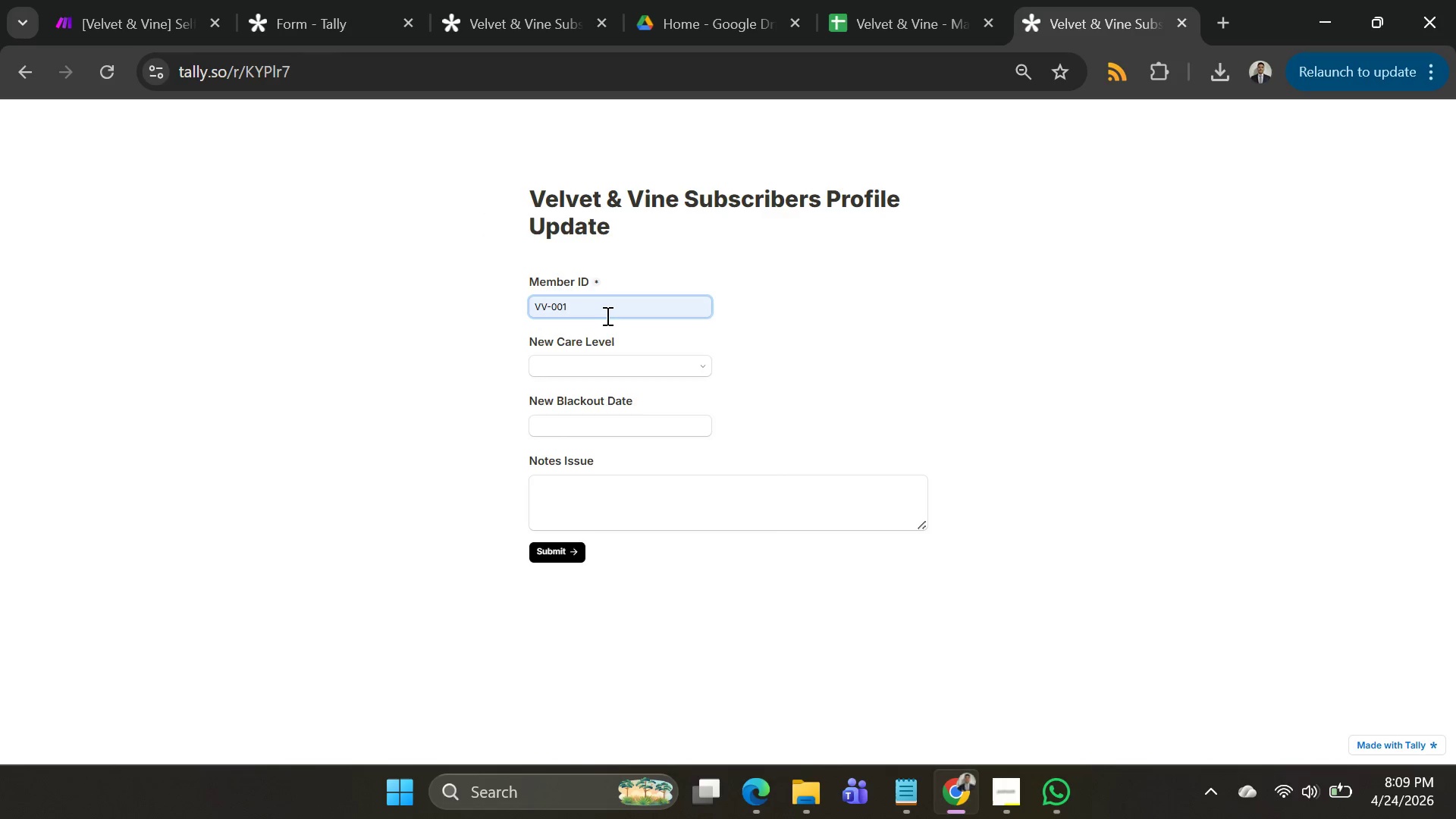 
key(Backspace)
 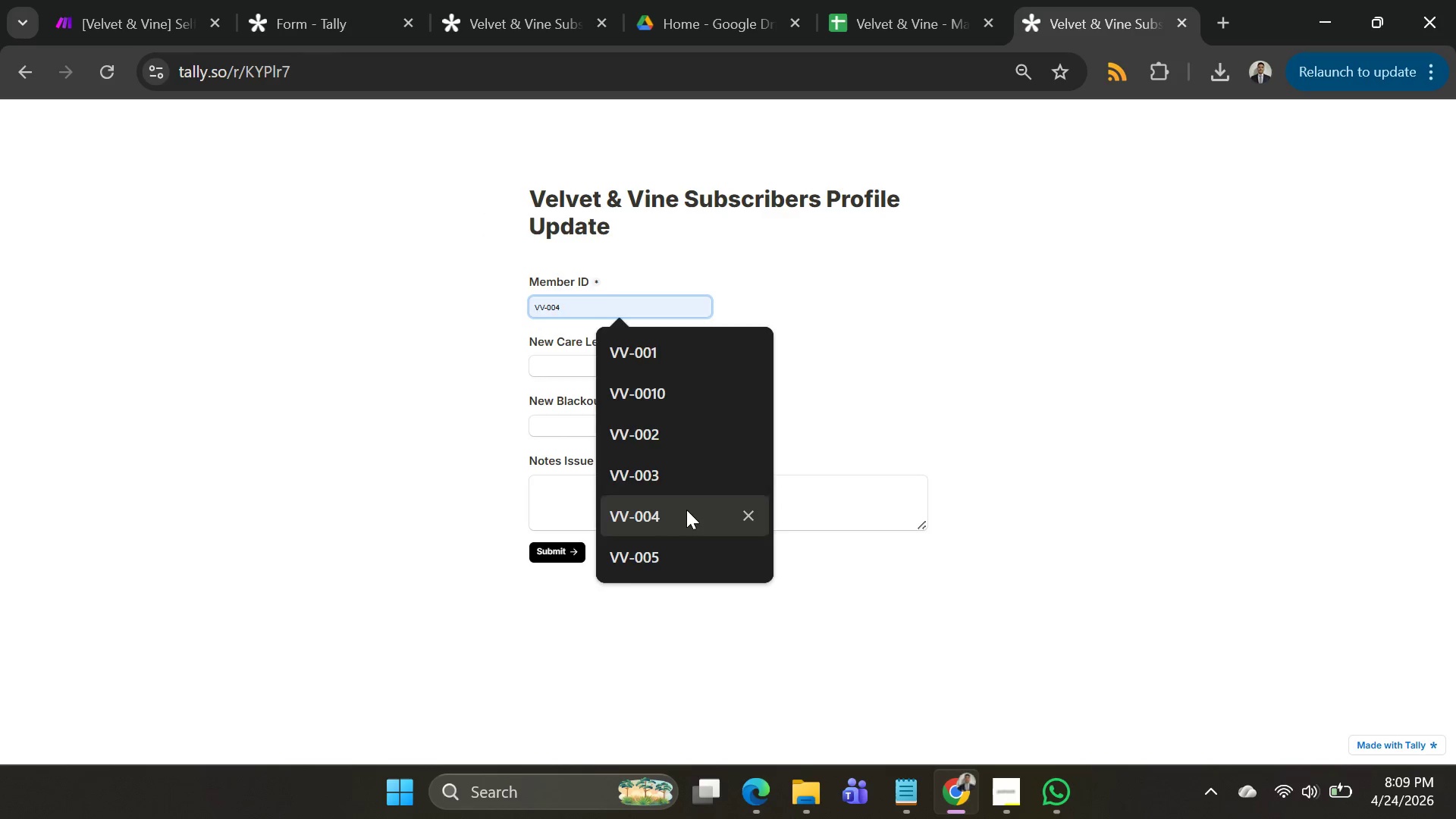 
key(9)
 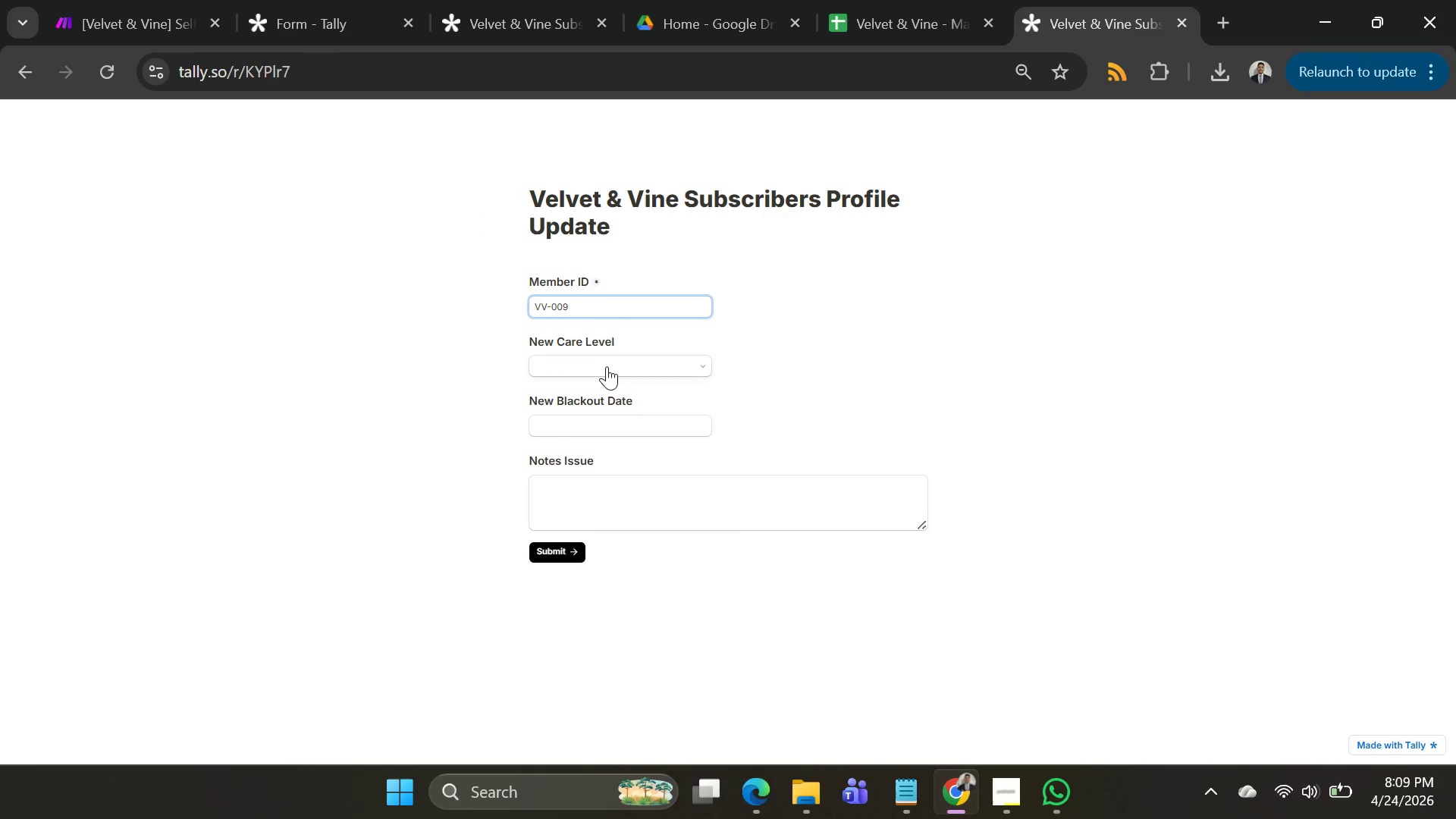 
left_click([602, 356])
 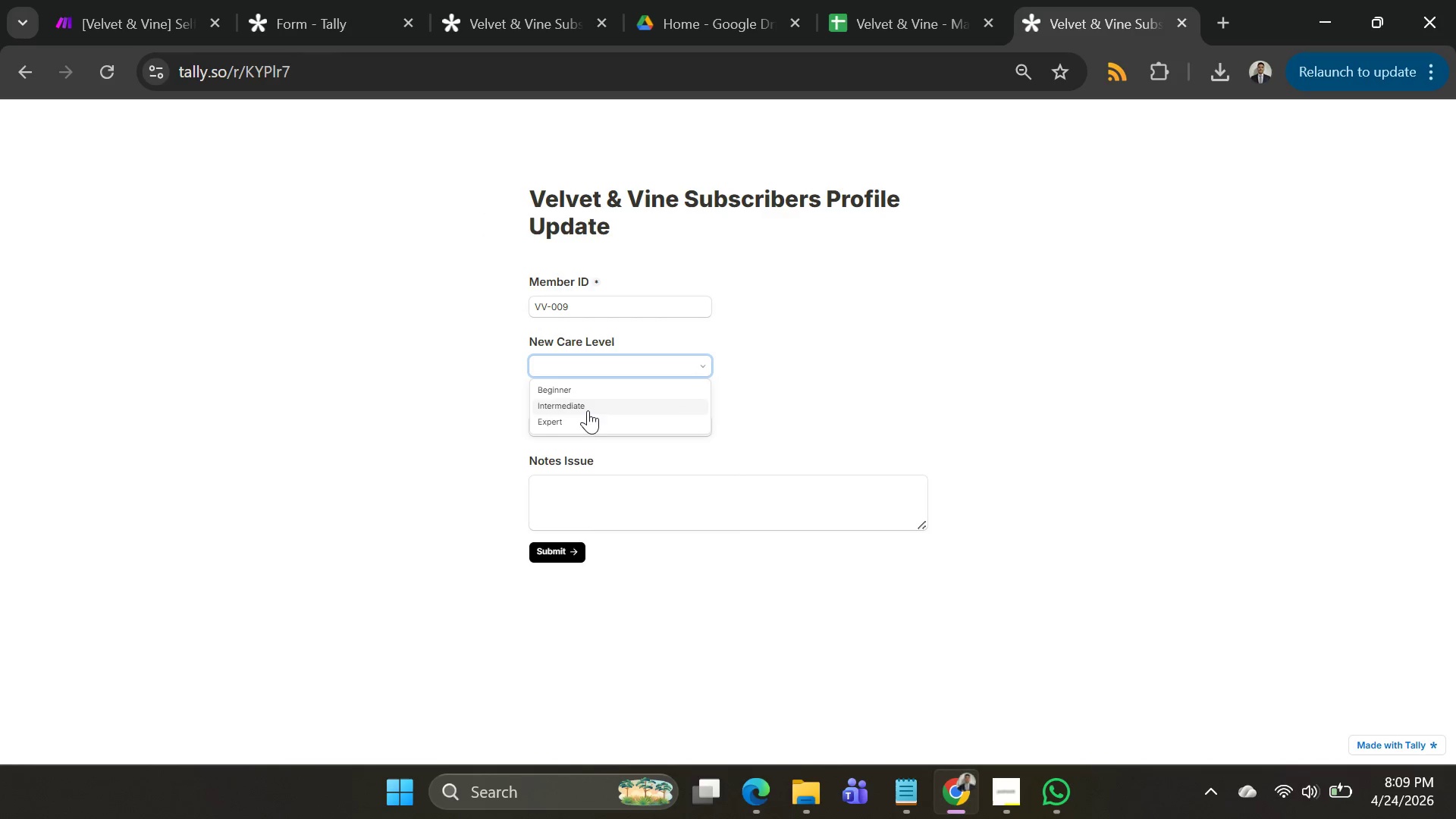 
left_click([589, 401])
 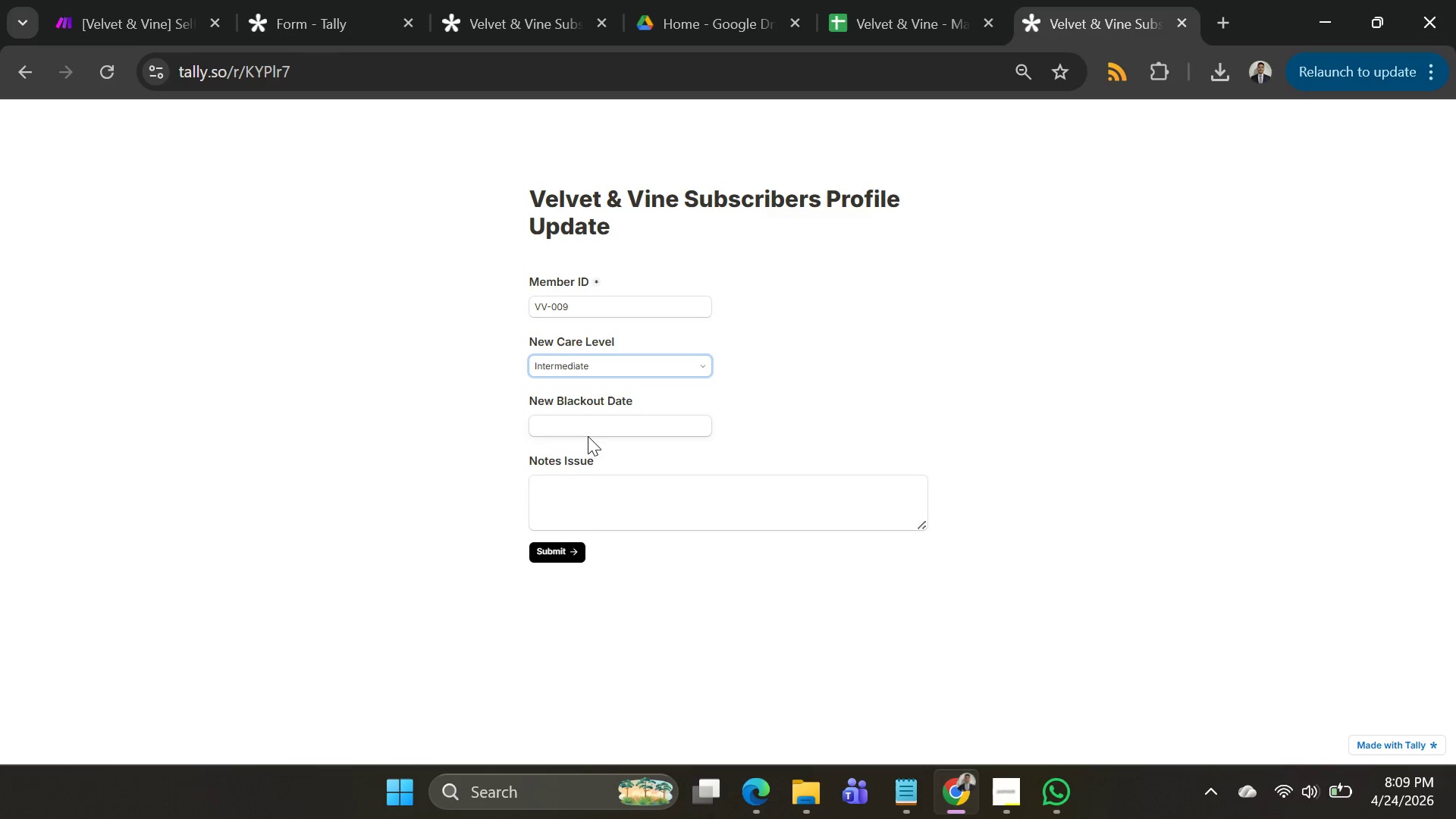 
left_click([588, 436])
 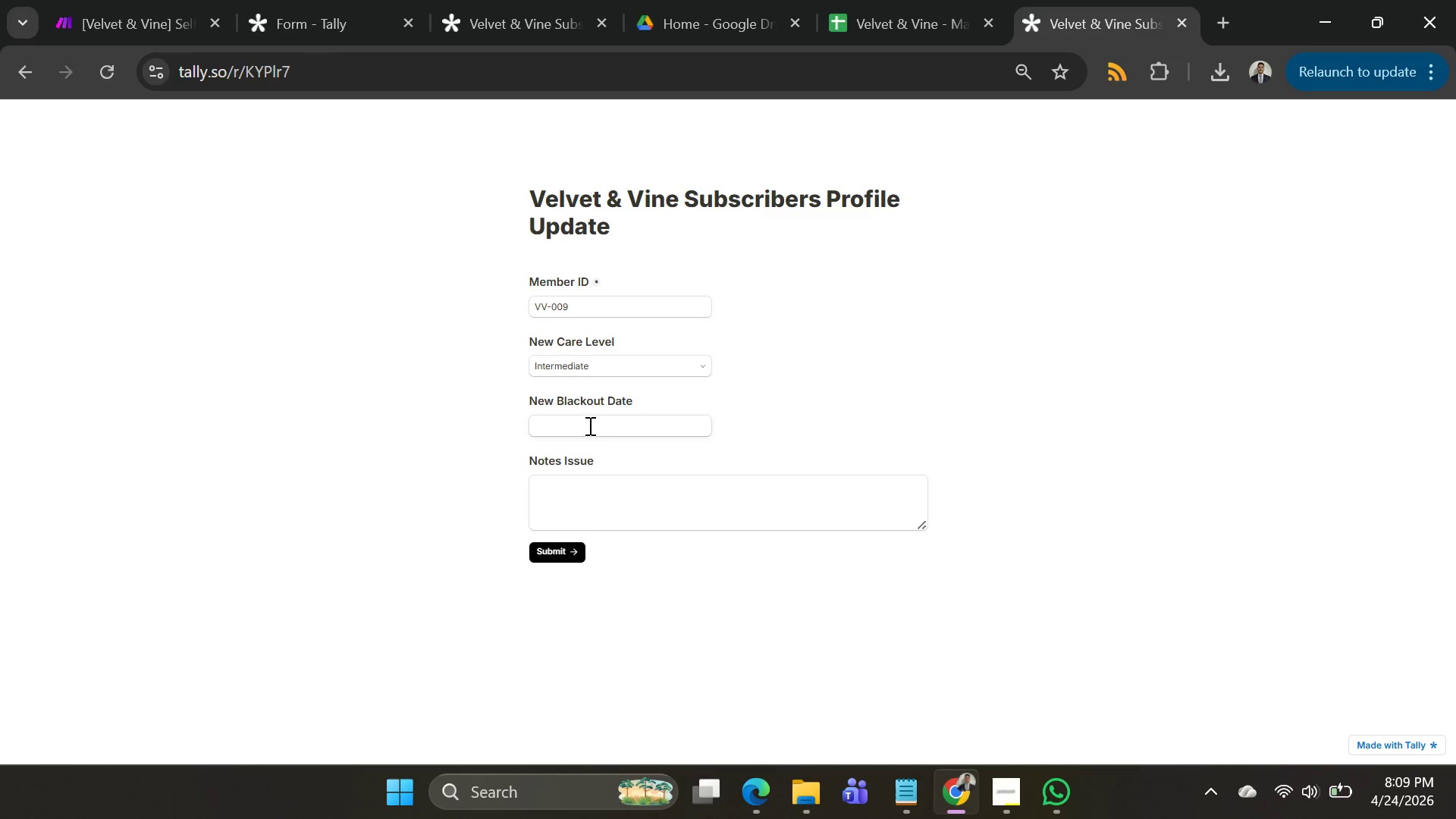 
left_click([588, 425])
 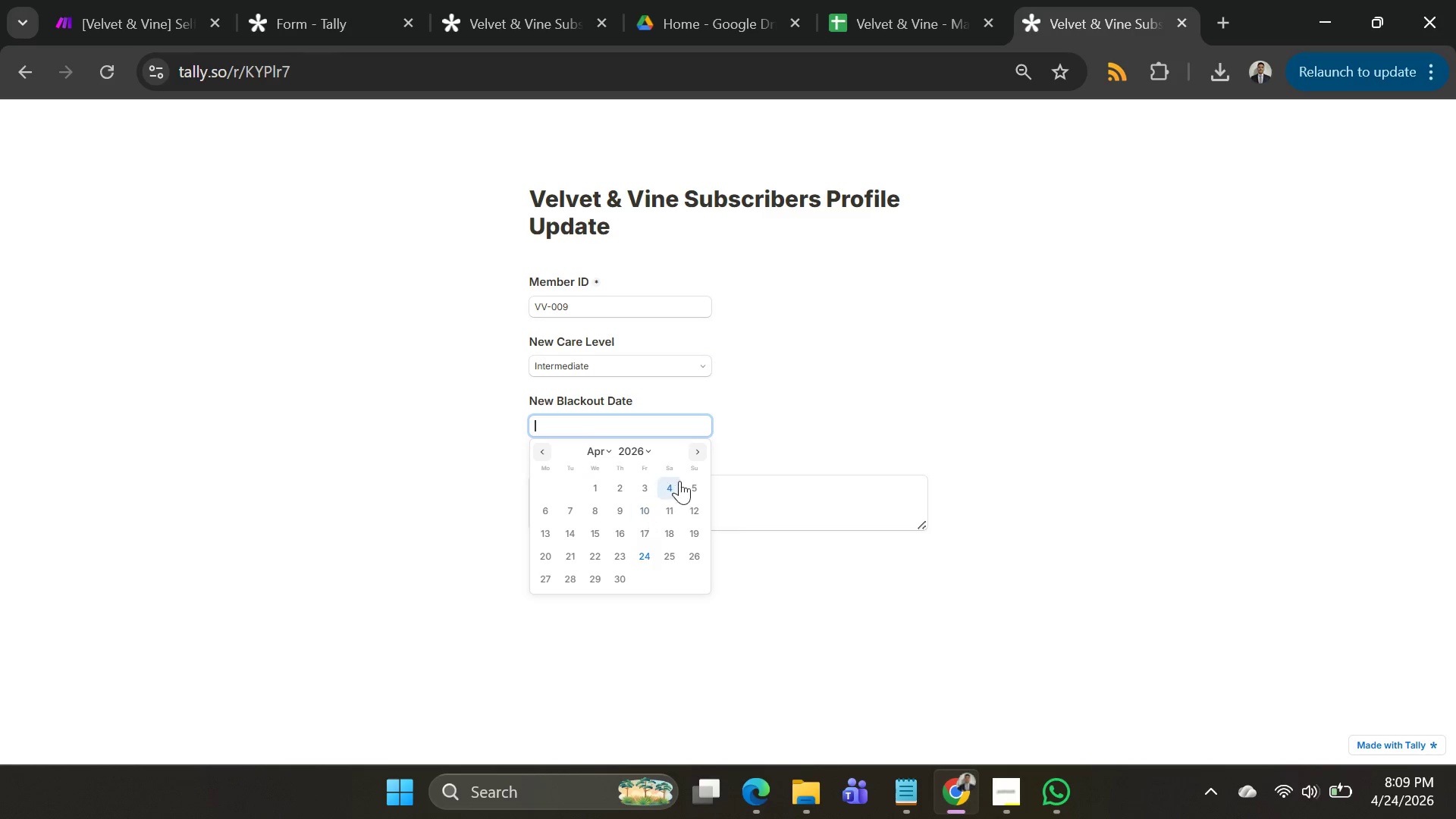 
left_click([695, 449])
 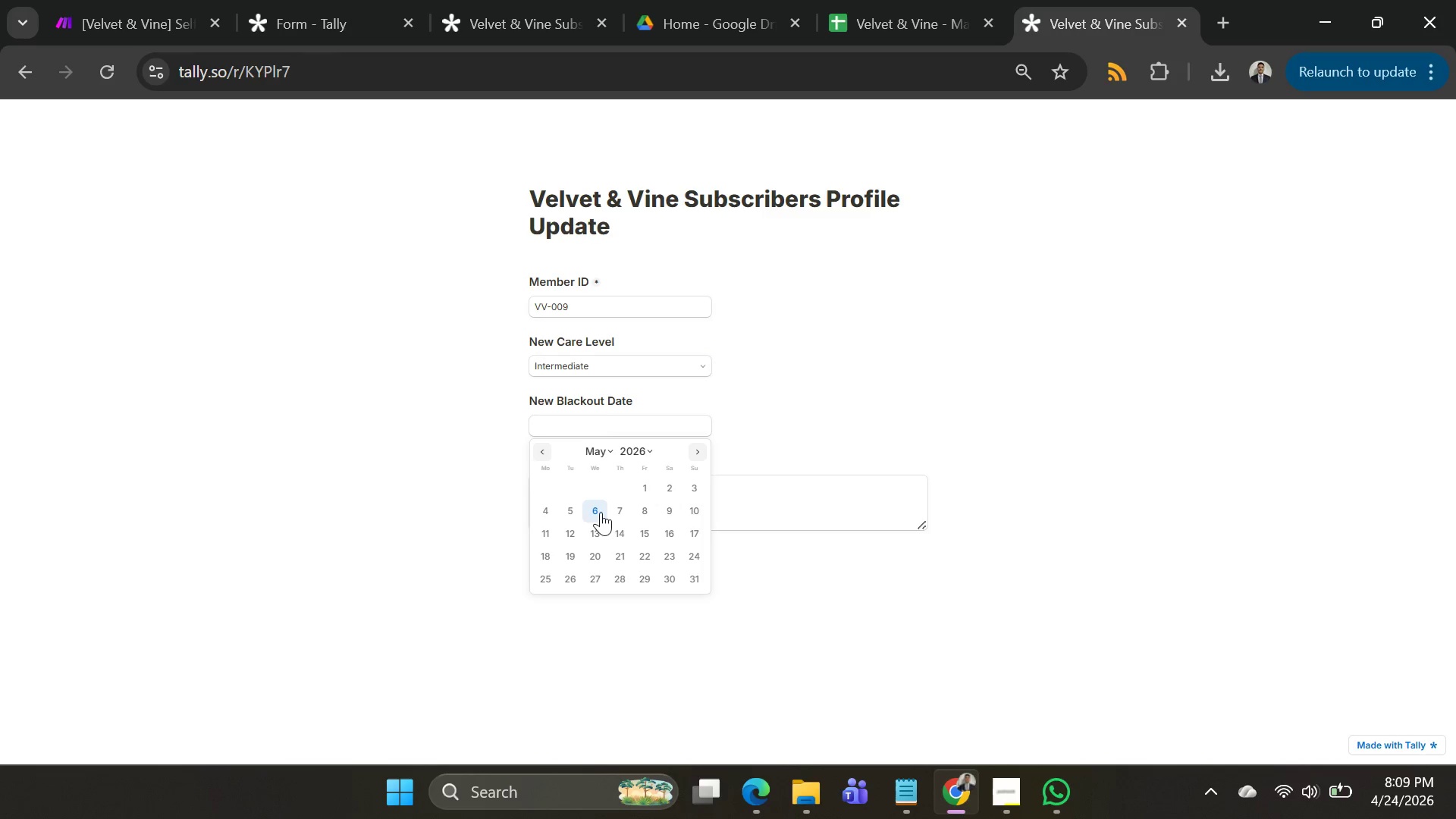 
left_click([571, 512])
 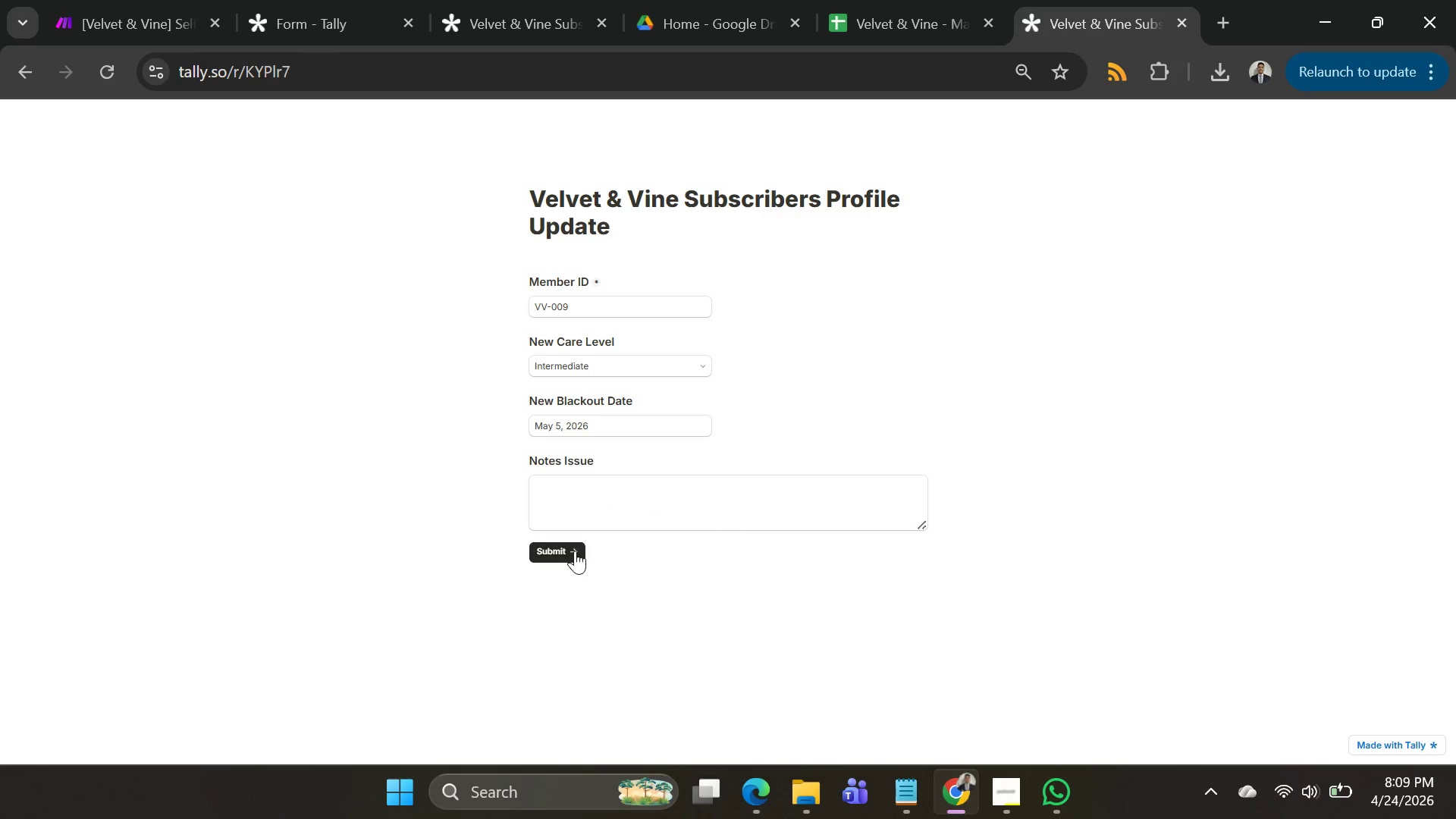 
left_click([573, 551])
 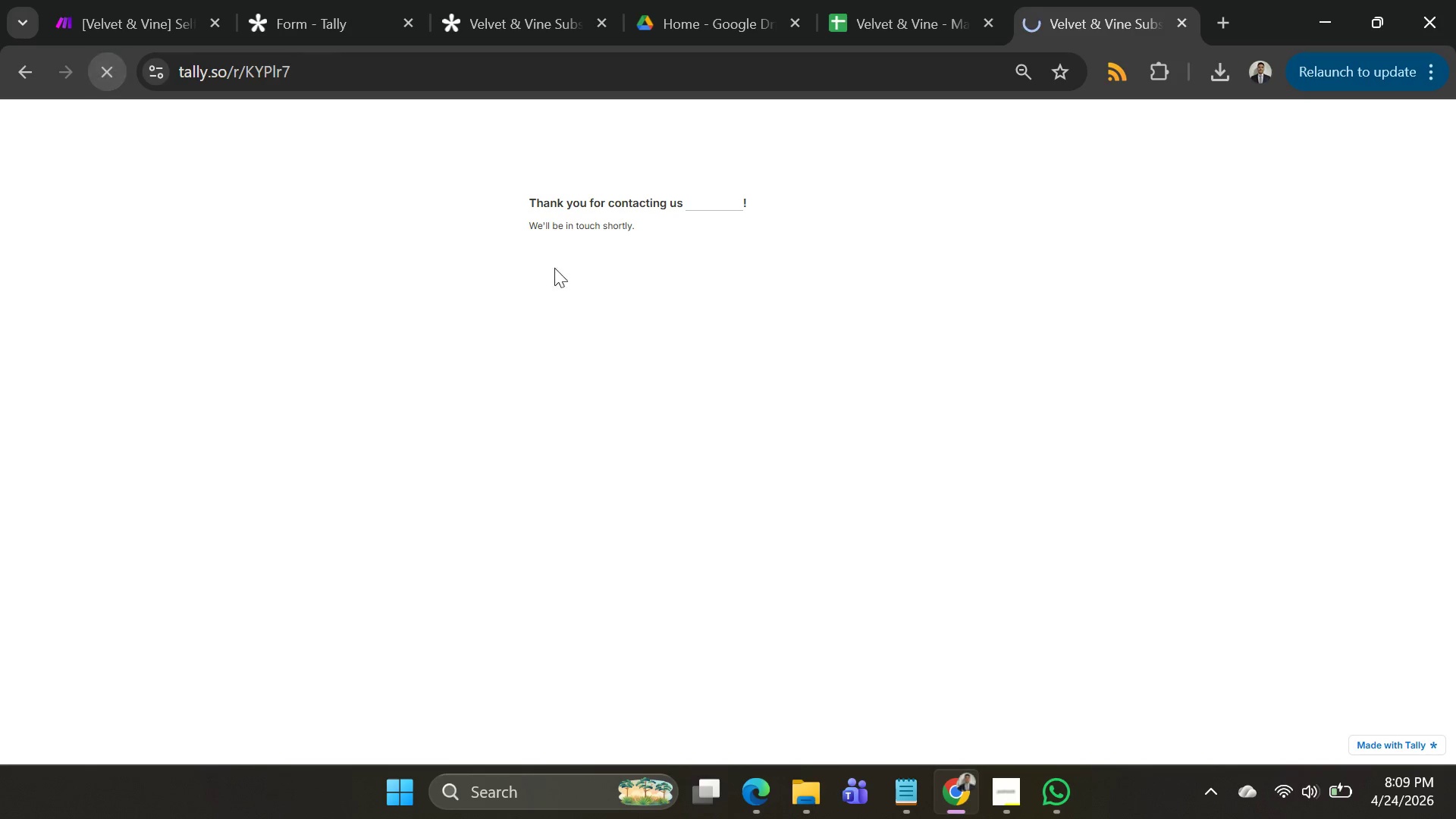 
left_click([602, 306])
 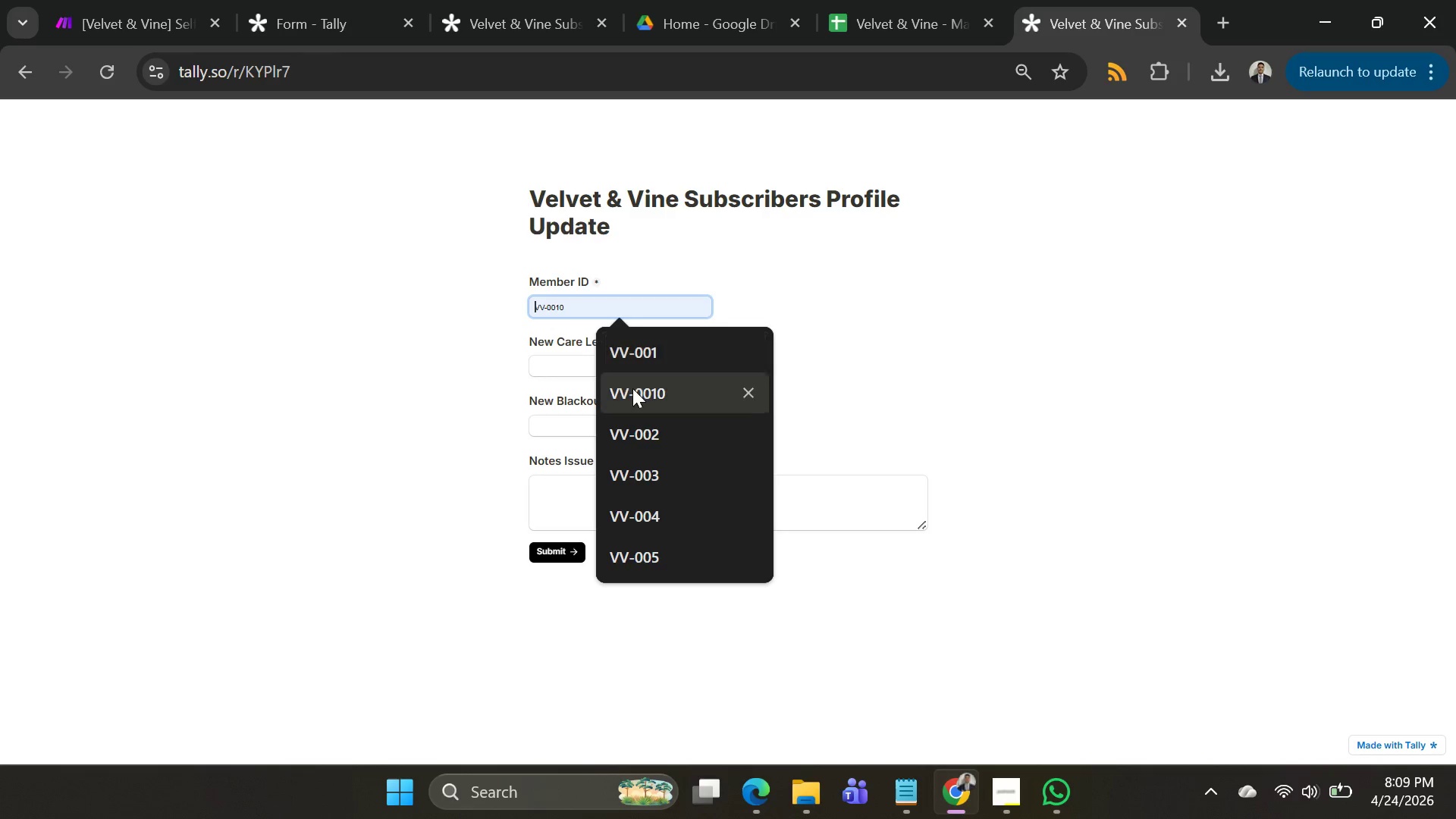 
left_click([632, 388])
 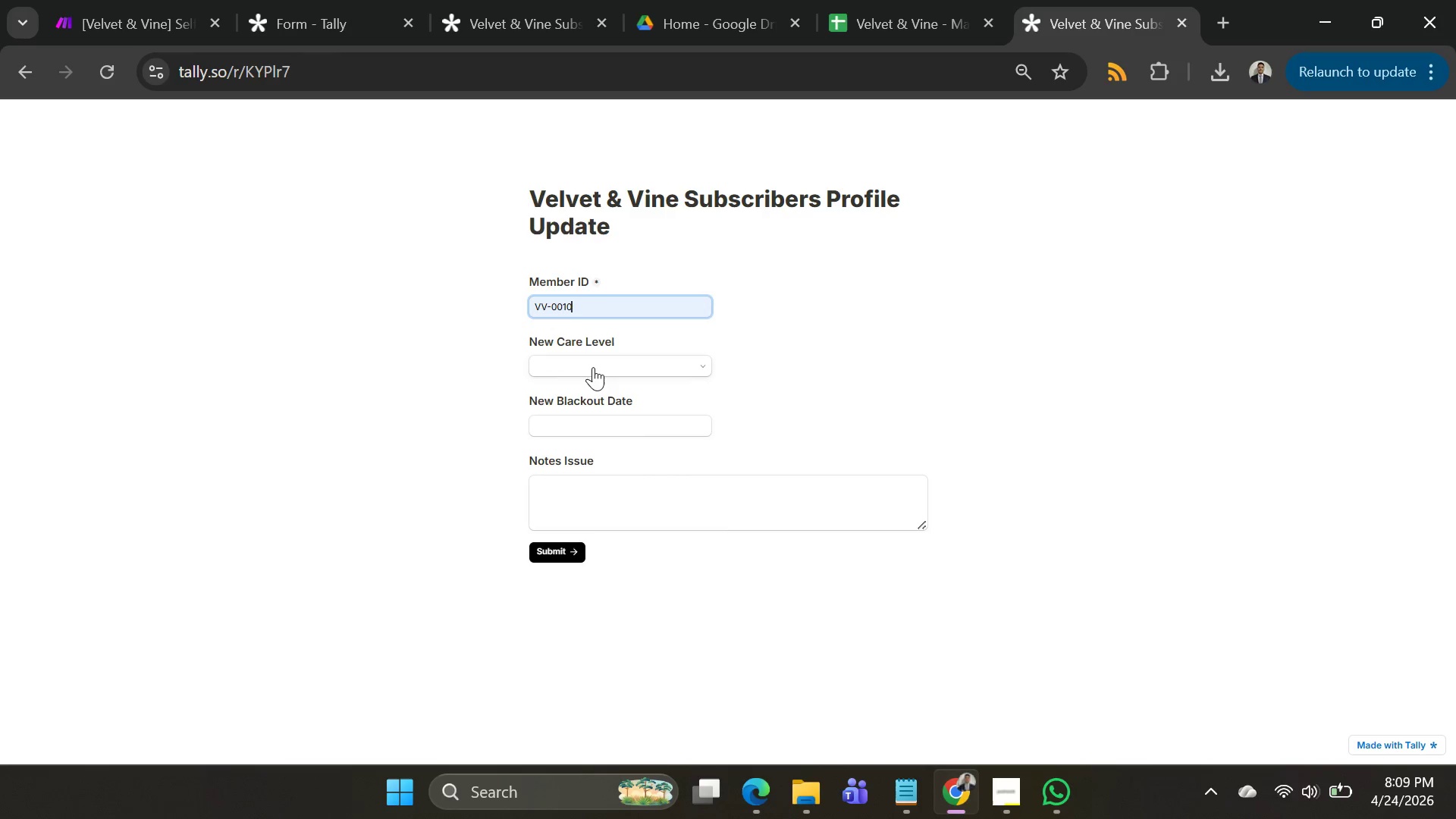 
left_click([593, 367])
 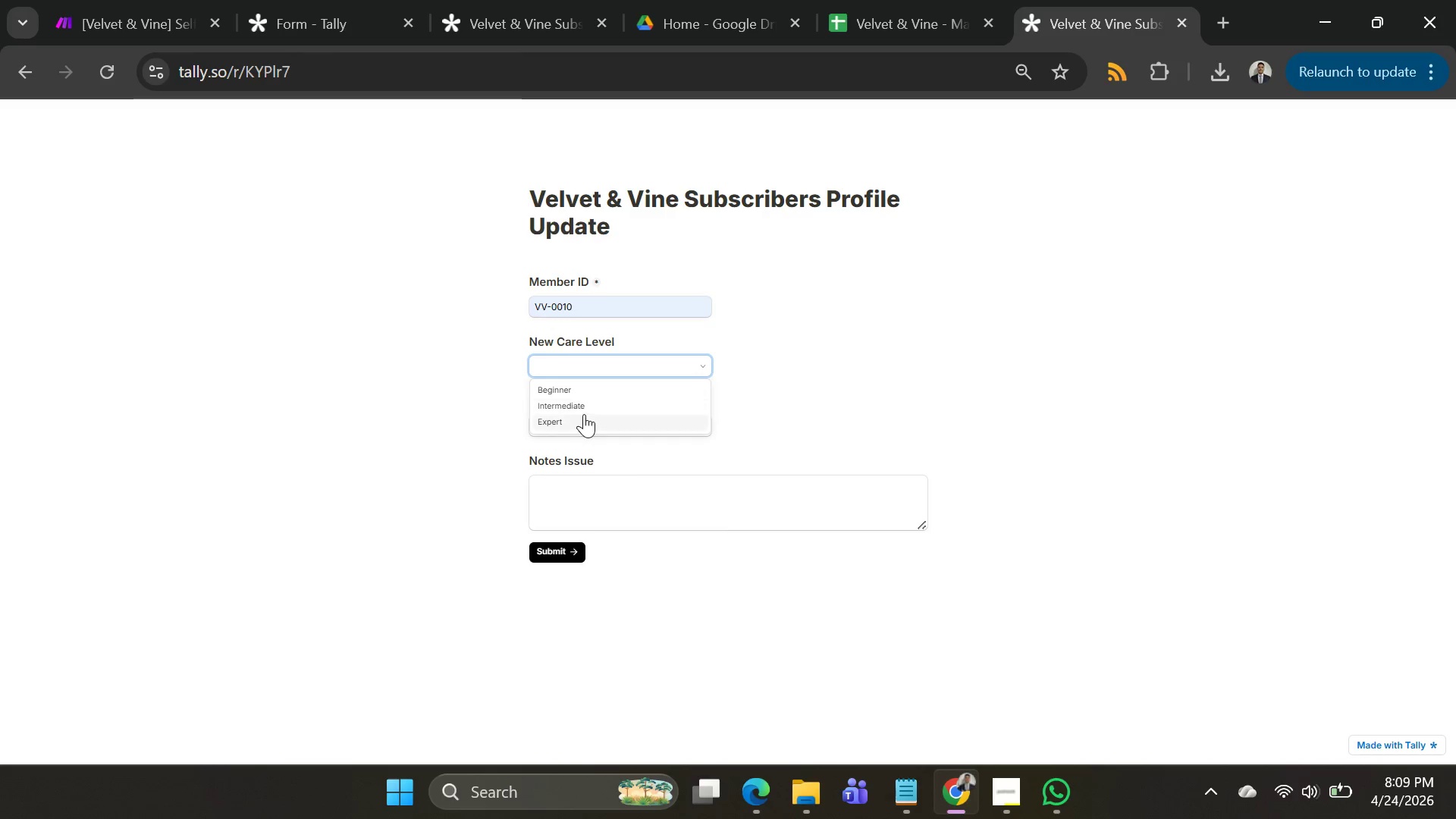 
left_click([579, 424])
 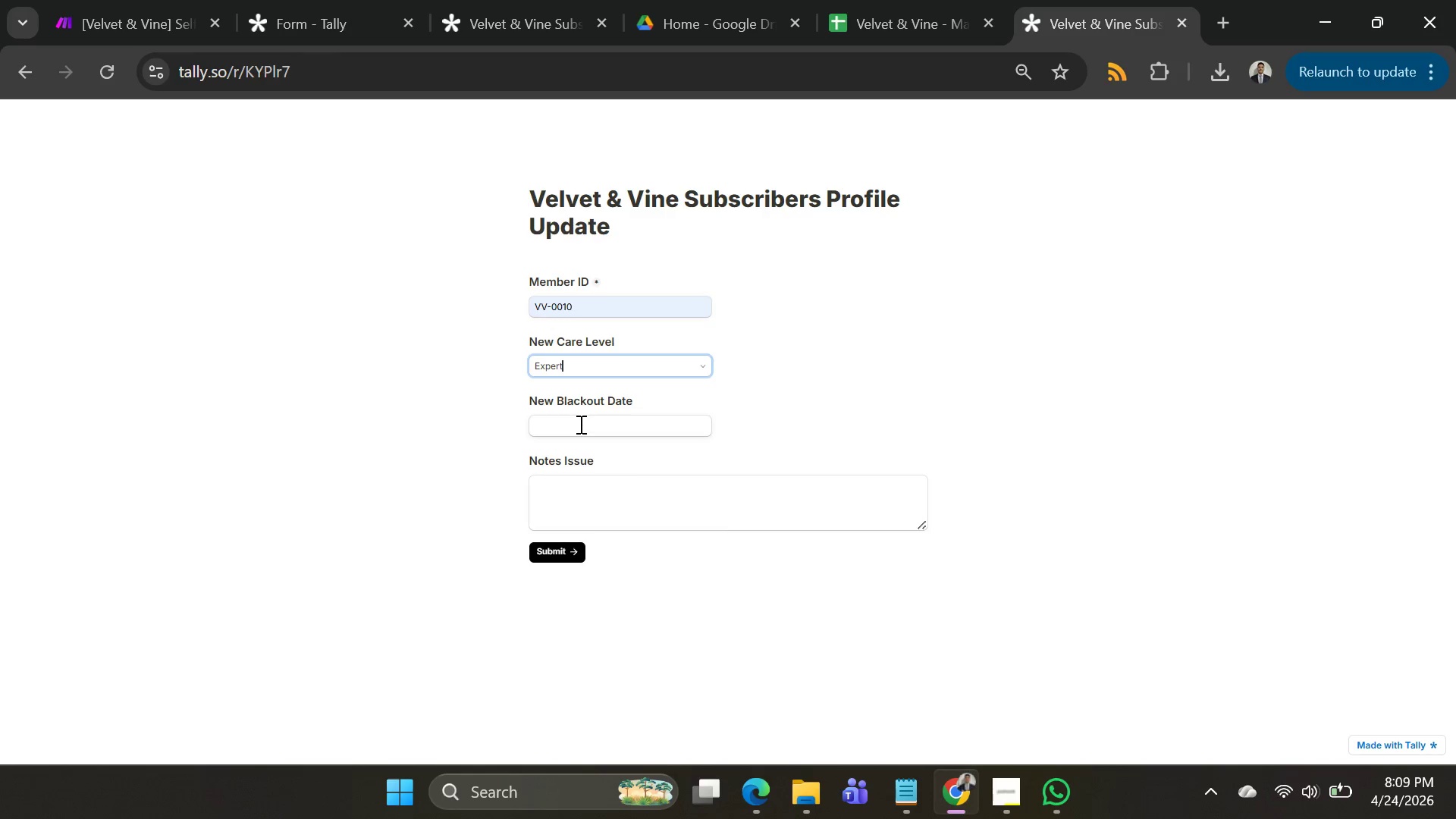 
left_click([579, 424])
 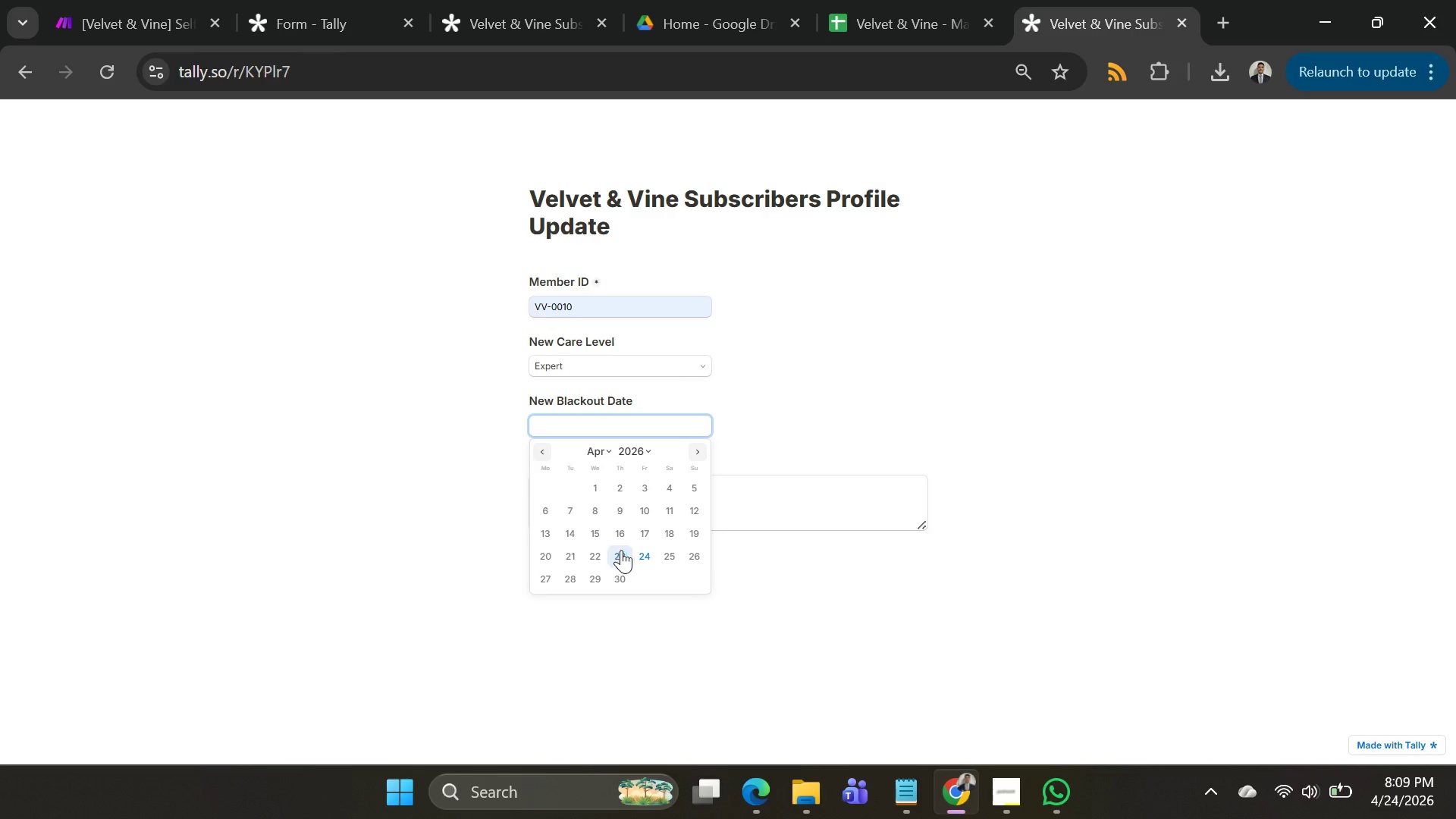 
left_click([695, 451])
 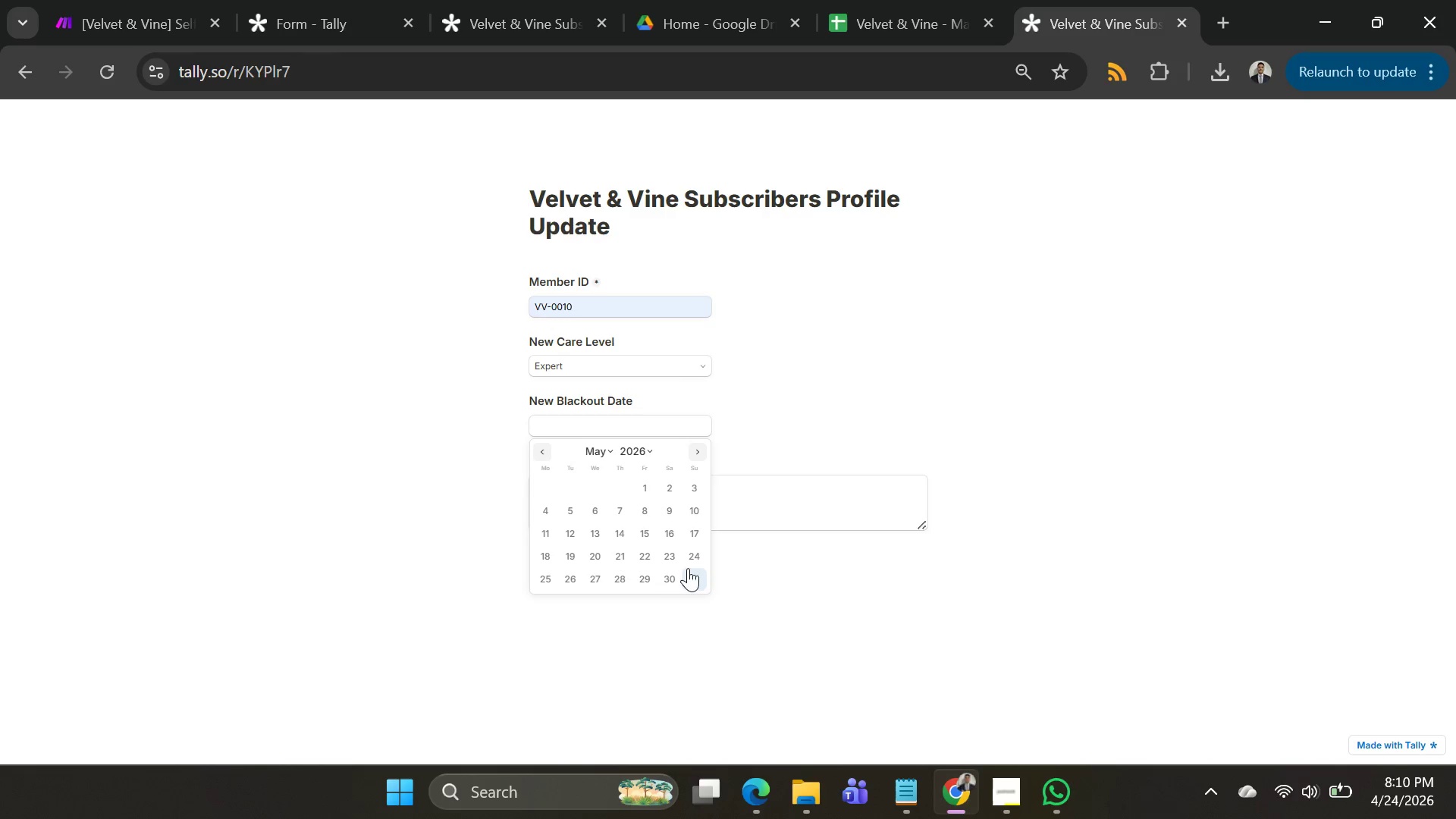 
left_click([689, 573])
 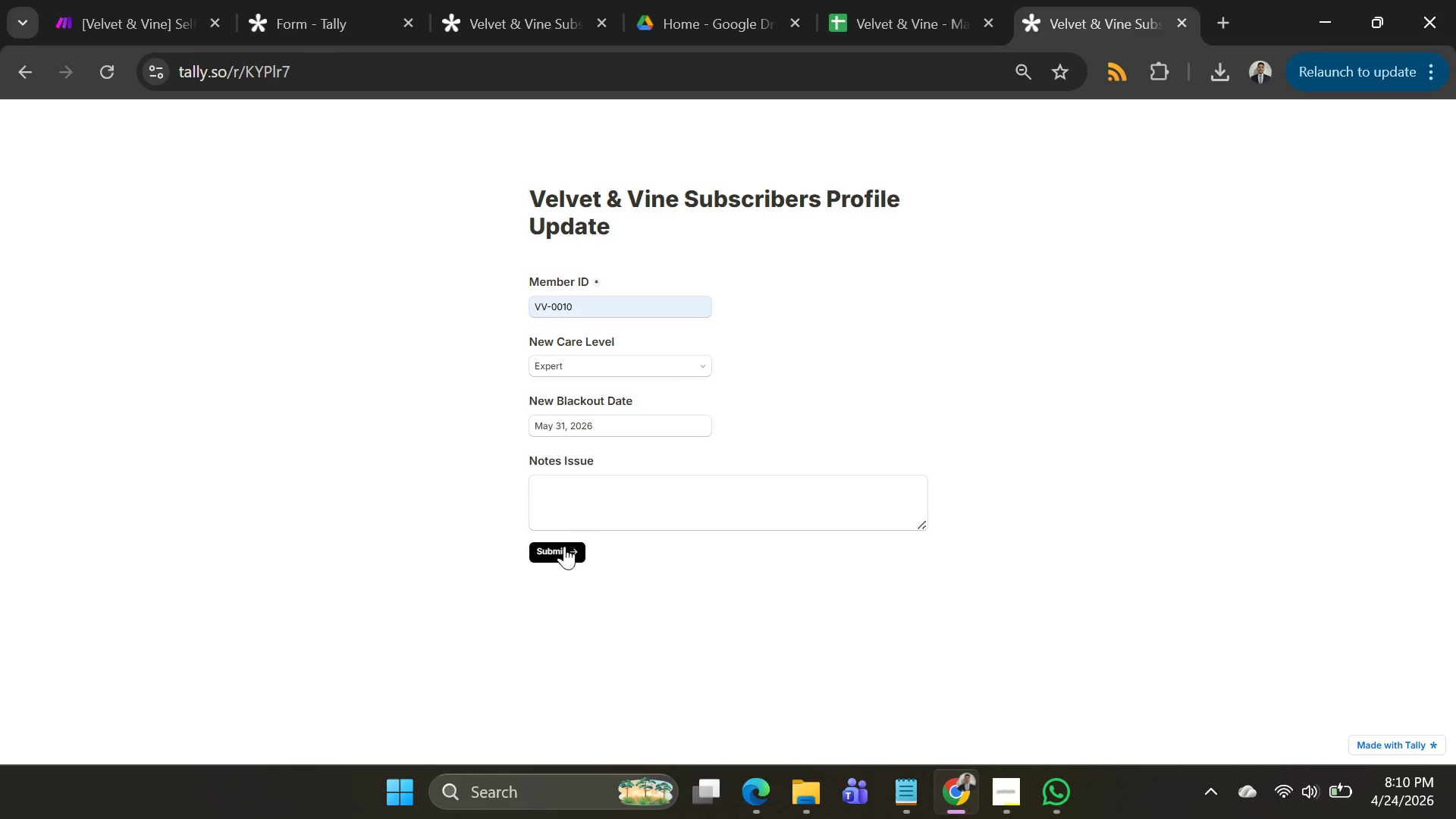 
left_click([563, 548])
 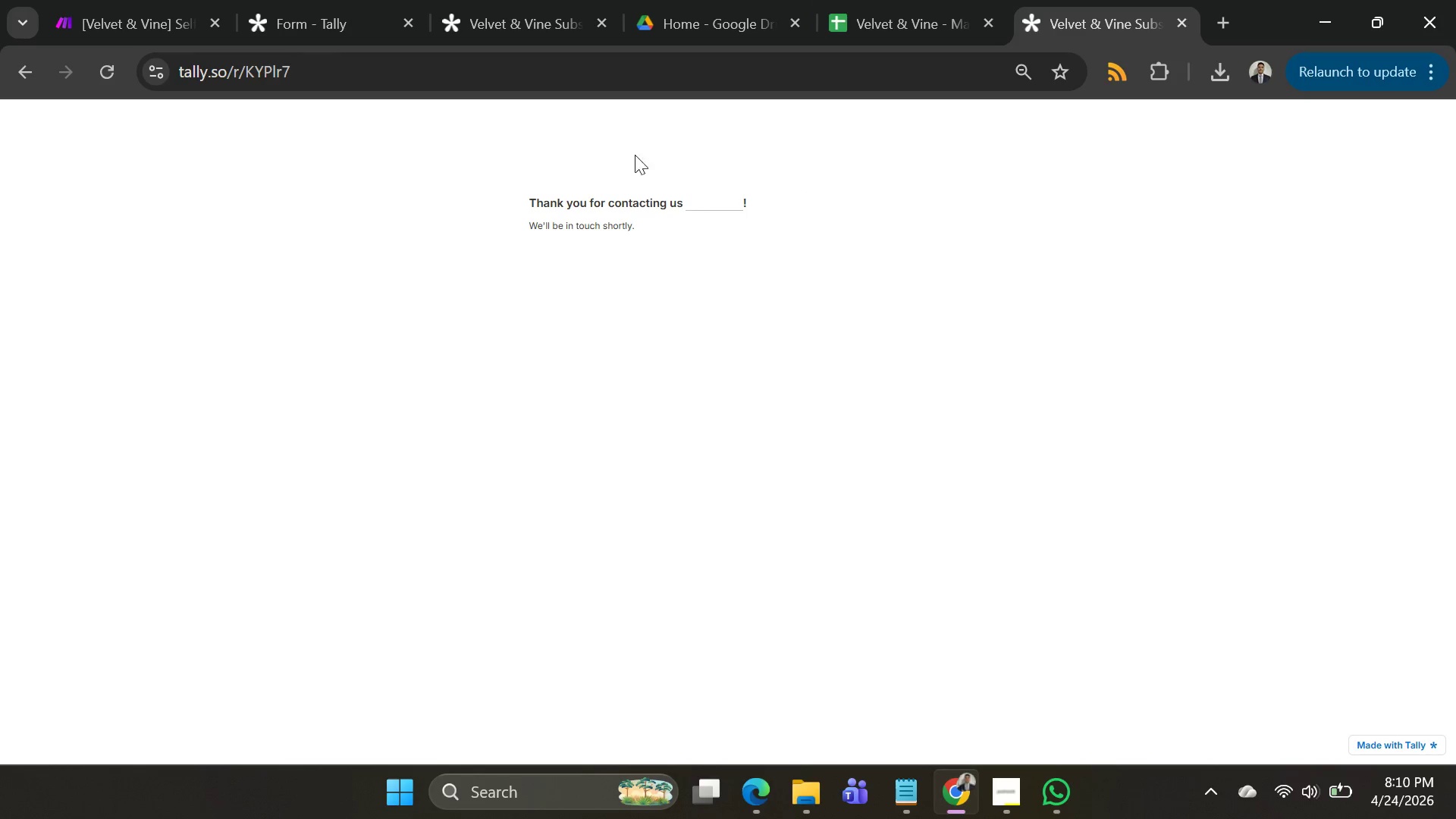 
left_click([113, 61])
 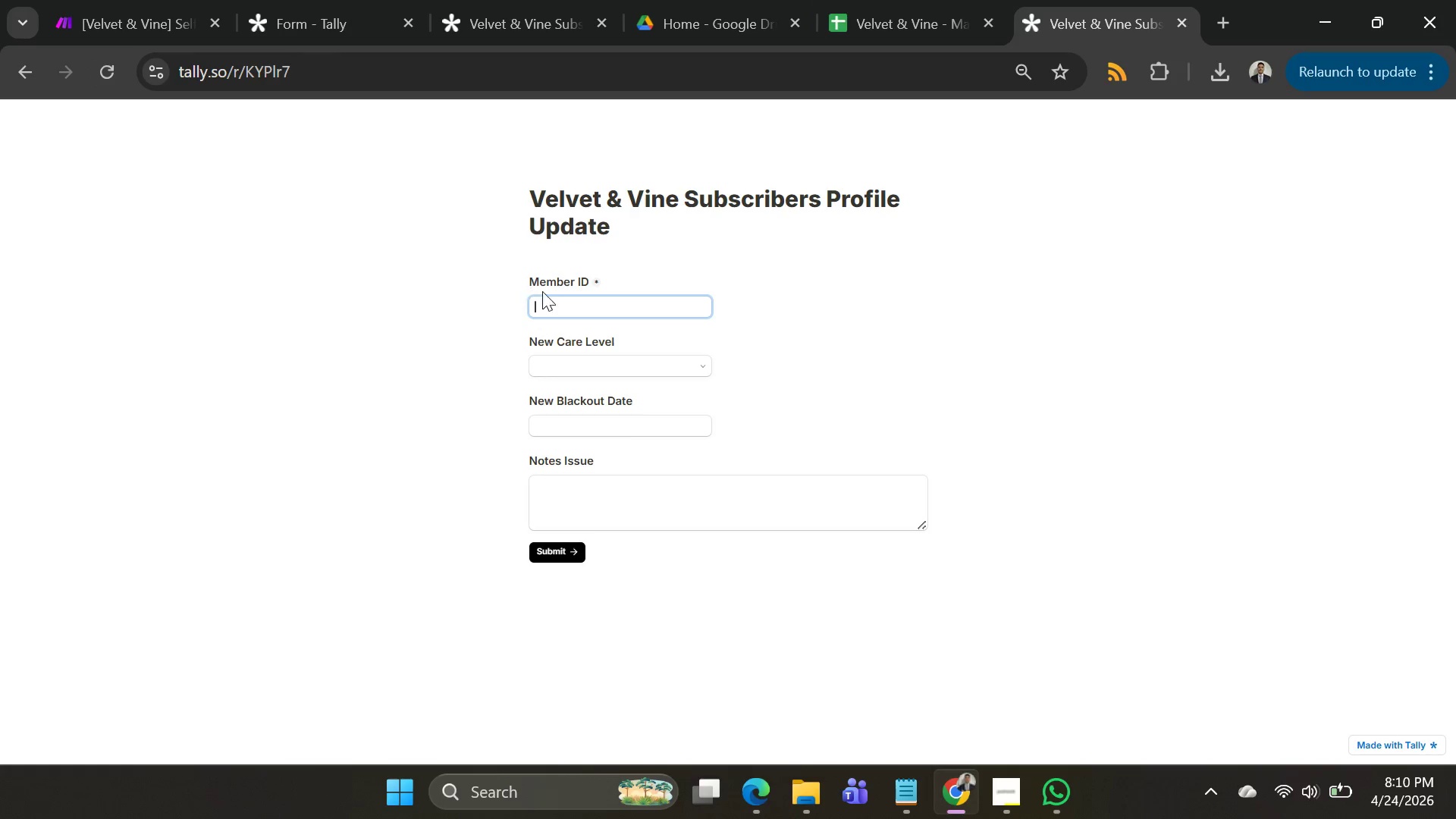 
left_click([566, 302])
 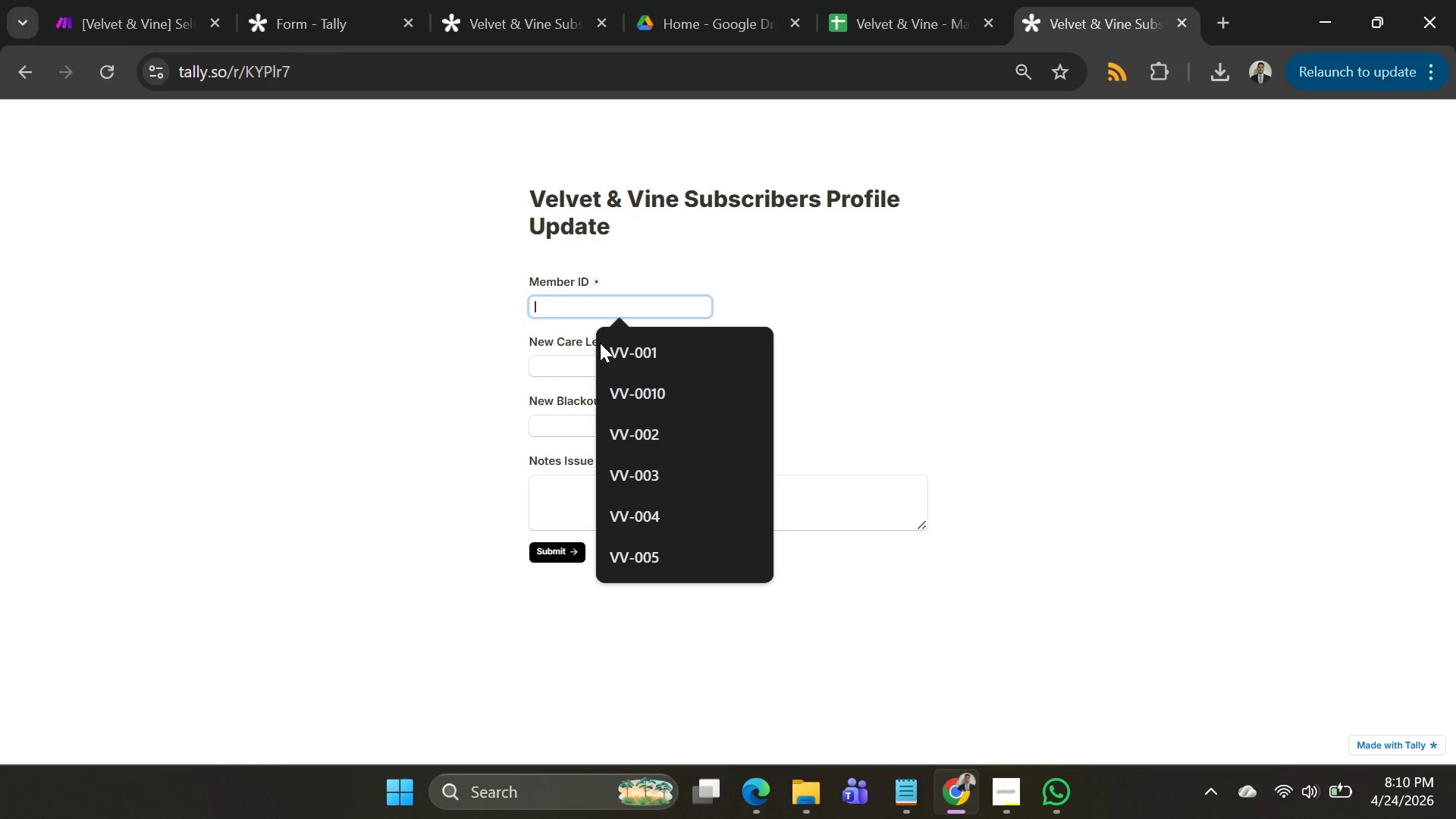 
left_click([600, 343])
 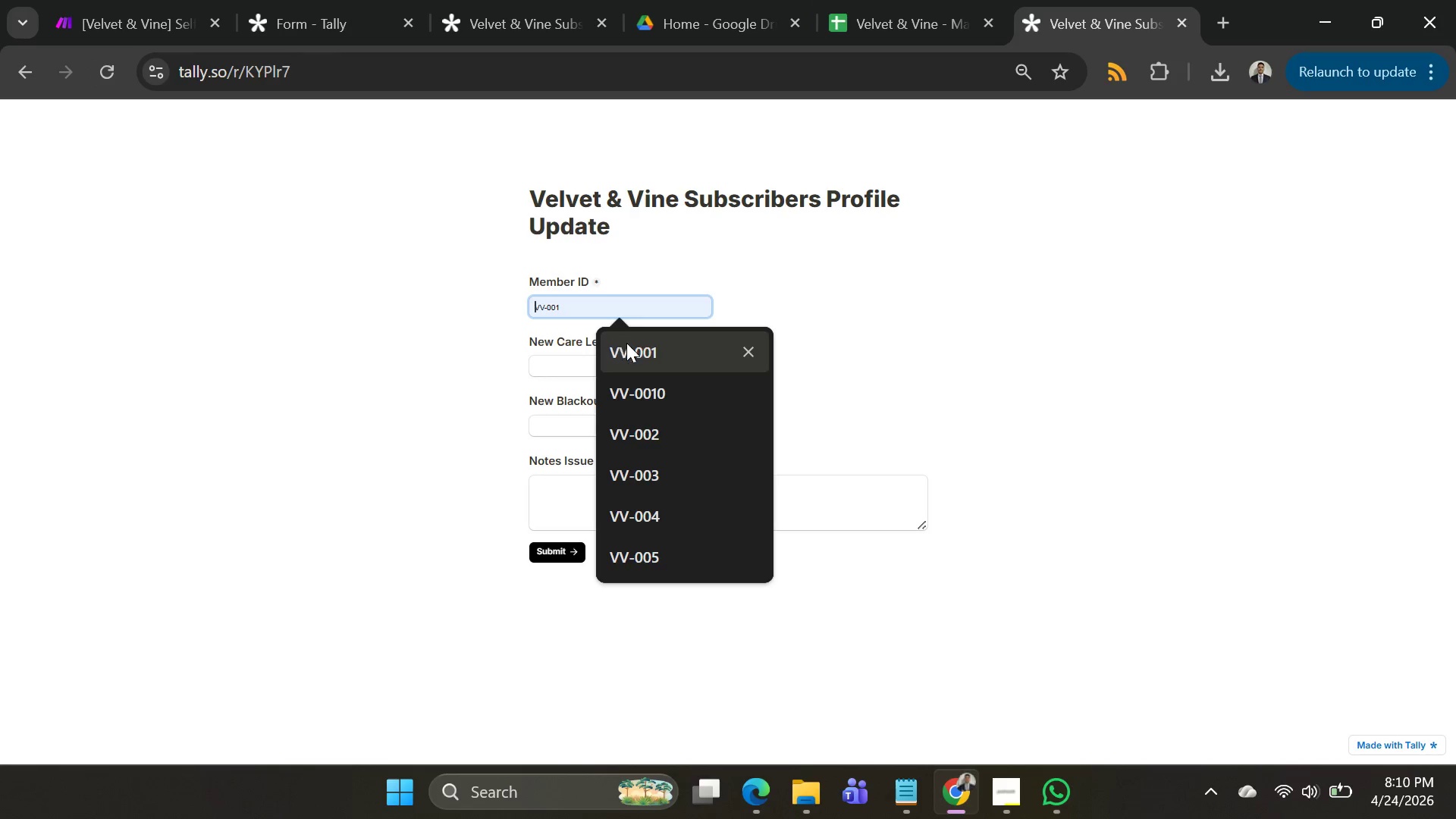 
left_click([630, 346])
 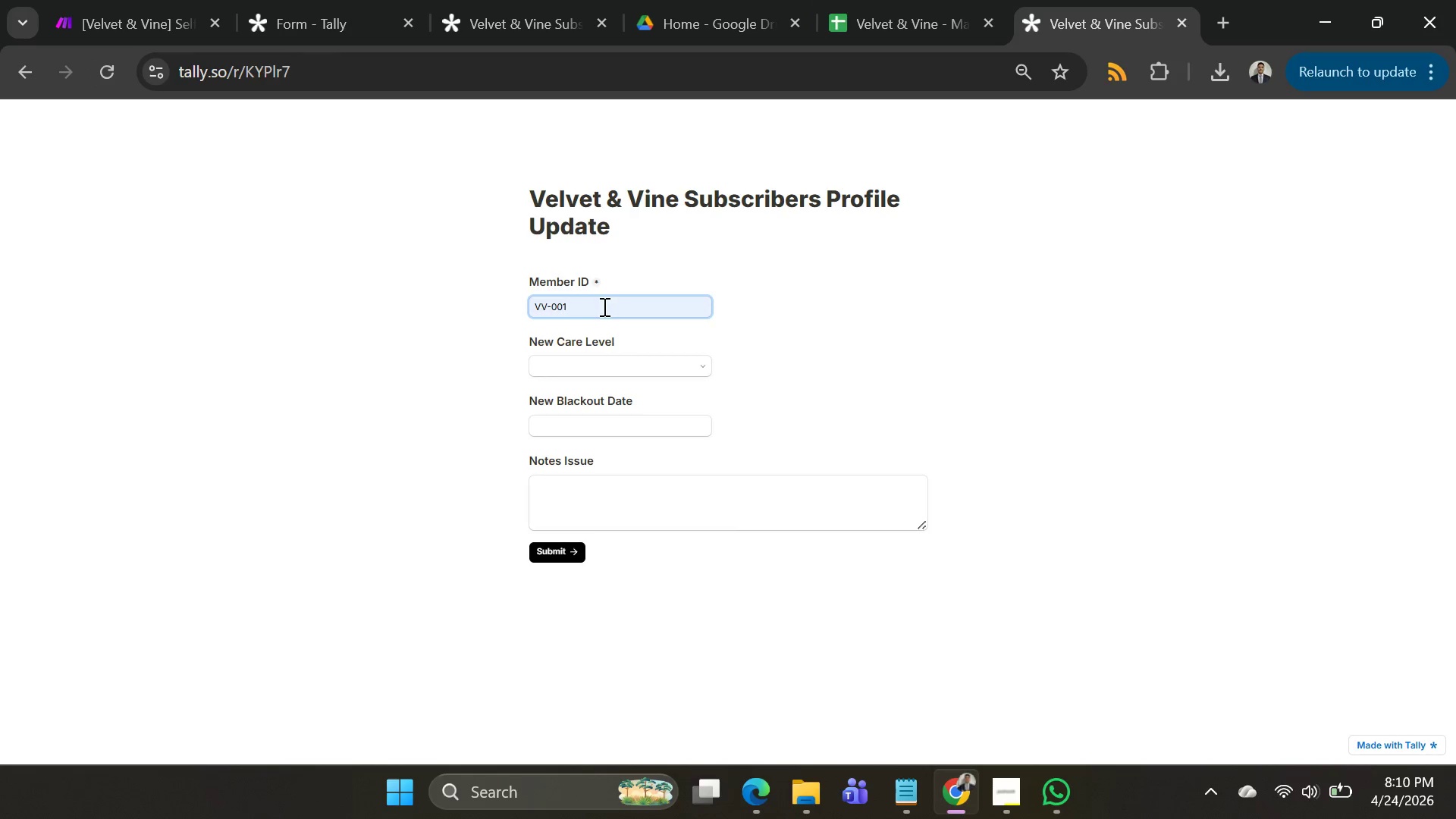 
key(1)
 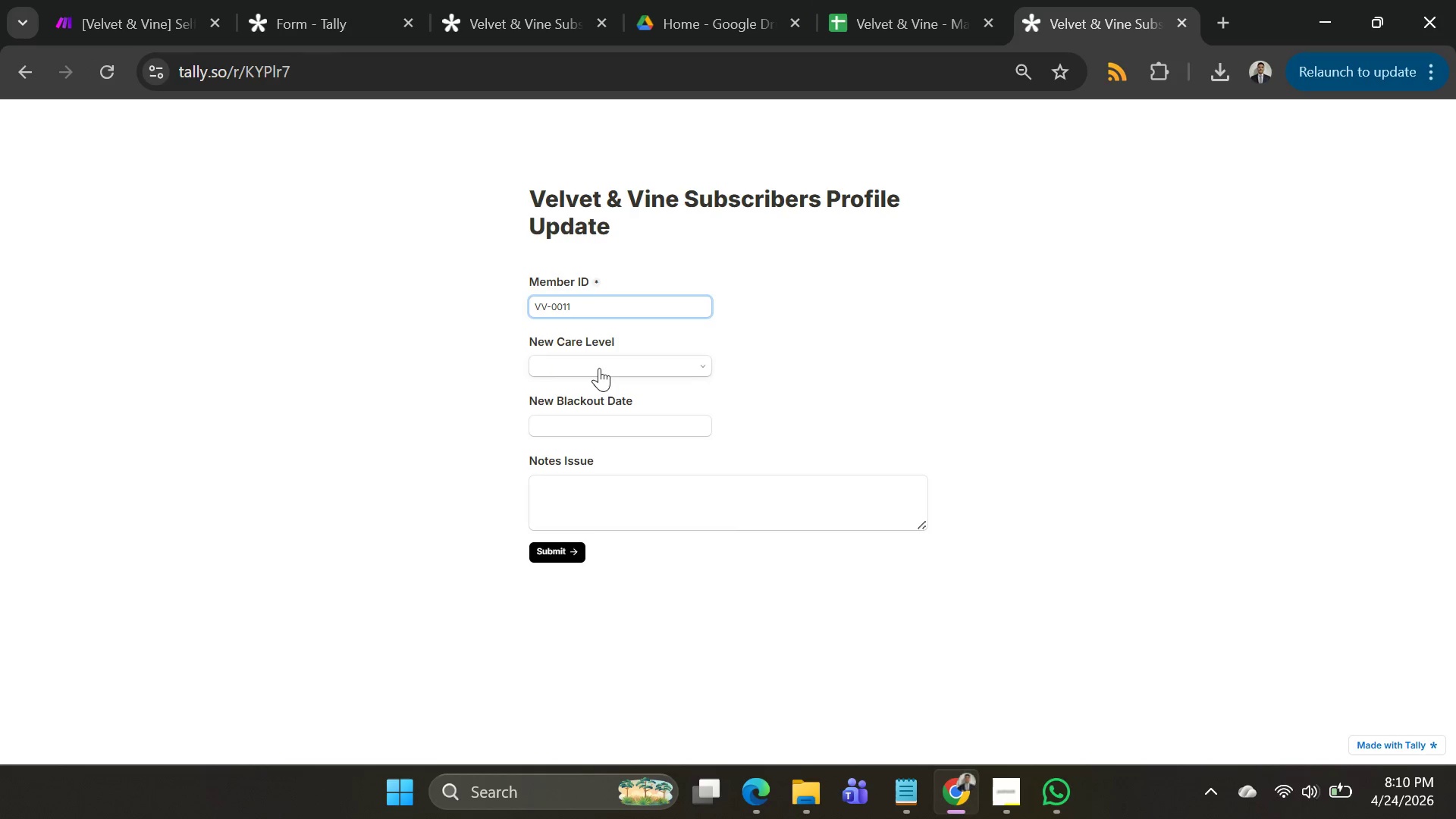 
left_click([599, 368])
 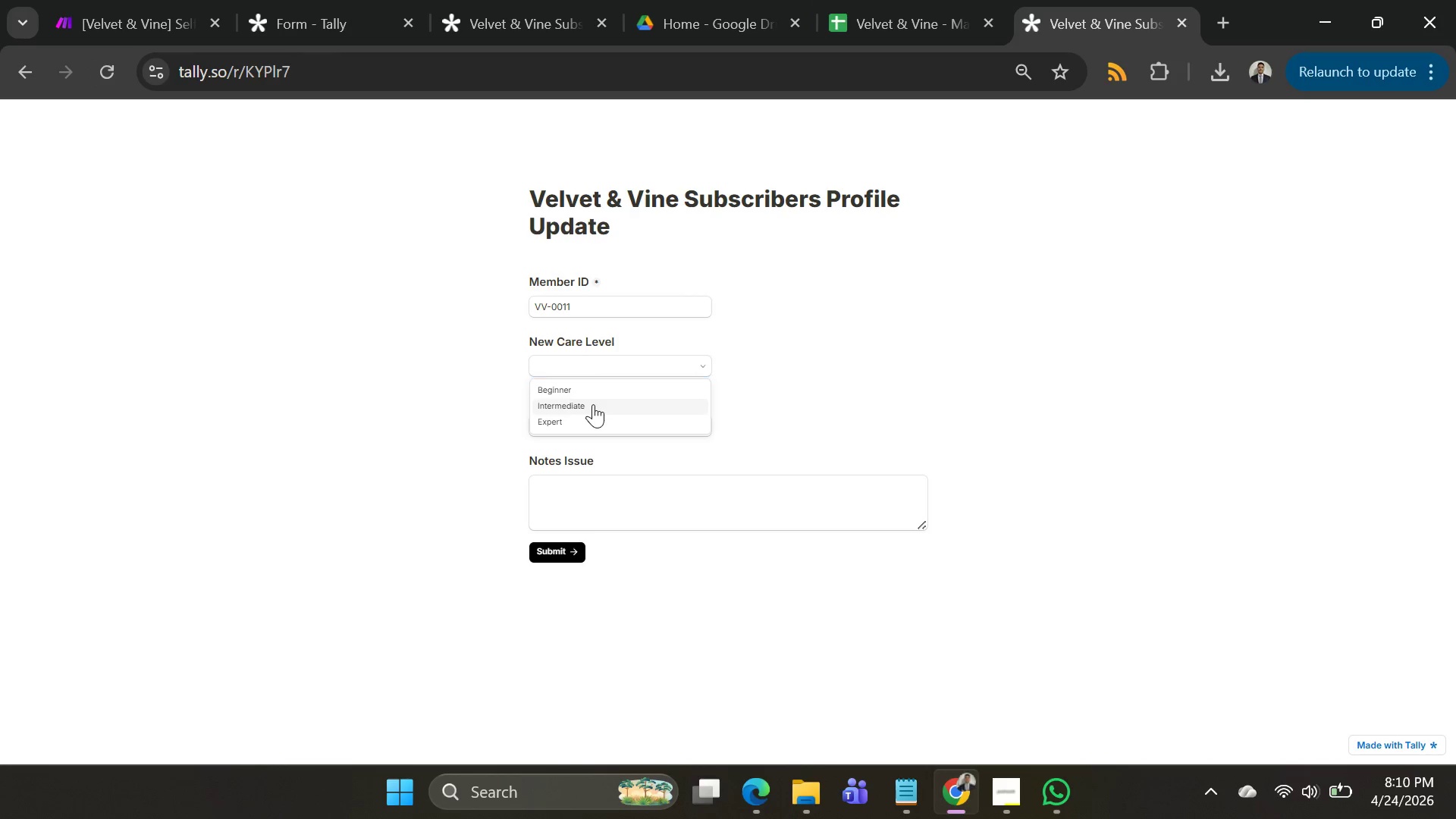 
left_click([593, 404])
 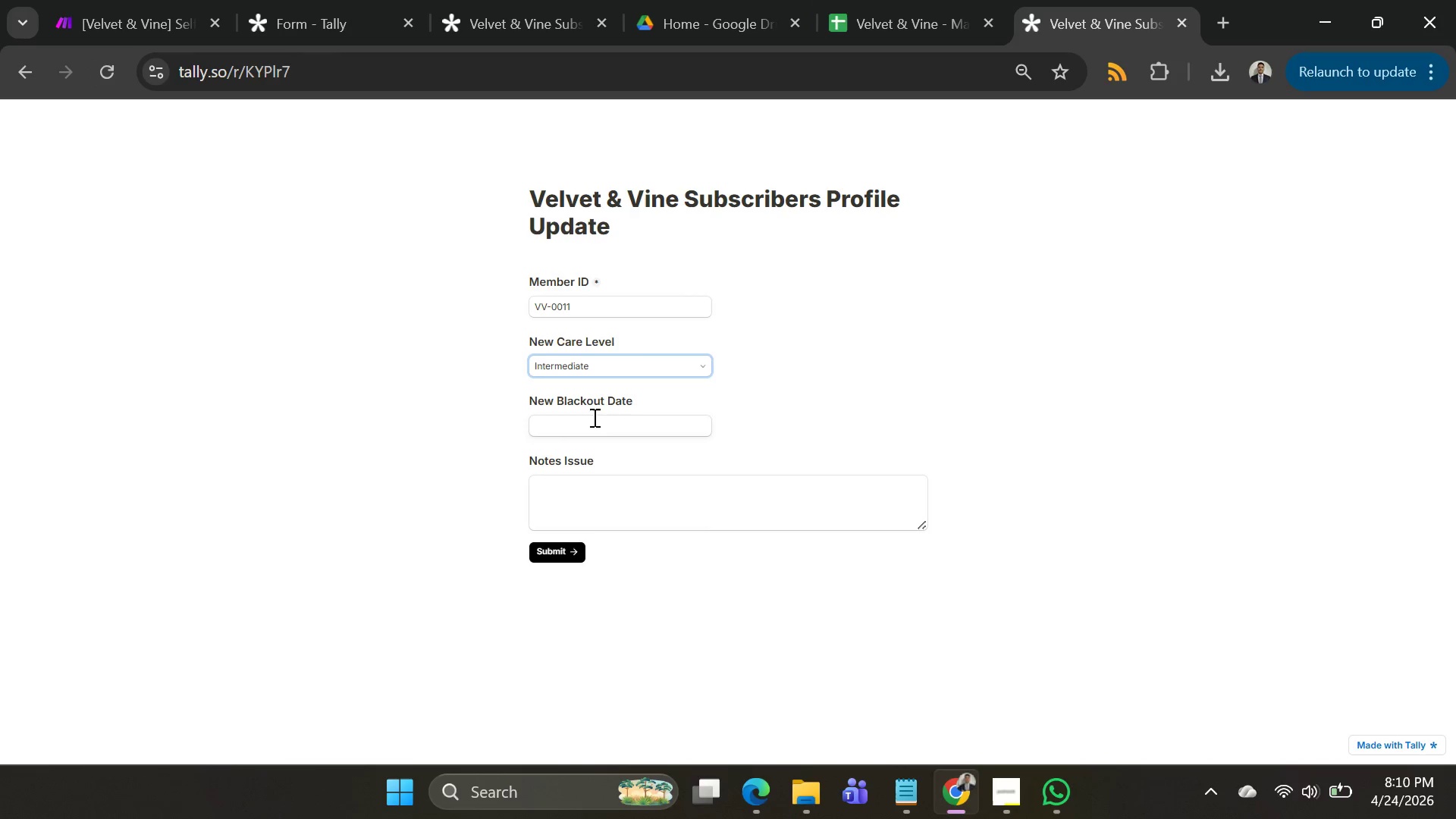 
left_click([593, 418])
 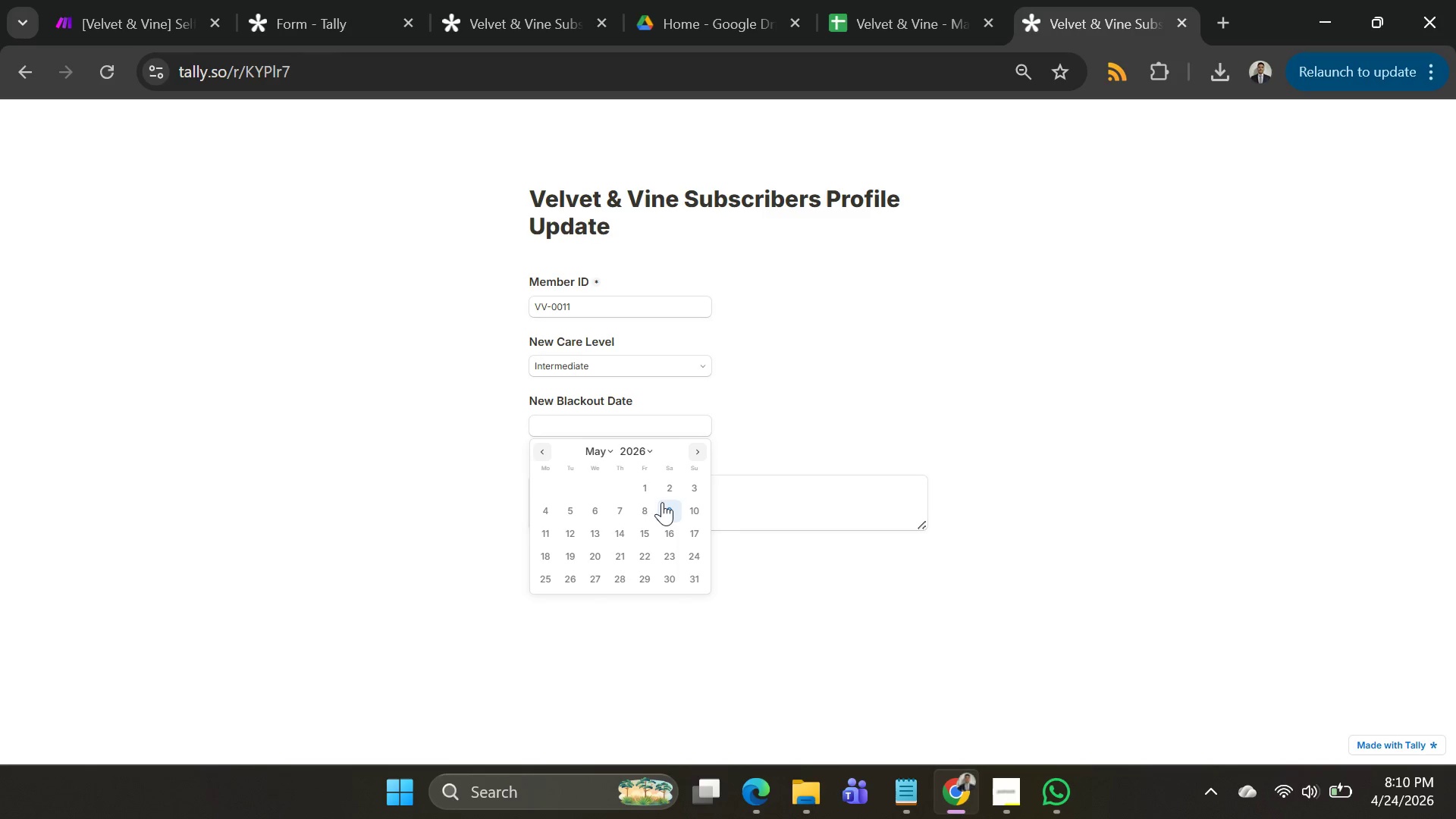 
left_click([667, 510])
 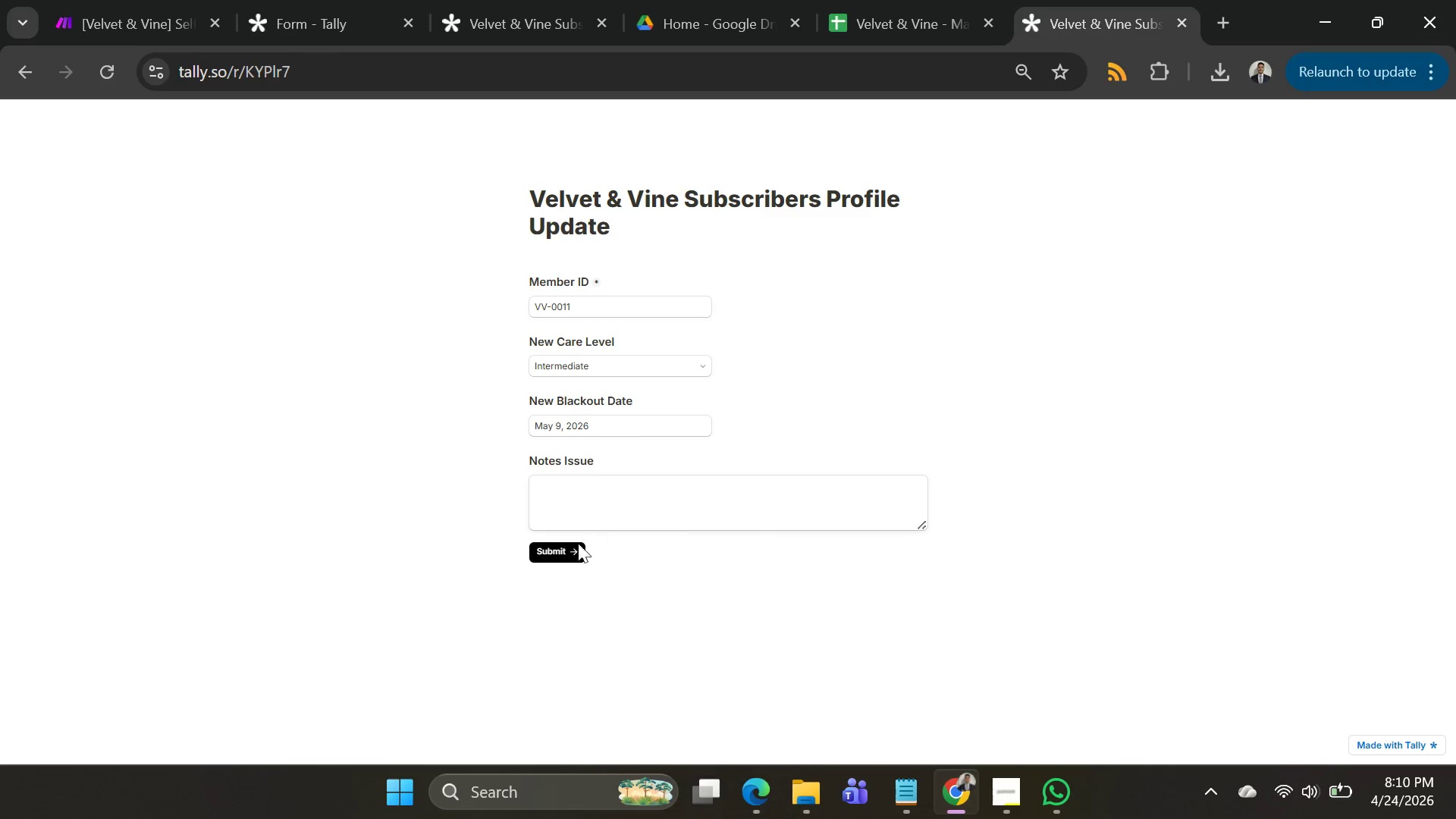 
left_click([574, 548])
 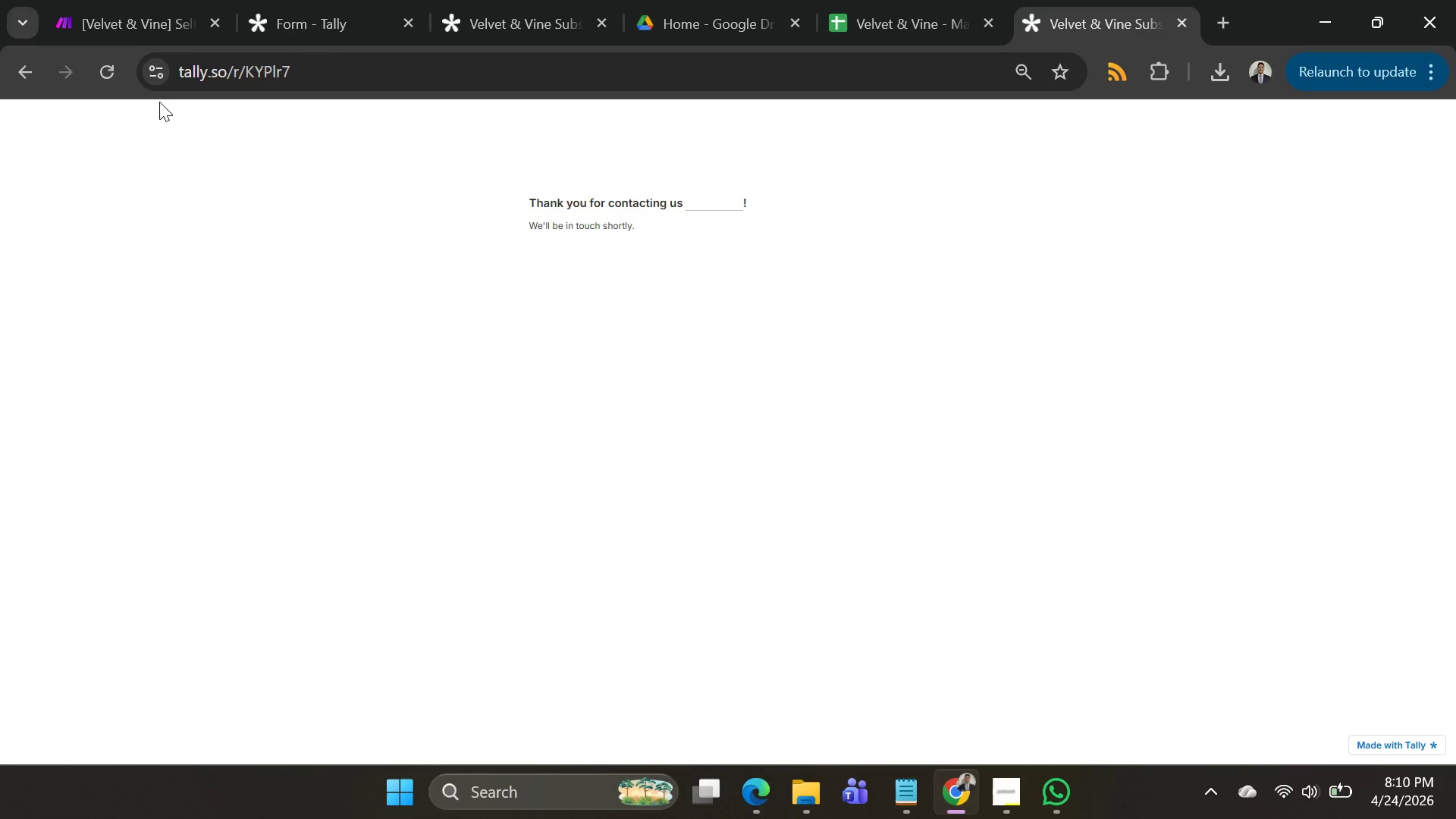 
left_click([115, 74])
 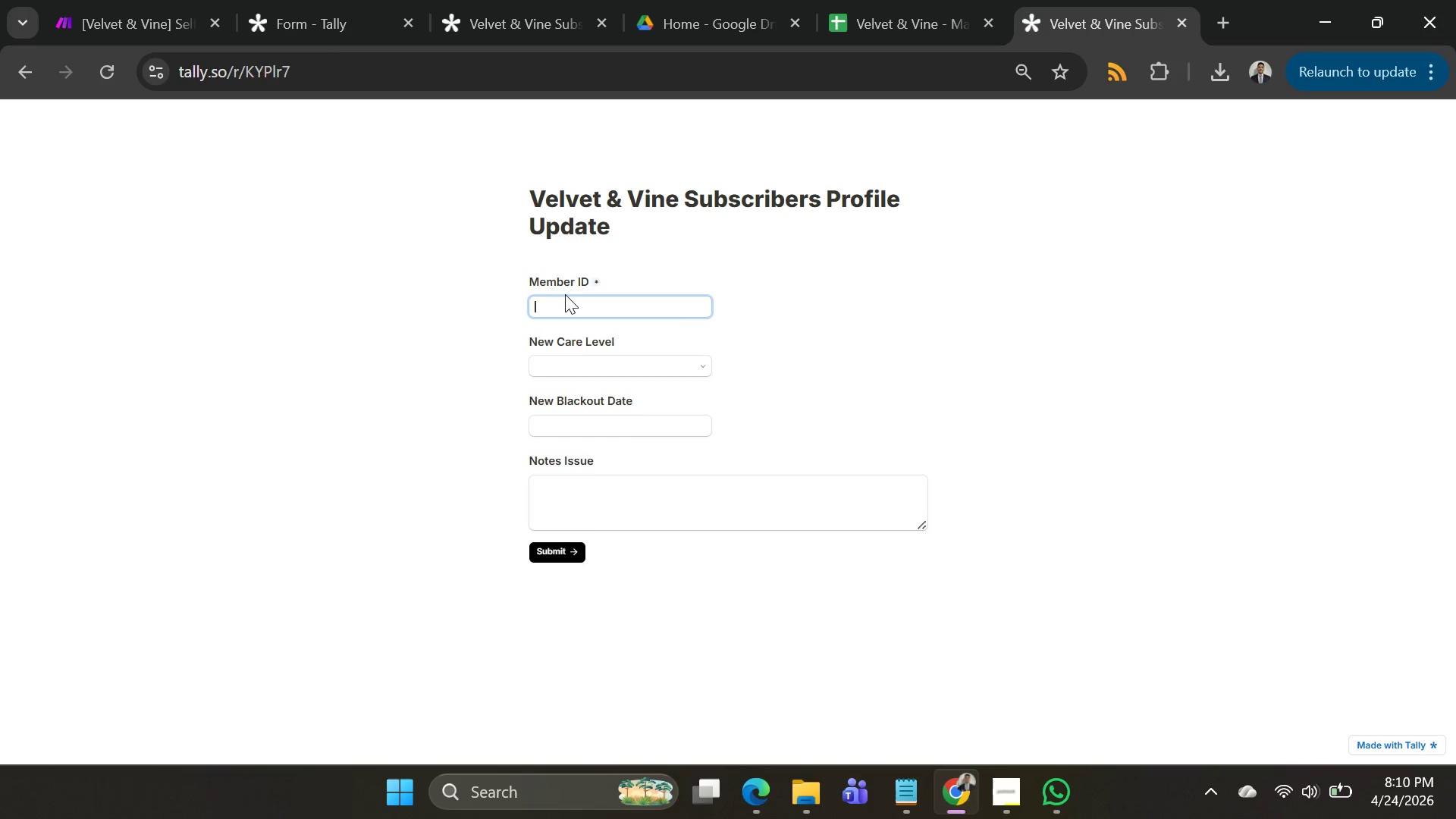 
left_click([565, 303])
 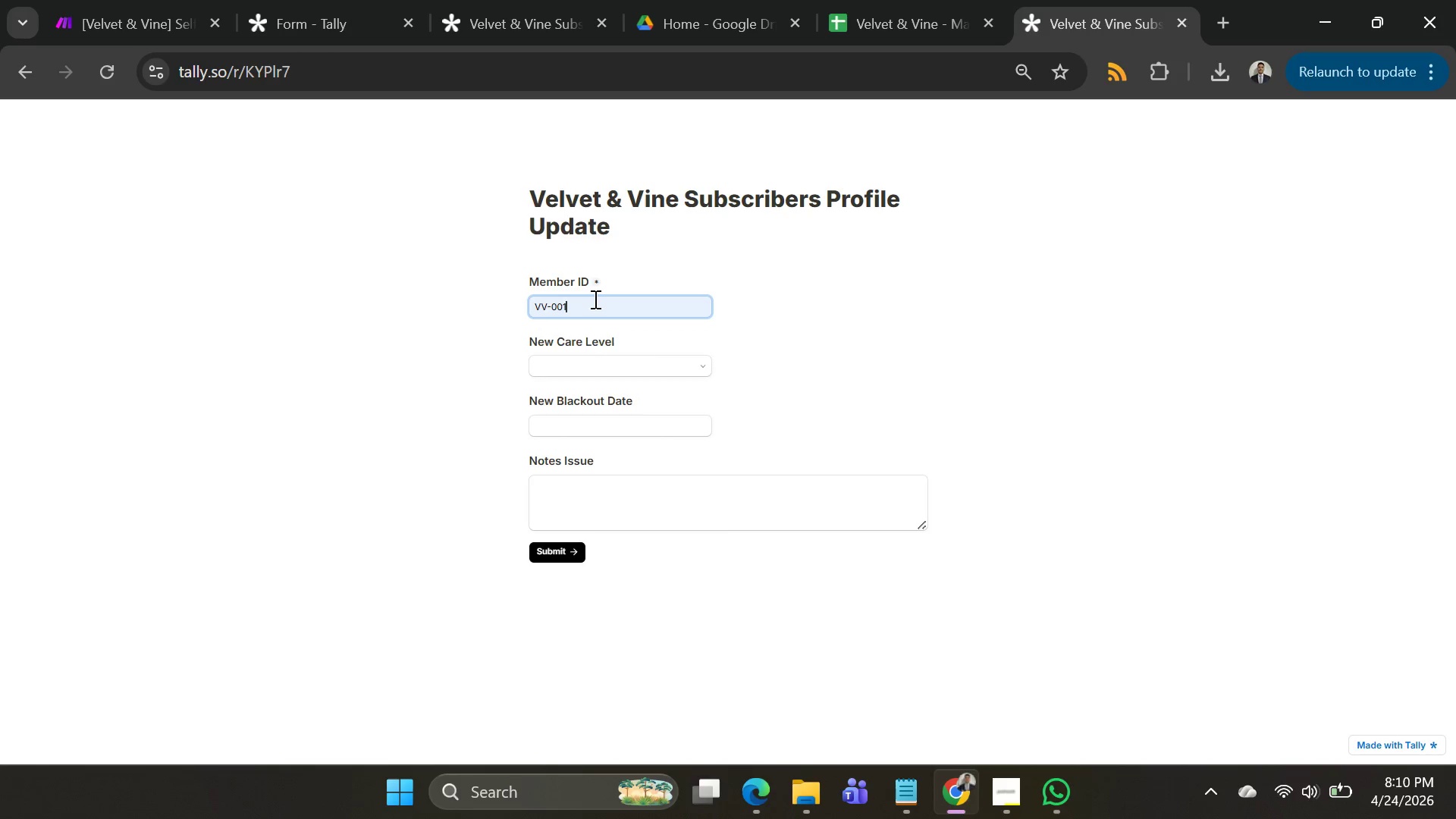 
key(2)
 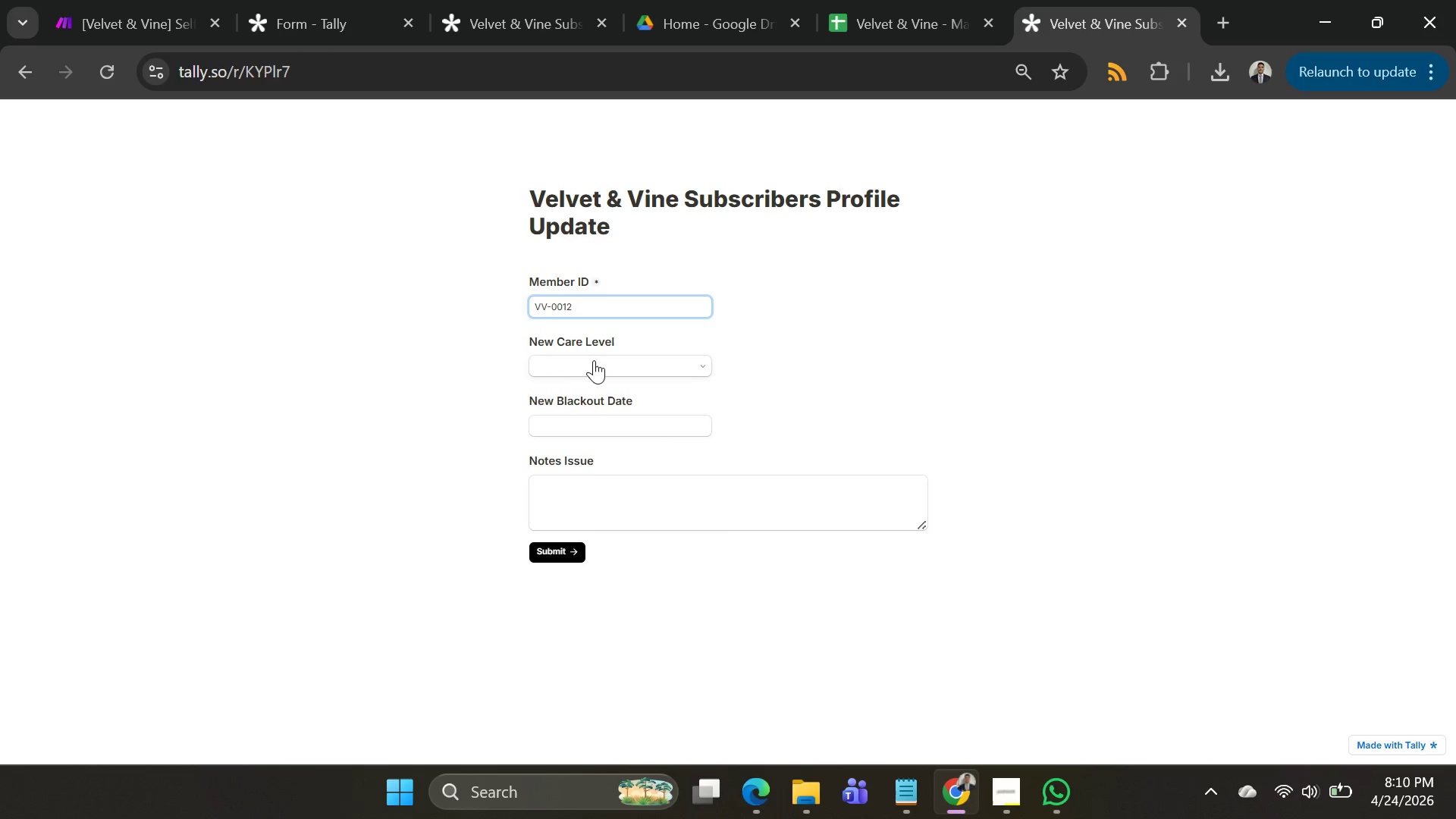 
left_click([594, 359])
 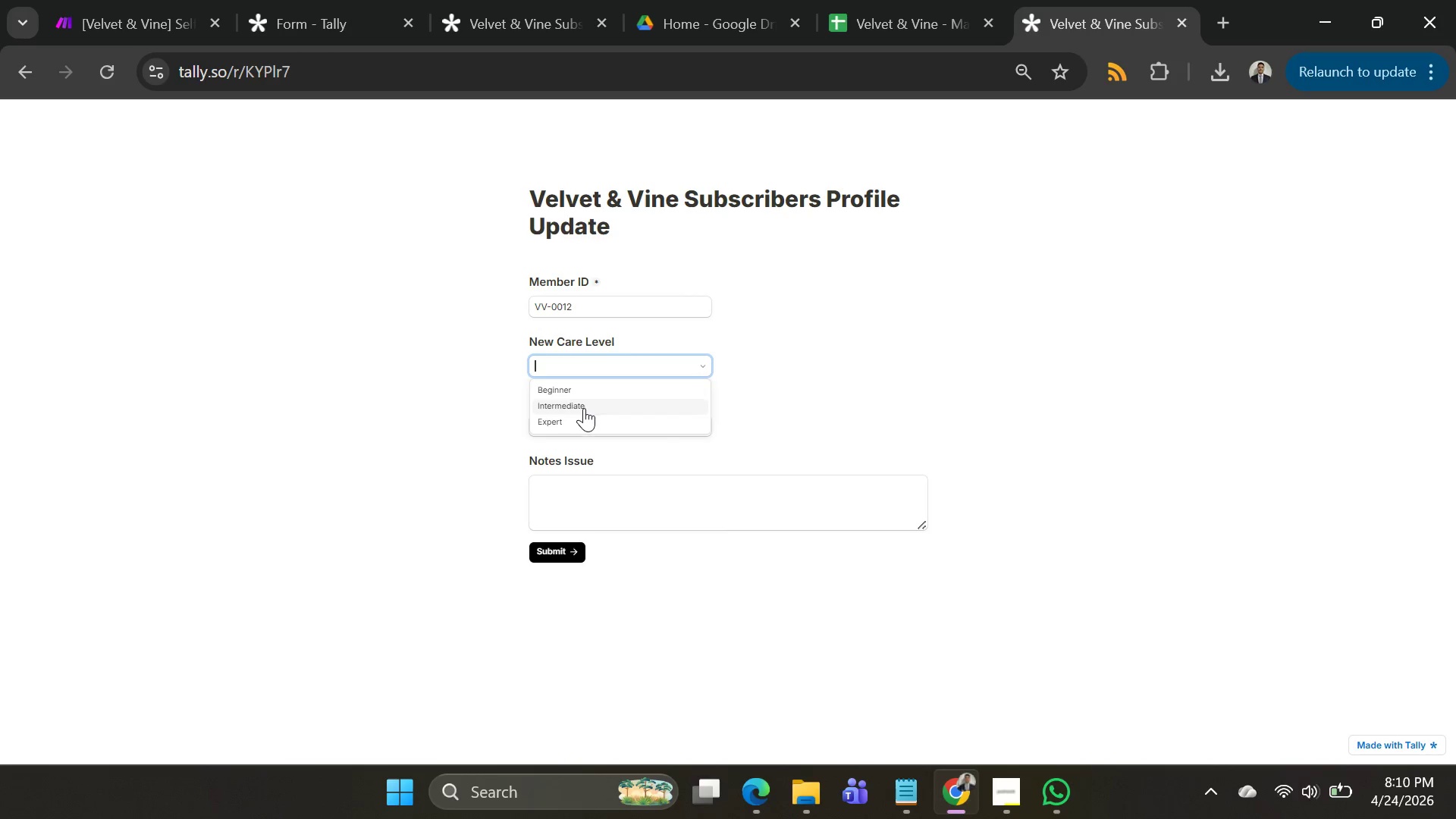 
left_click([577, 423])
 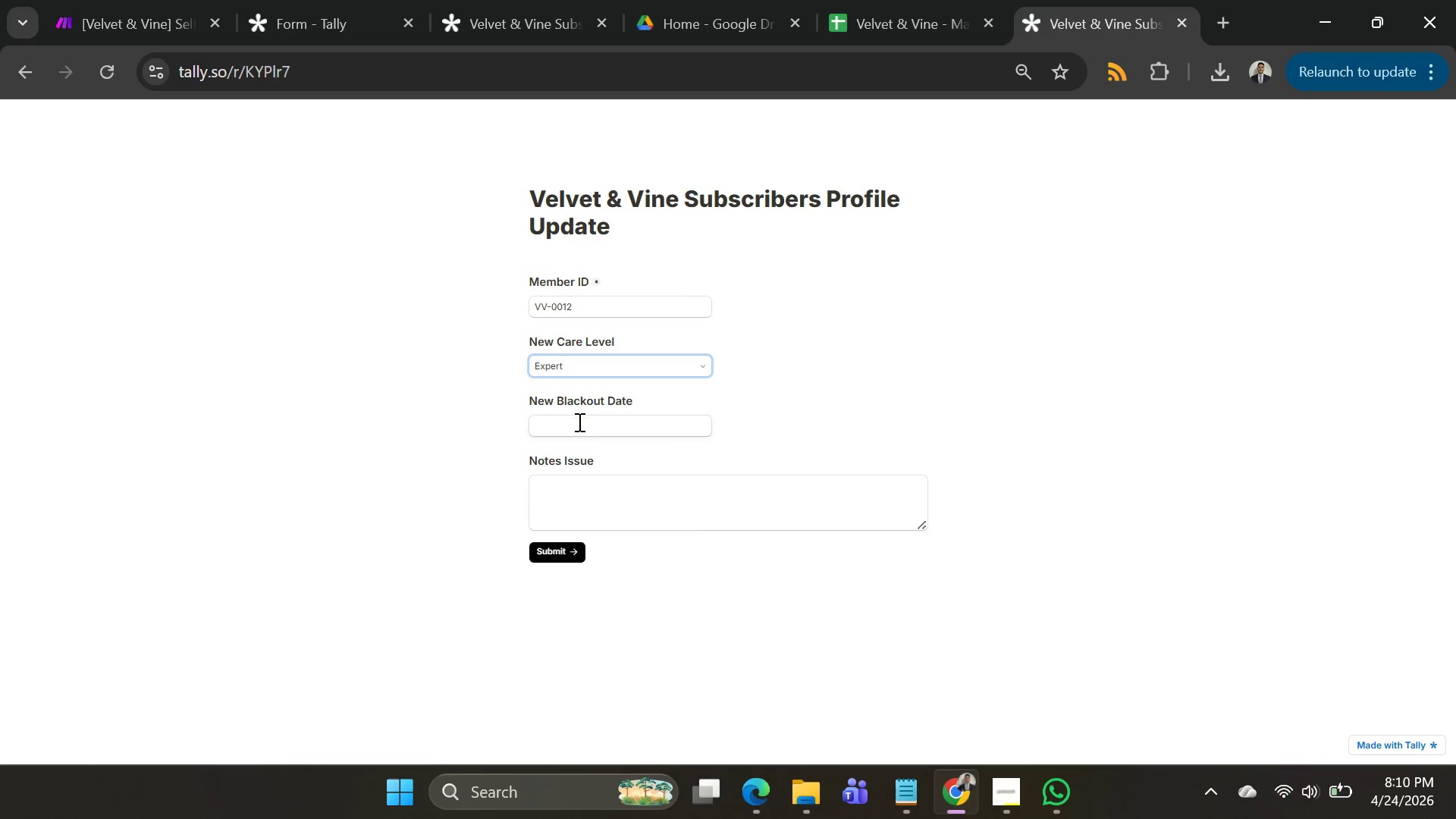 
left_click([578, 423])
 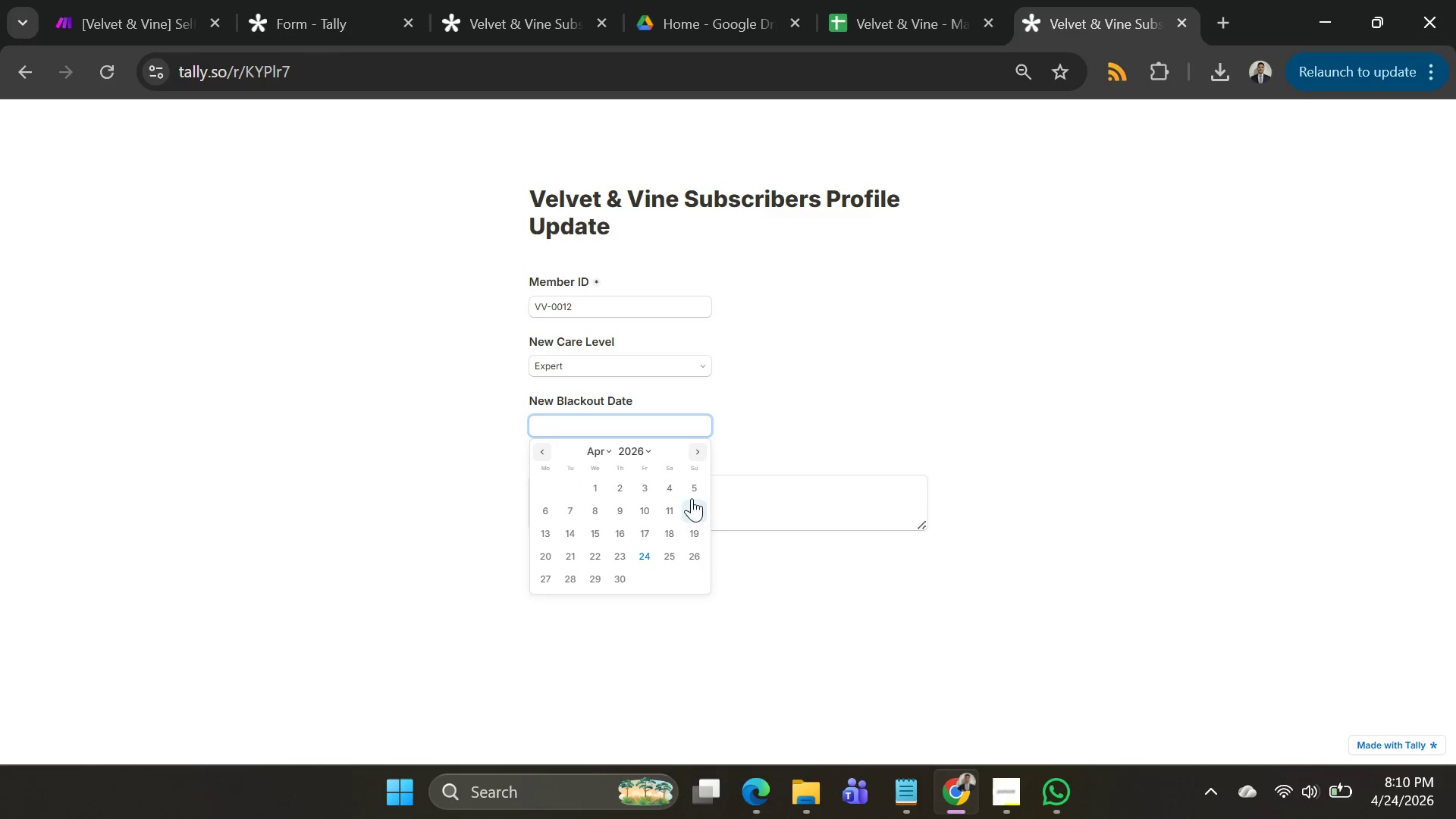 
left_click([689, 452])
 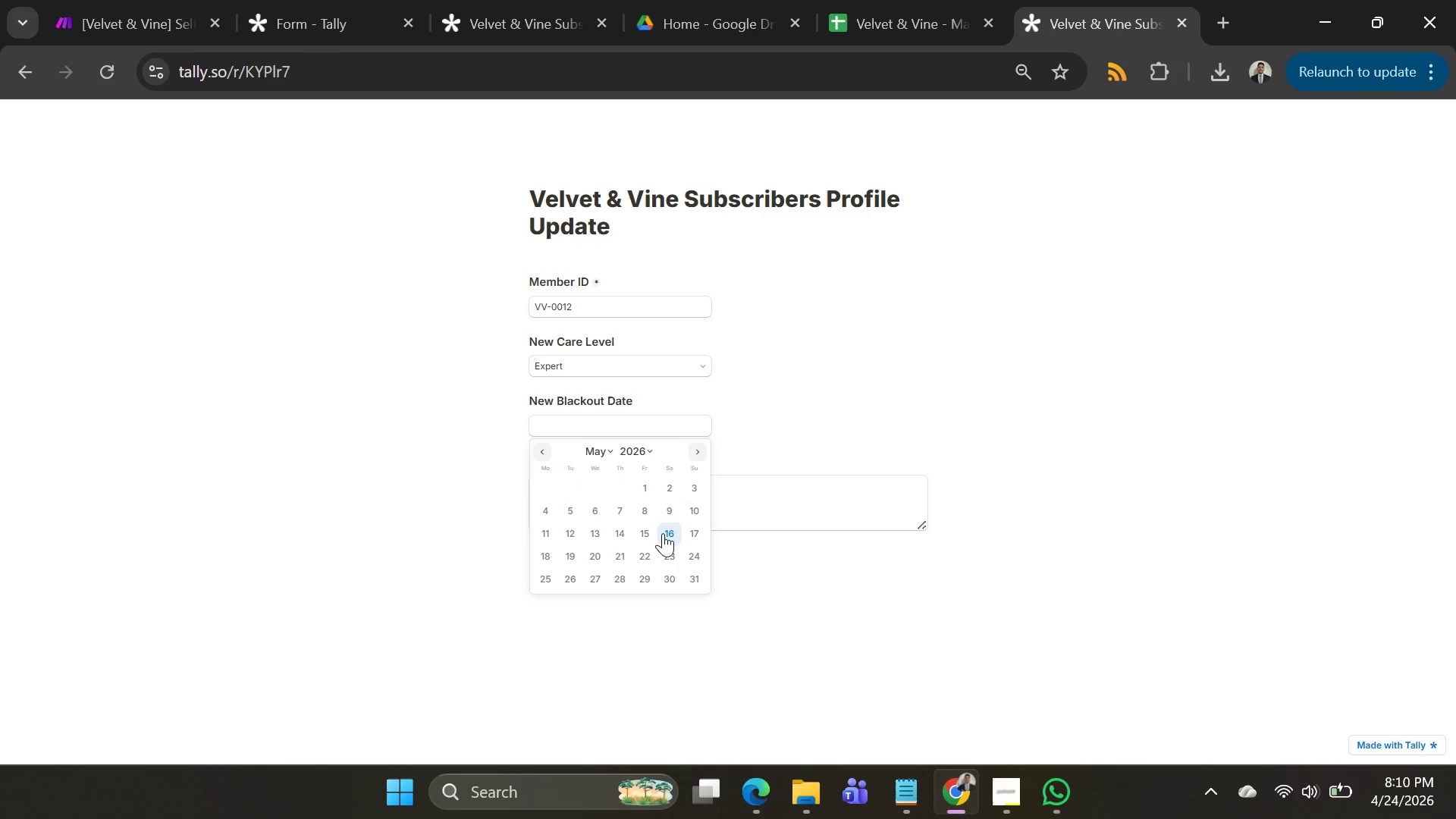 
left_click([665, 533])
 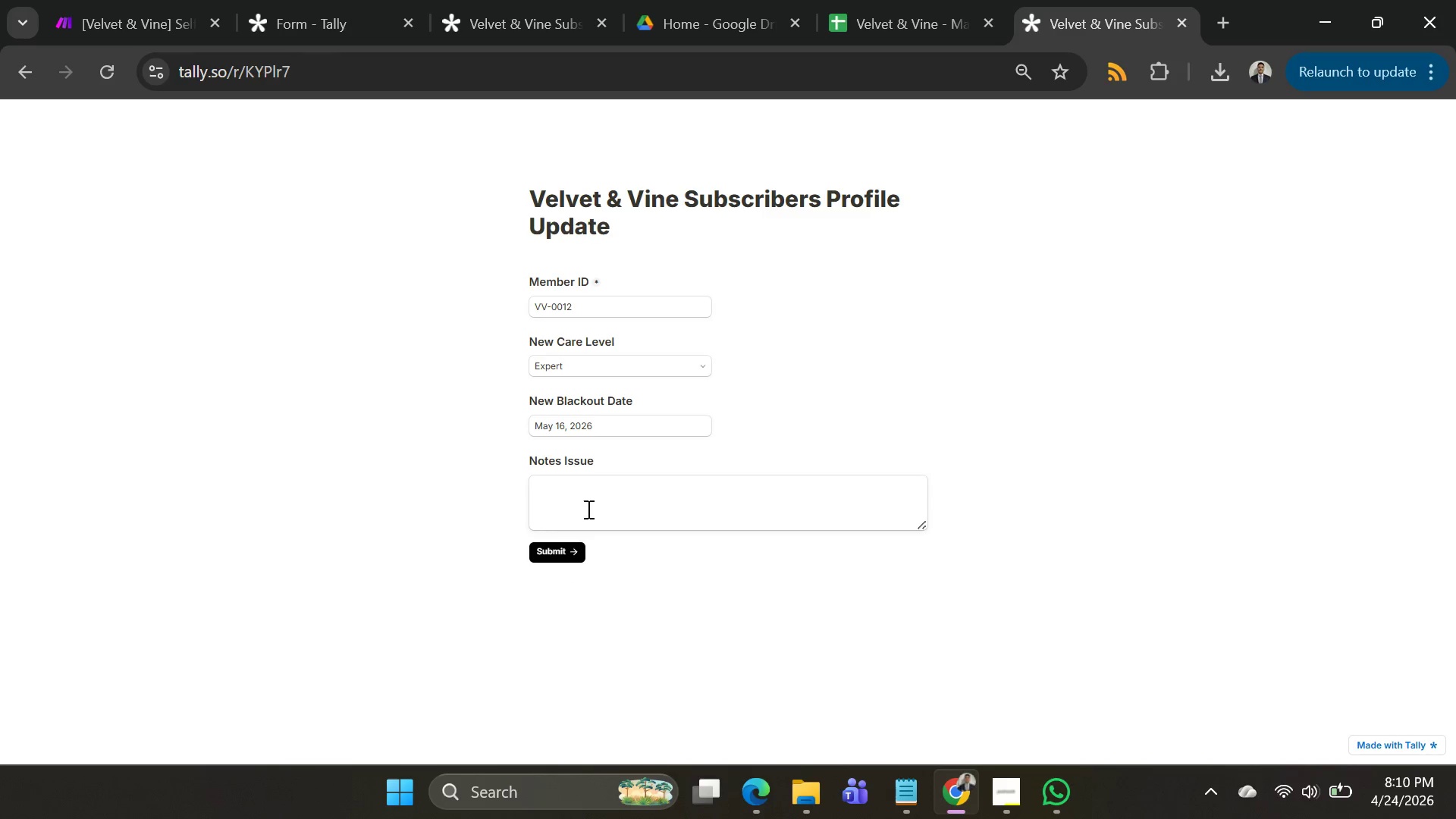 
left_click([587, 509])
 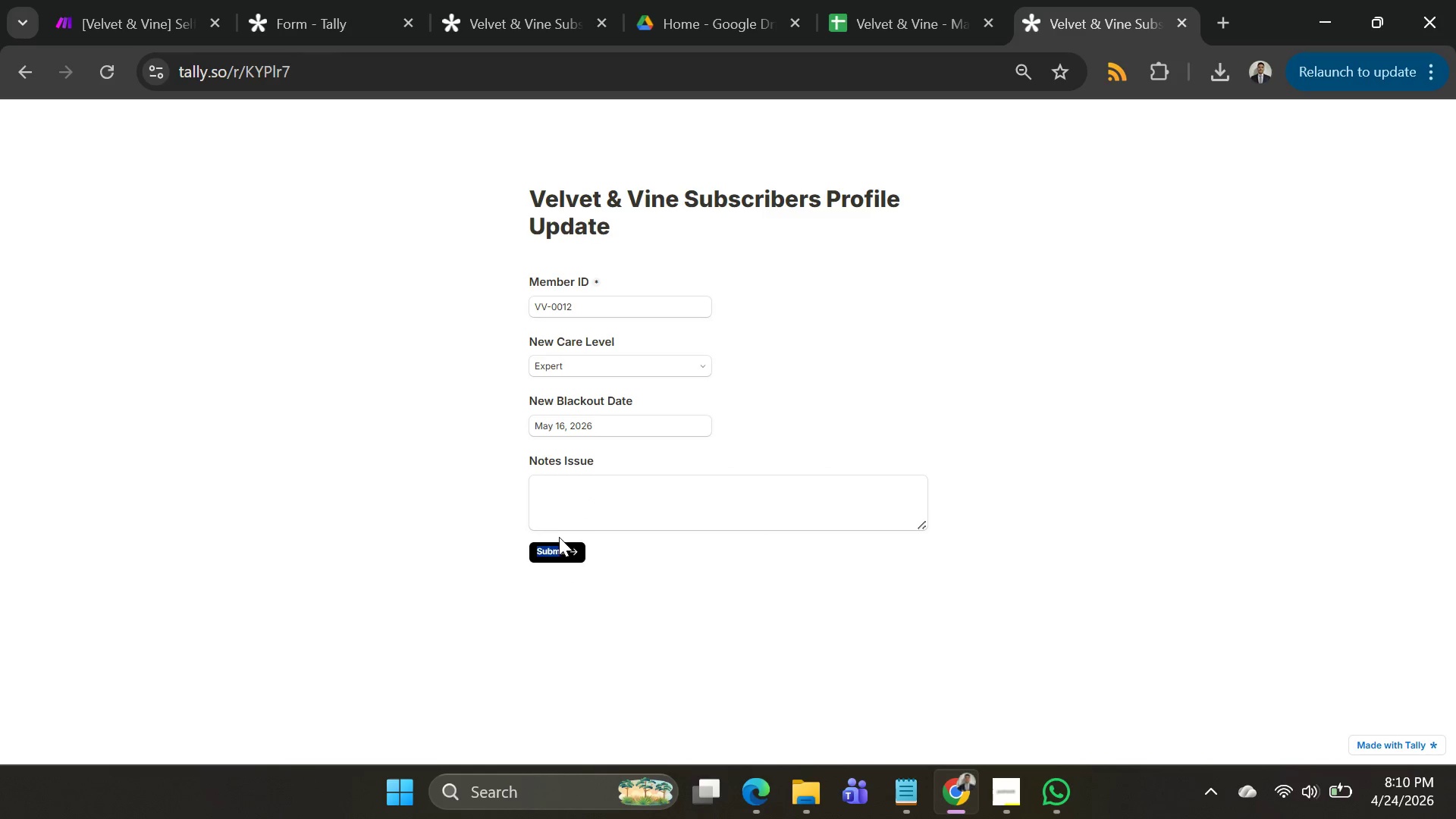 
left_click([556, 544])
 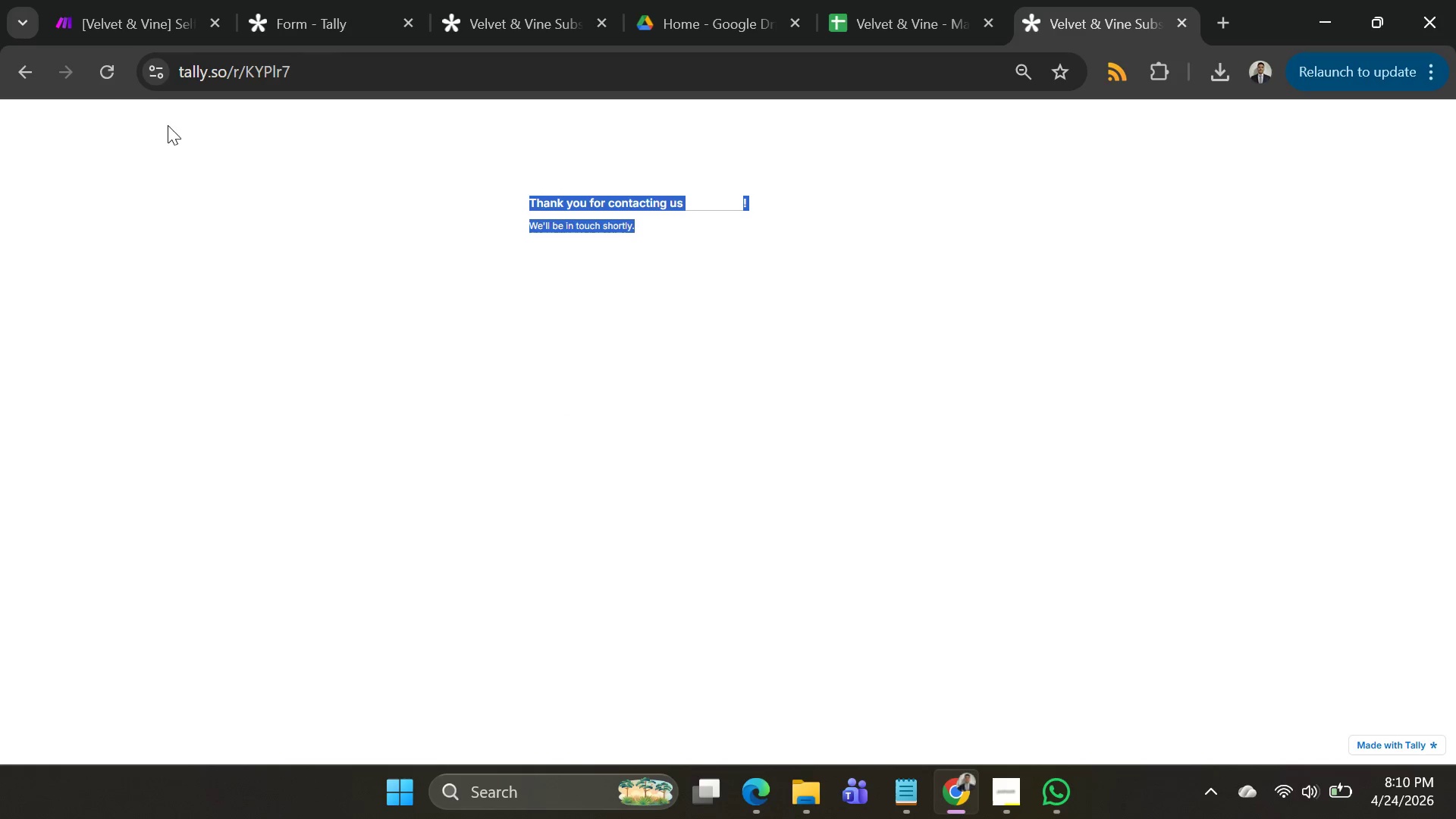 
left_click([94, 69])
 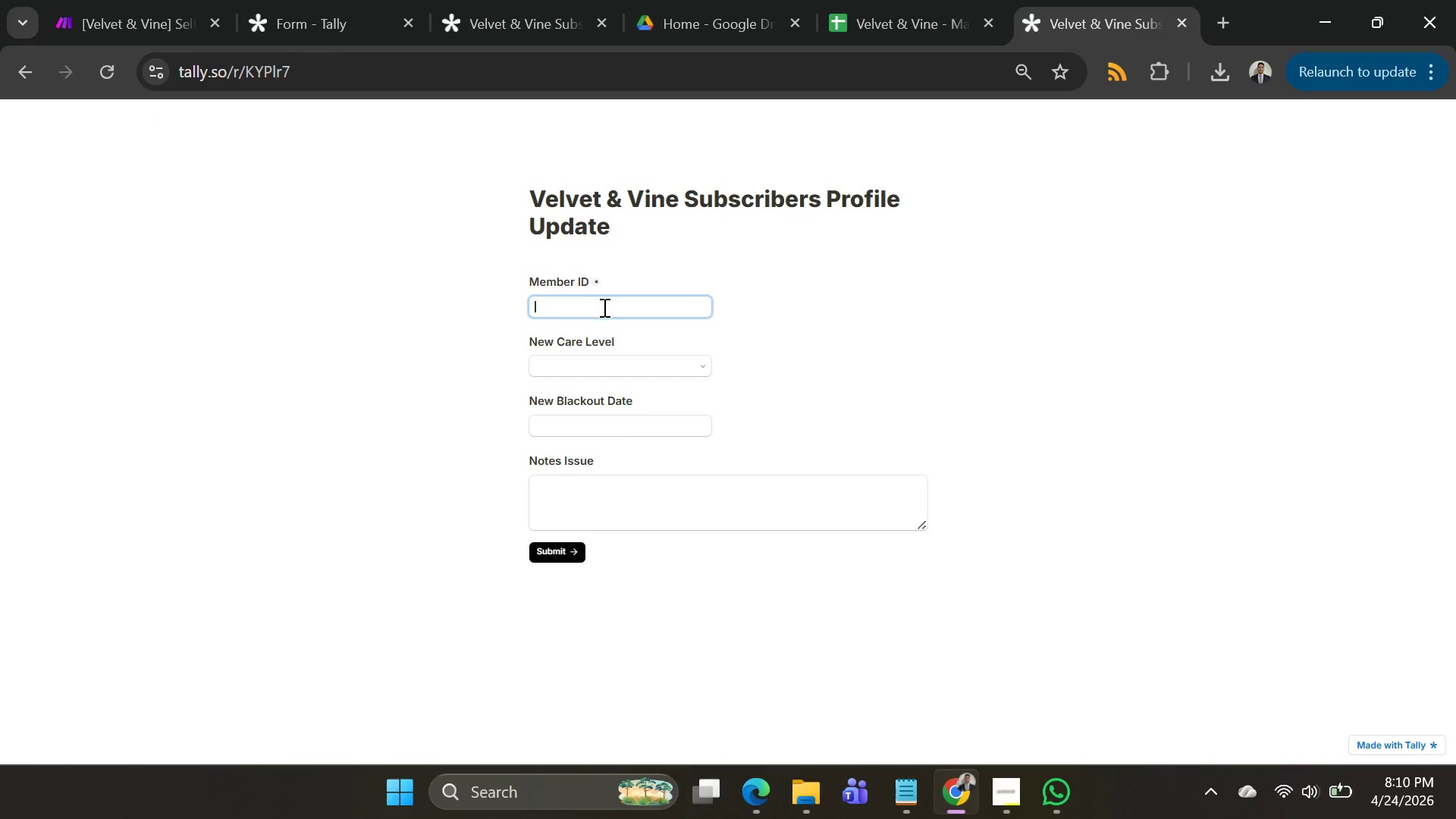 
left_click([603, 308])
 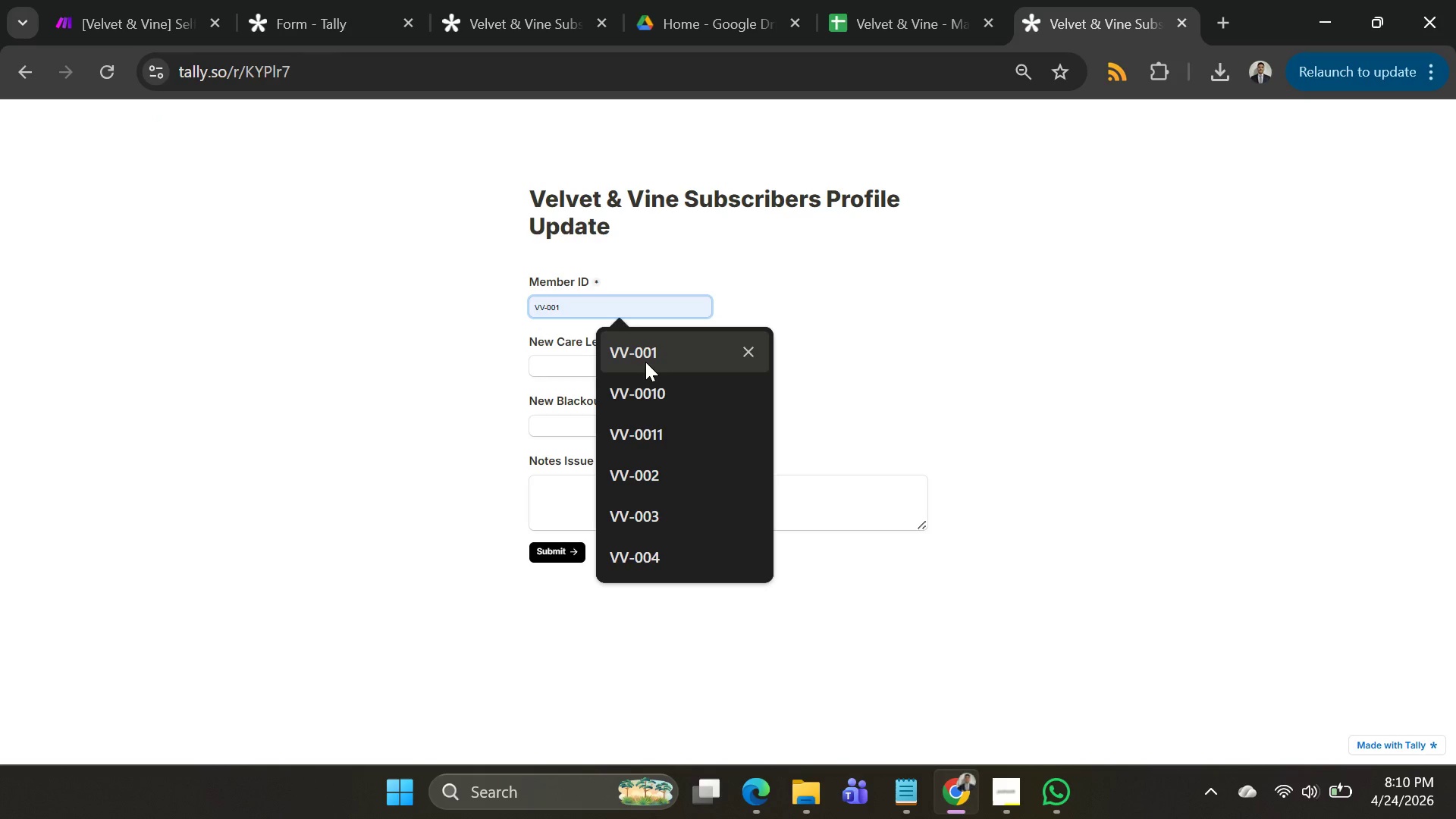 
left_click([645, 361])
 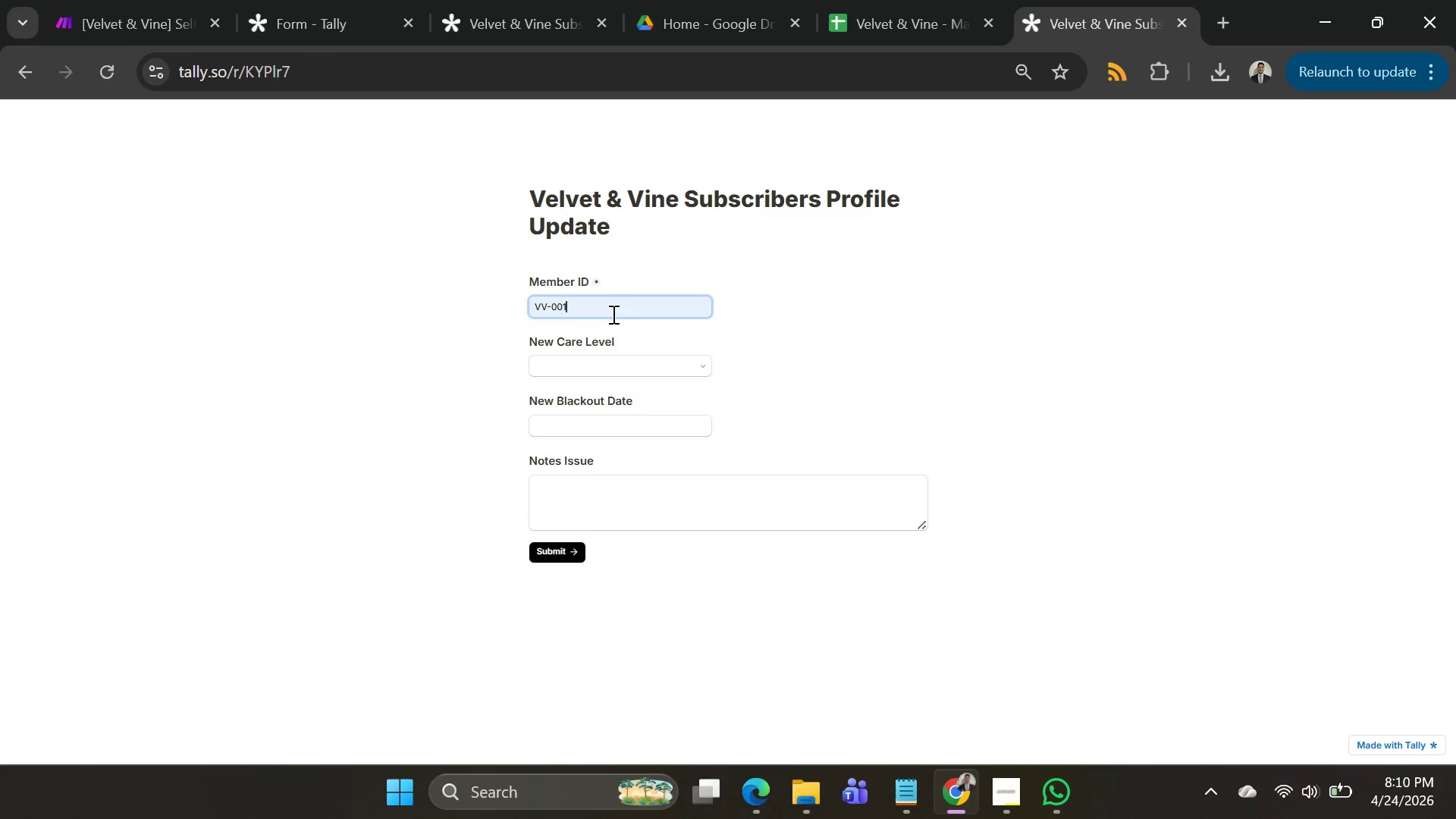 
left_click([612, 314])
 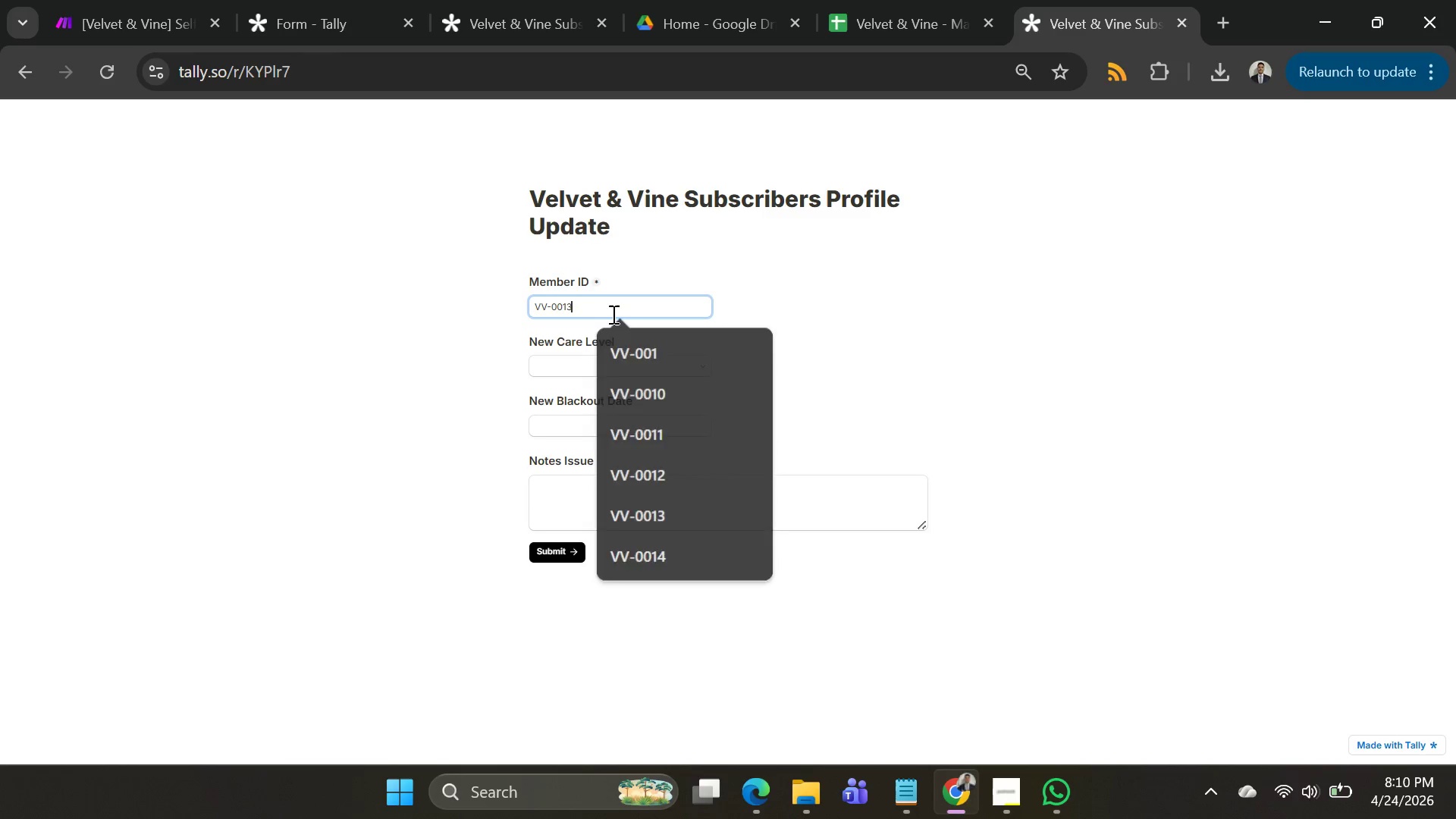 
key(3)
 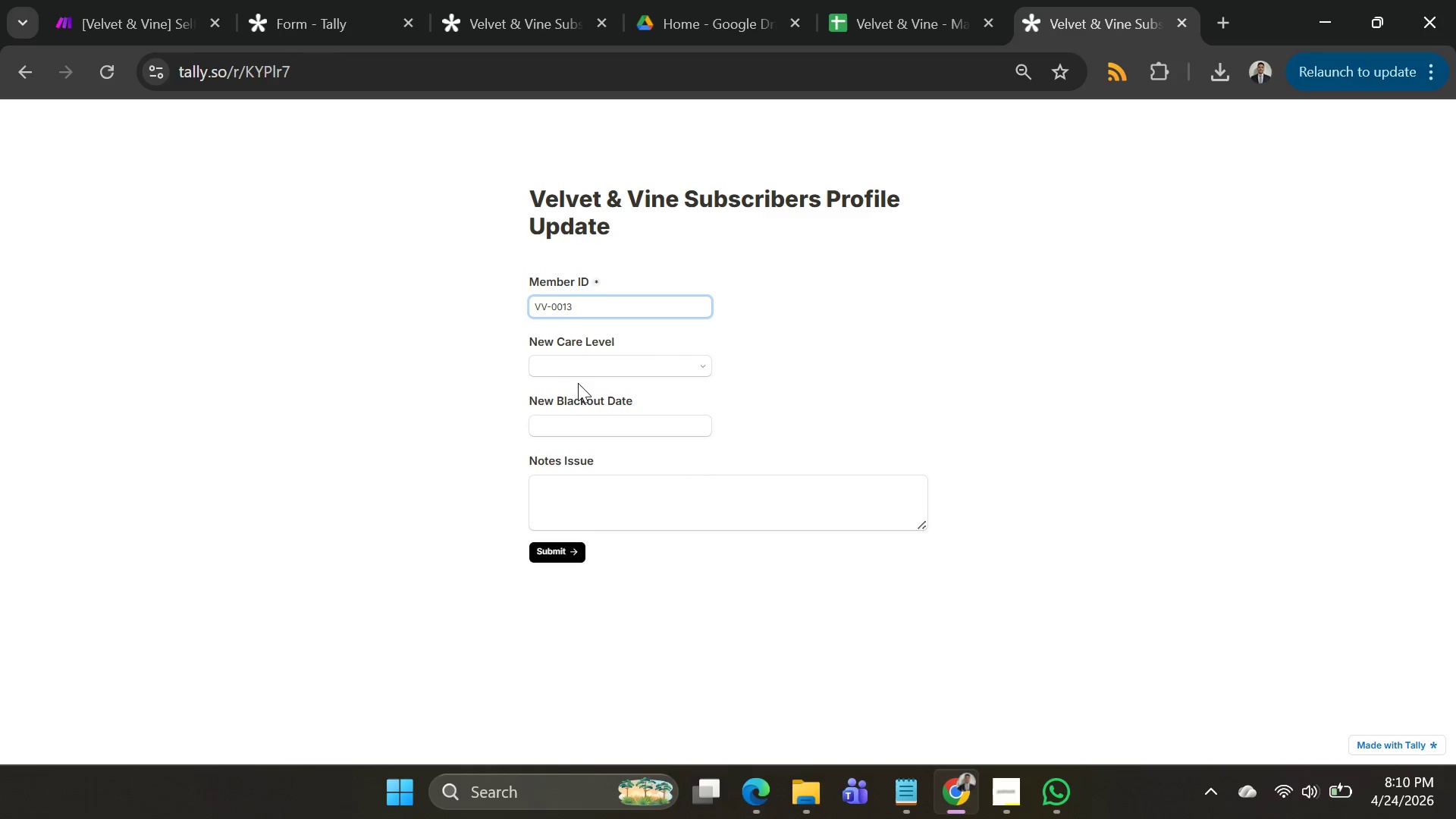 
double_click([579, 374])
 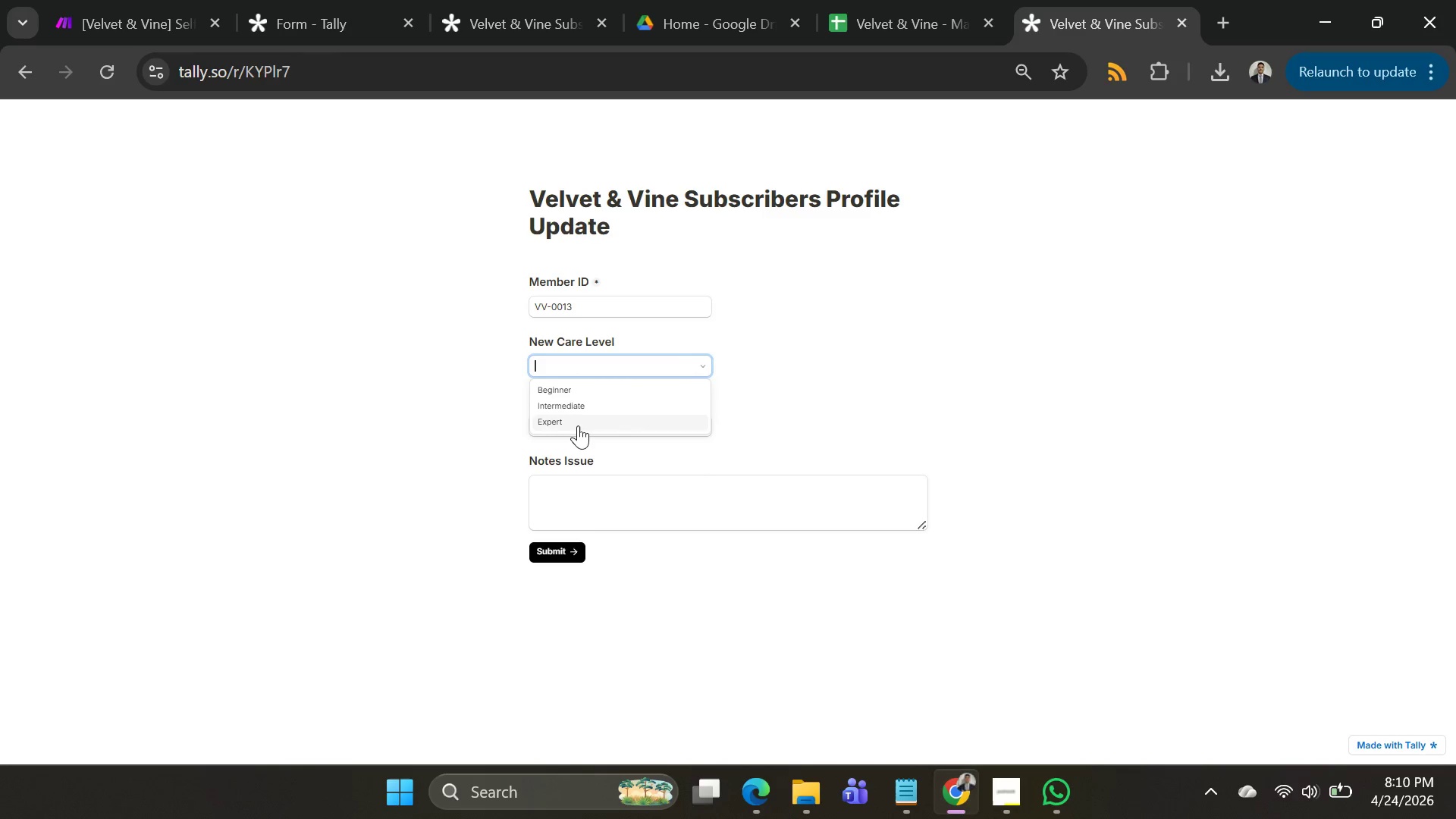 
left_click([576, 429])
 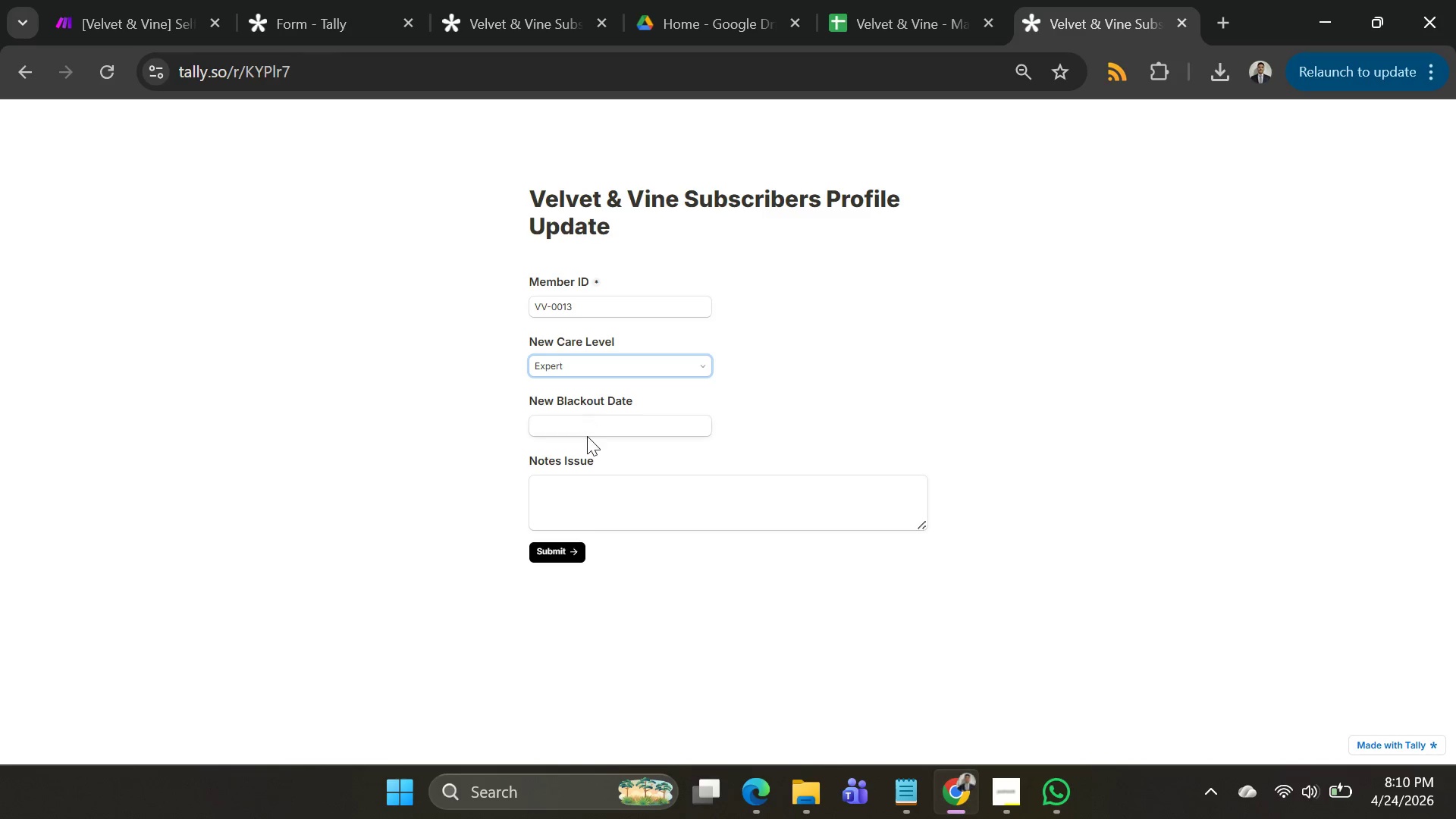 
left_click([587, 436])
 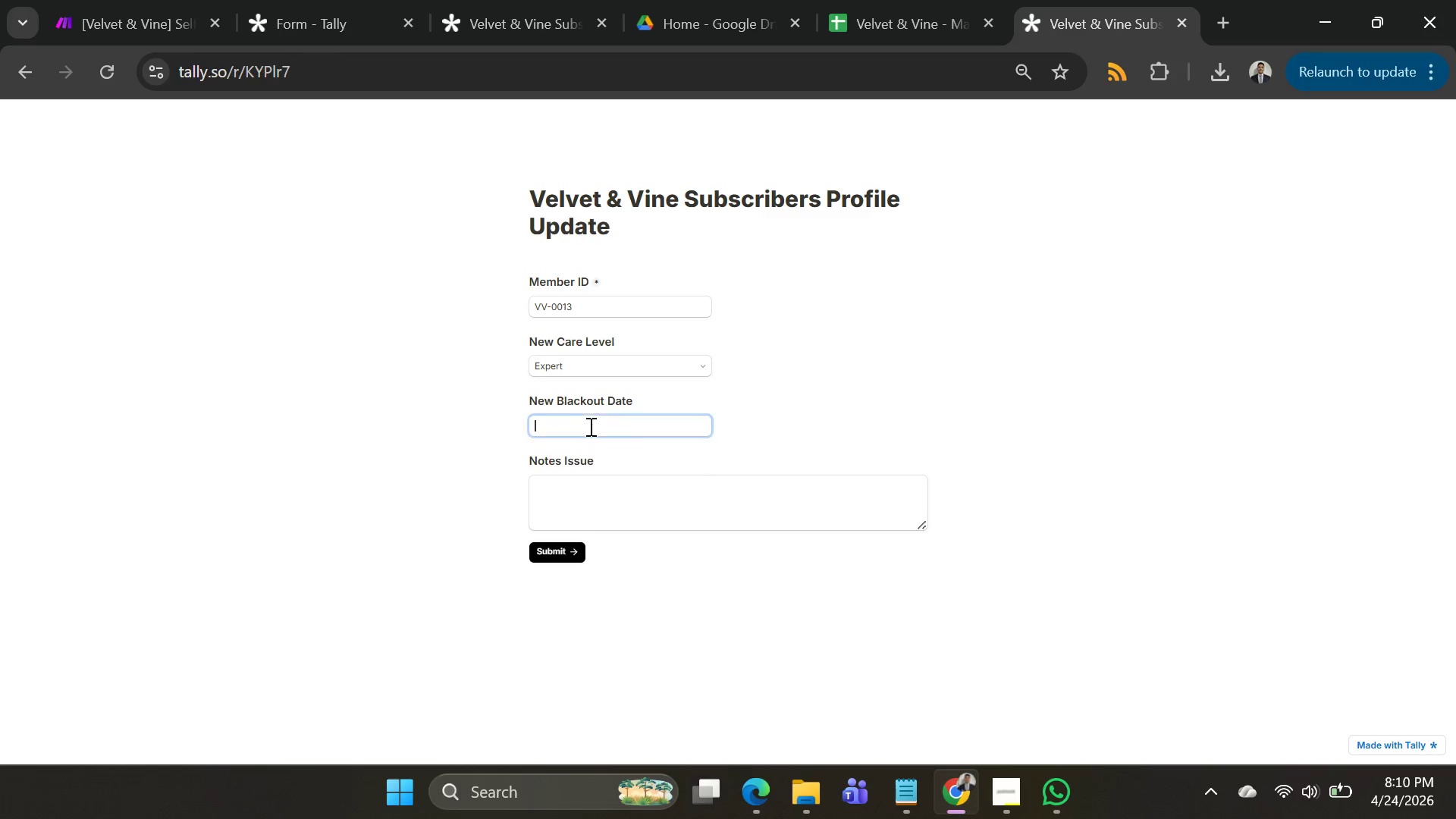 
left_click([589, 426])
 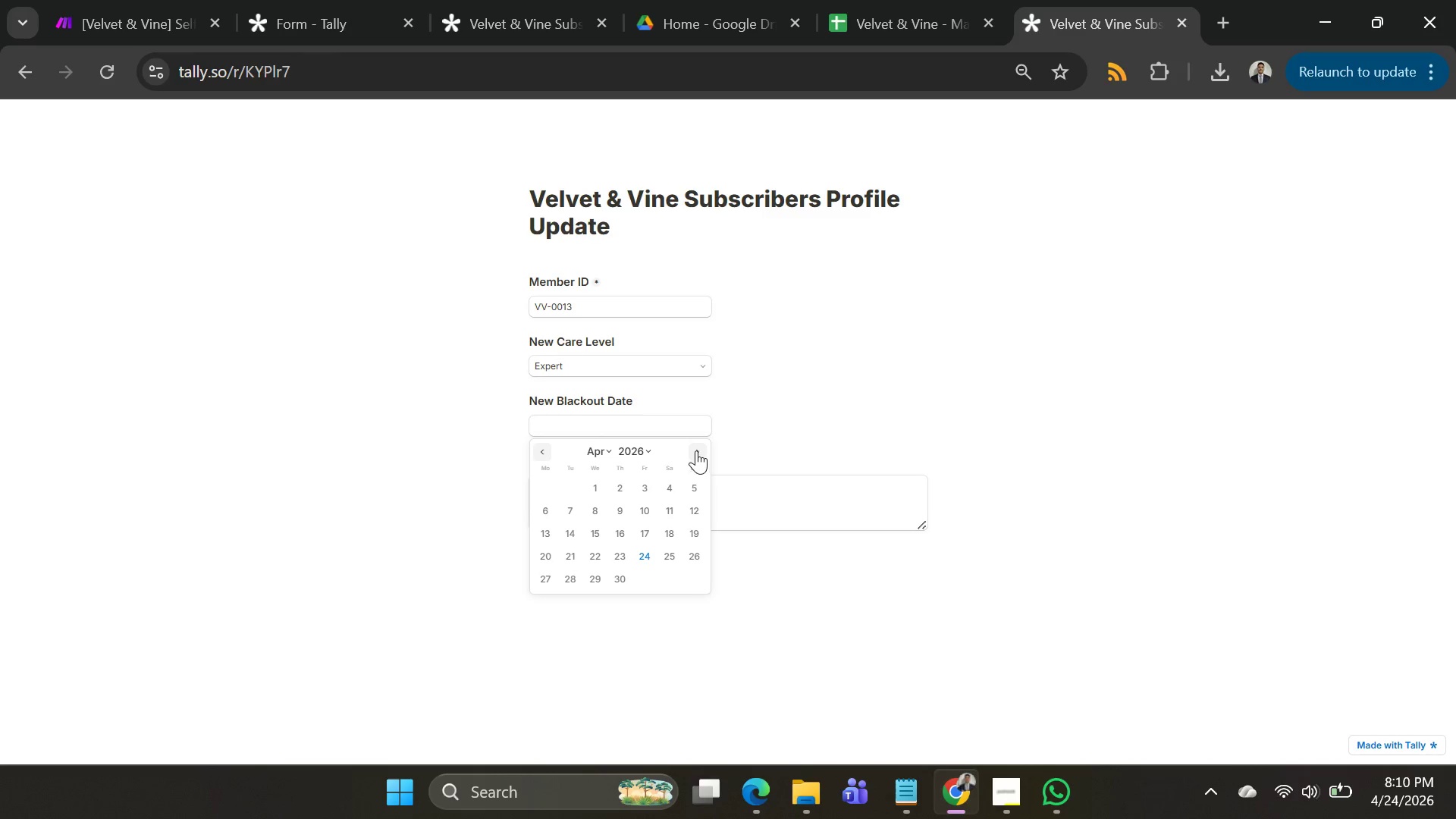 
left_click([668, 518])
 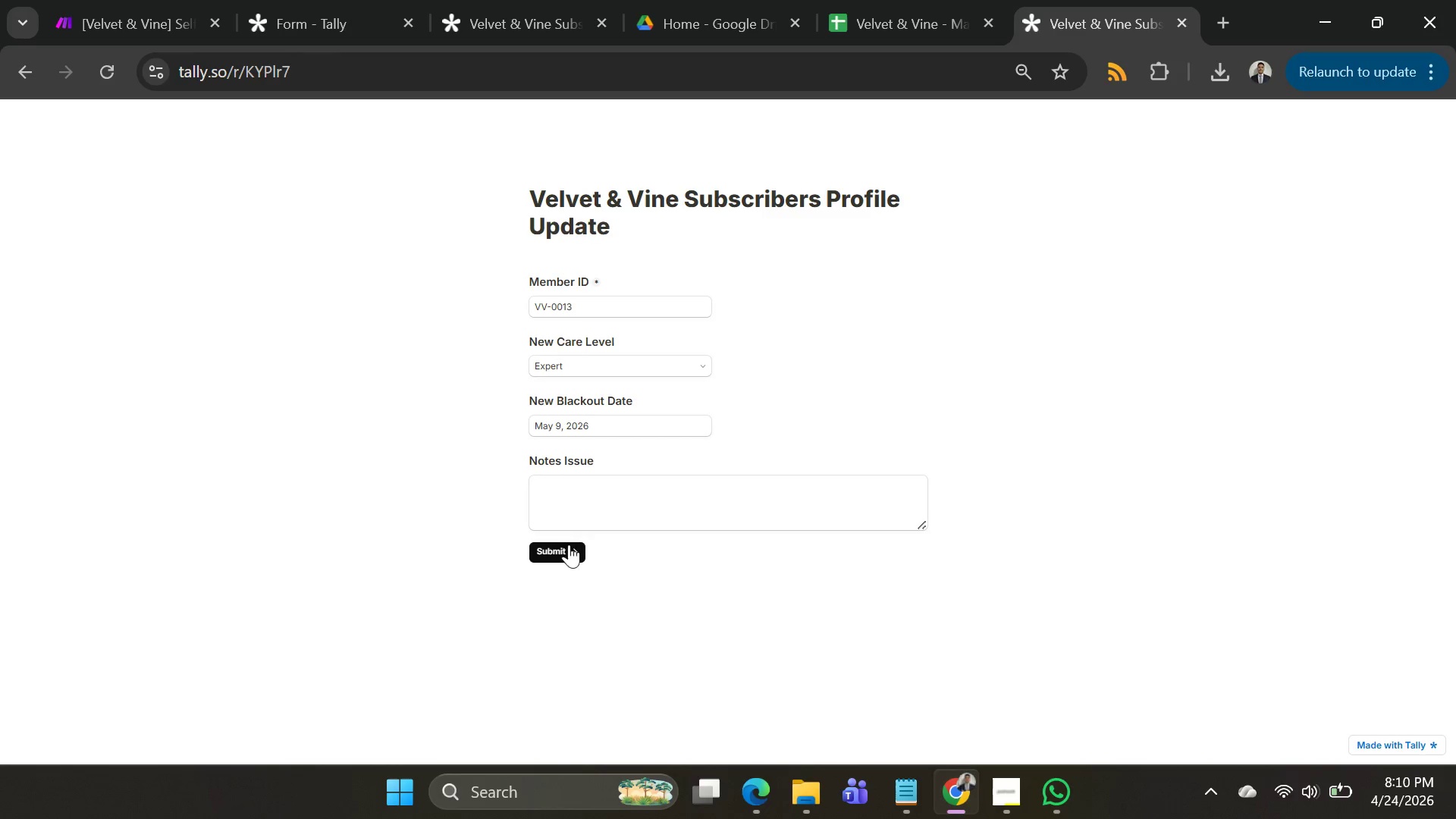 
left_click([562, 548])
 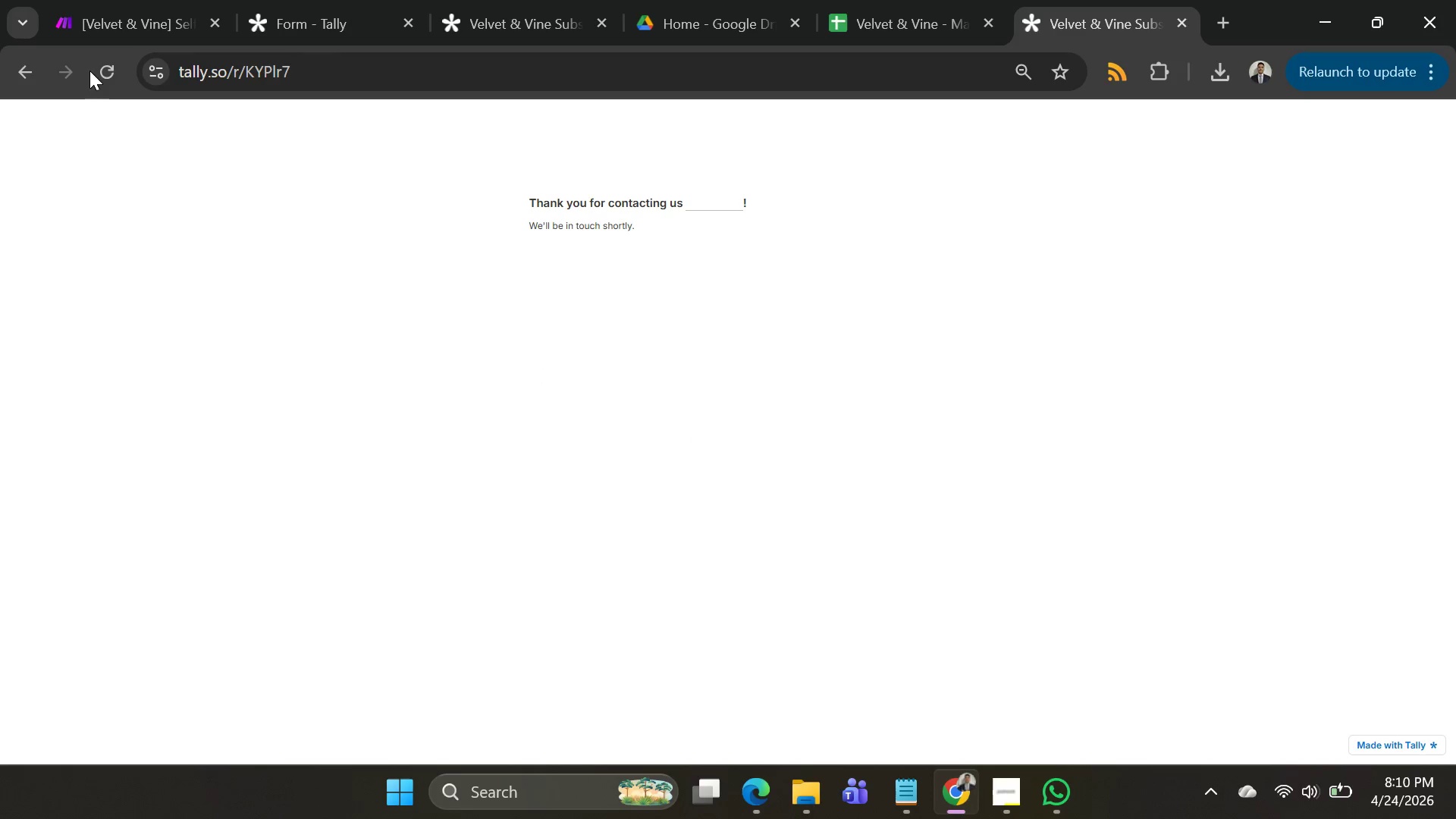 
left_click([113, 74])
 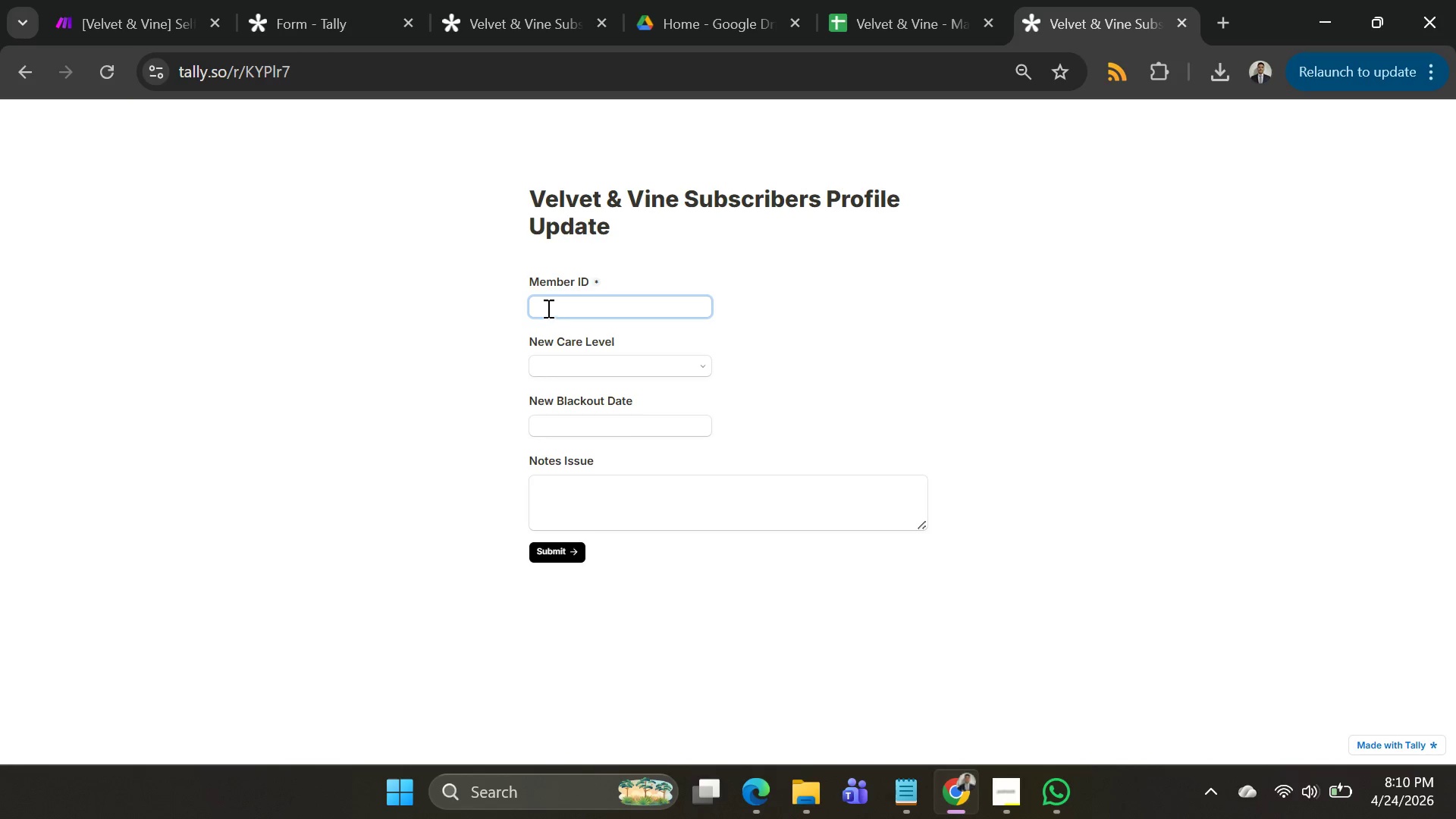 
left_click([550, 308])
 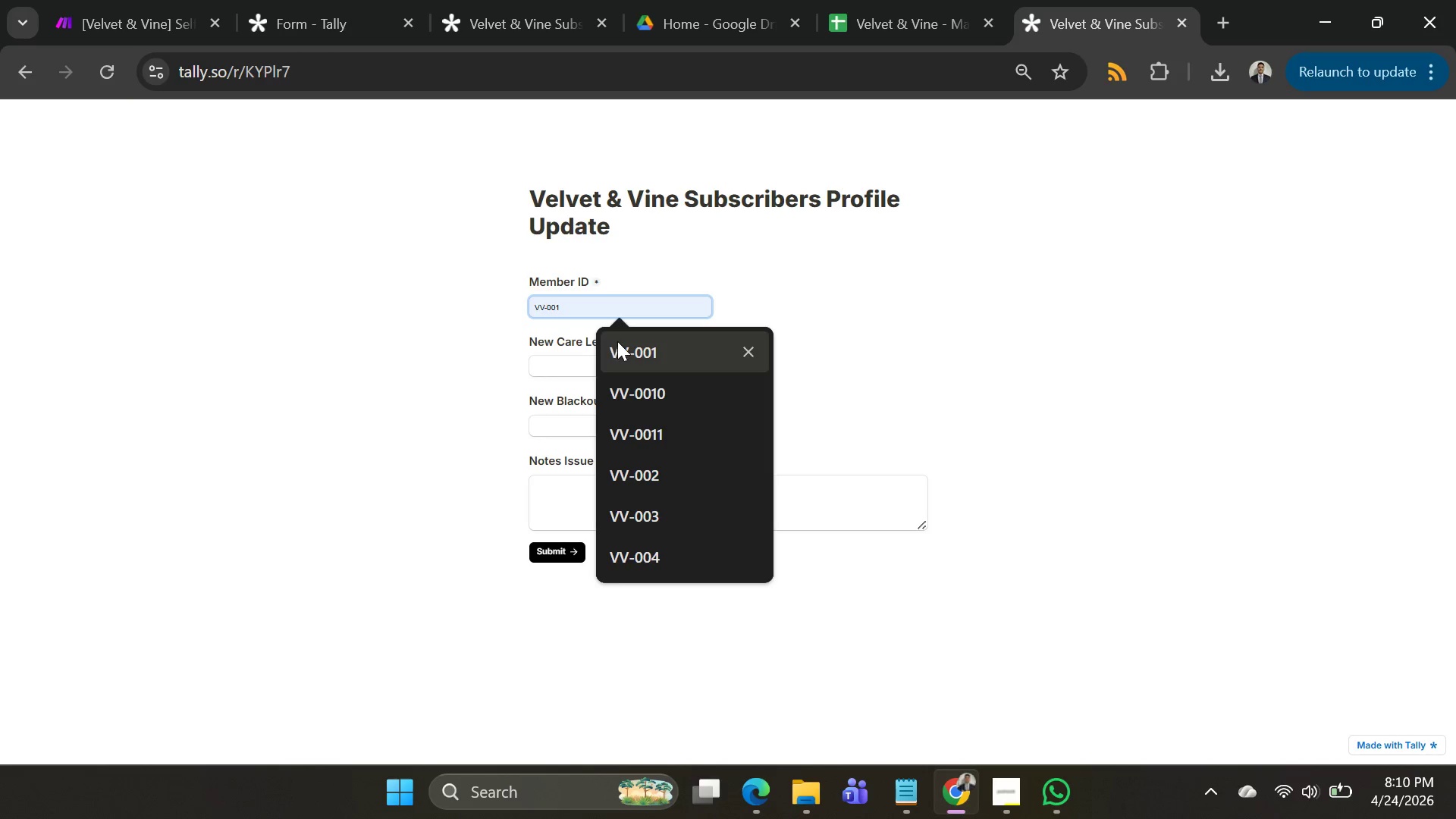 
left_click([617, 341])
 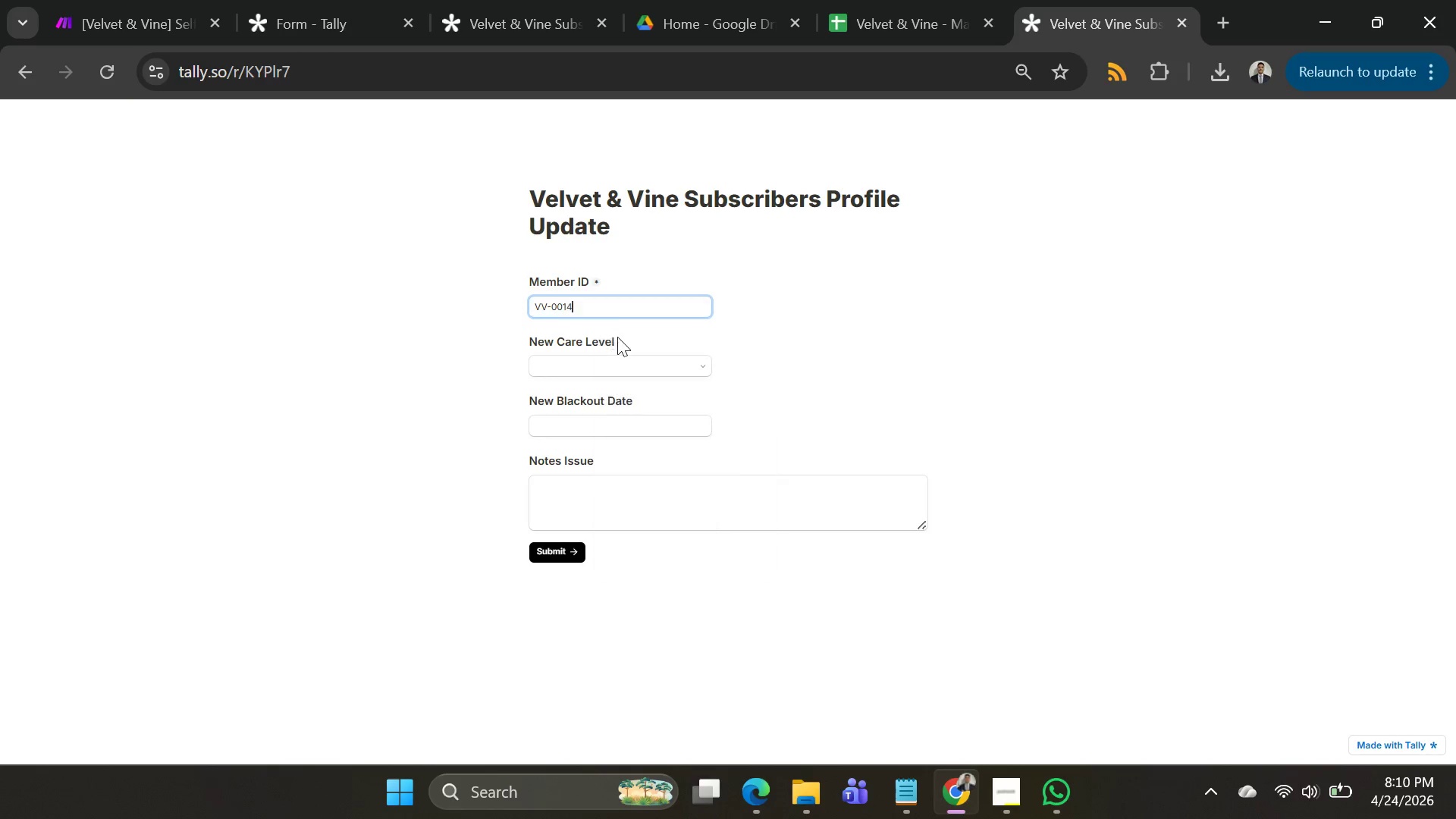 
key(4)
 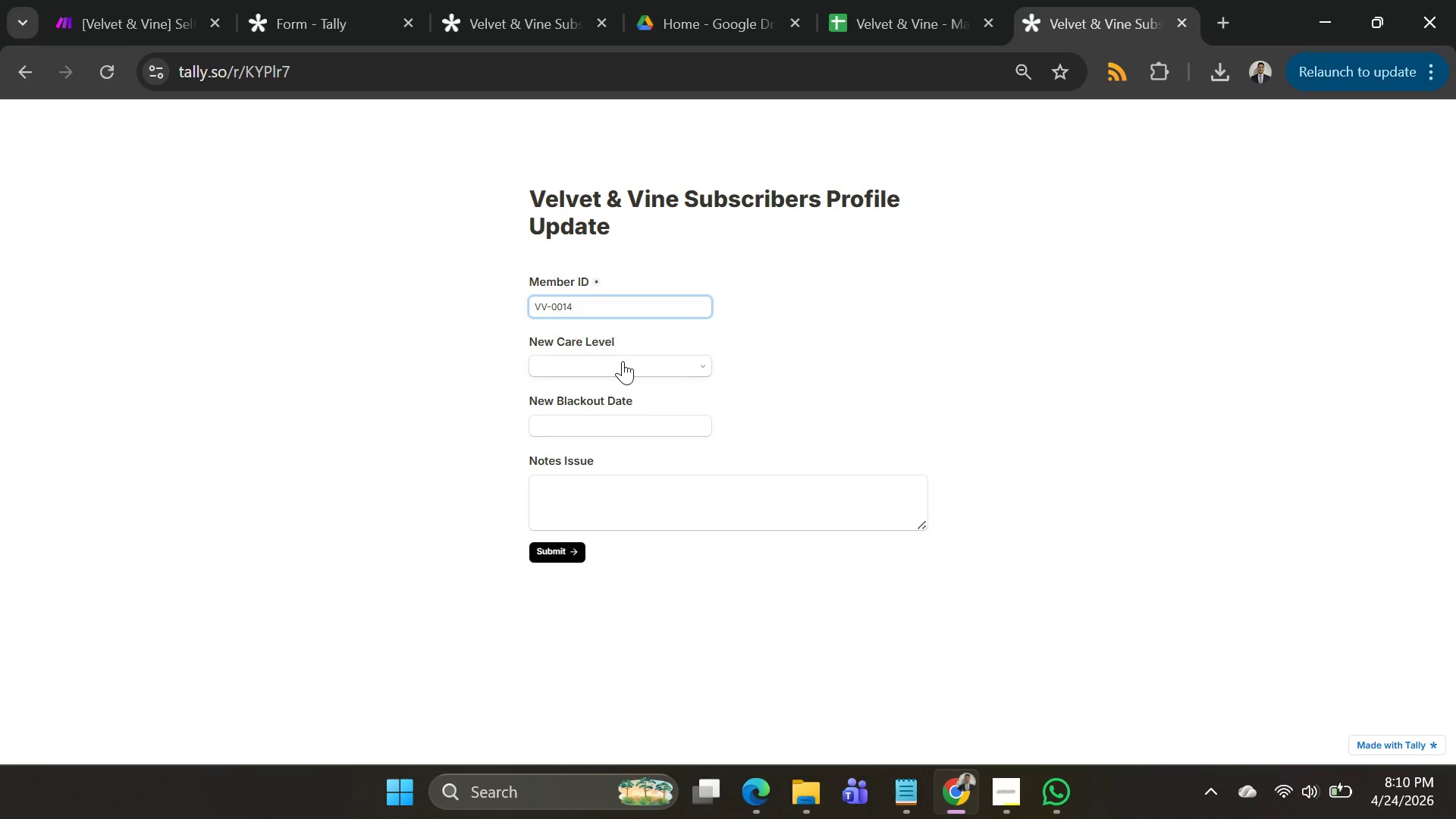 
left_click([623, 362])
 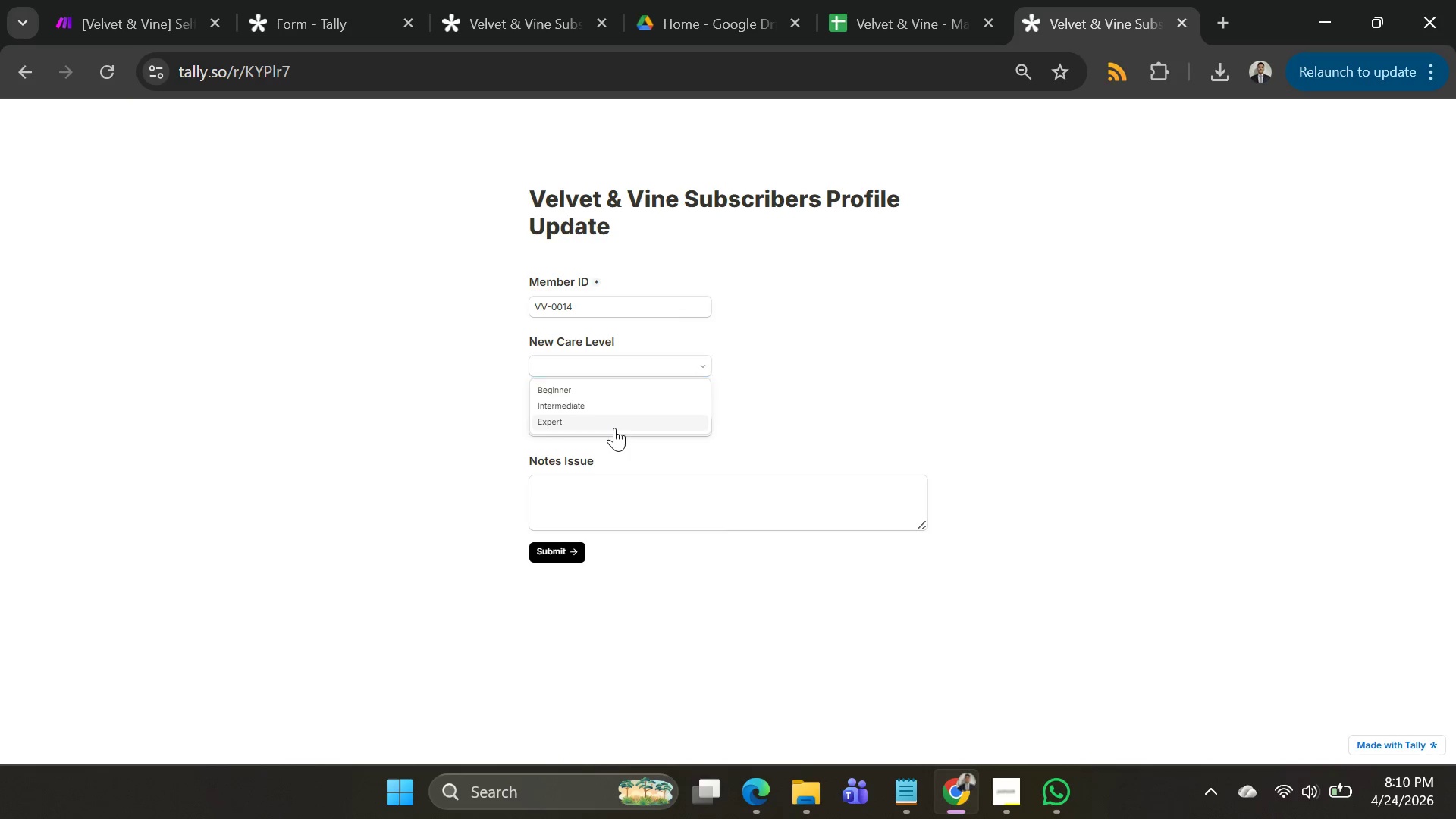 
left_click([614, 428])
 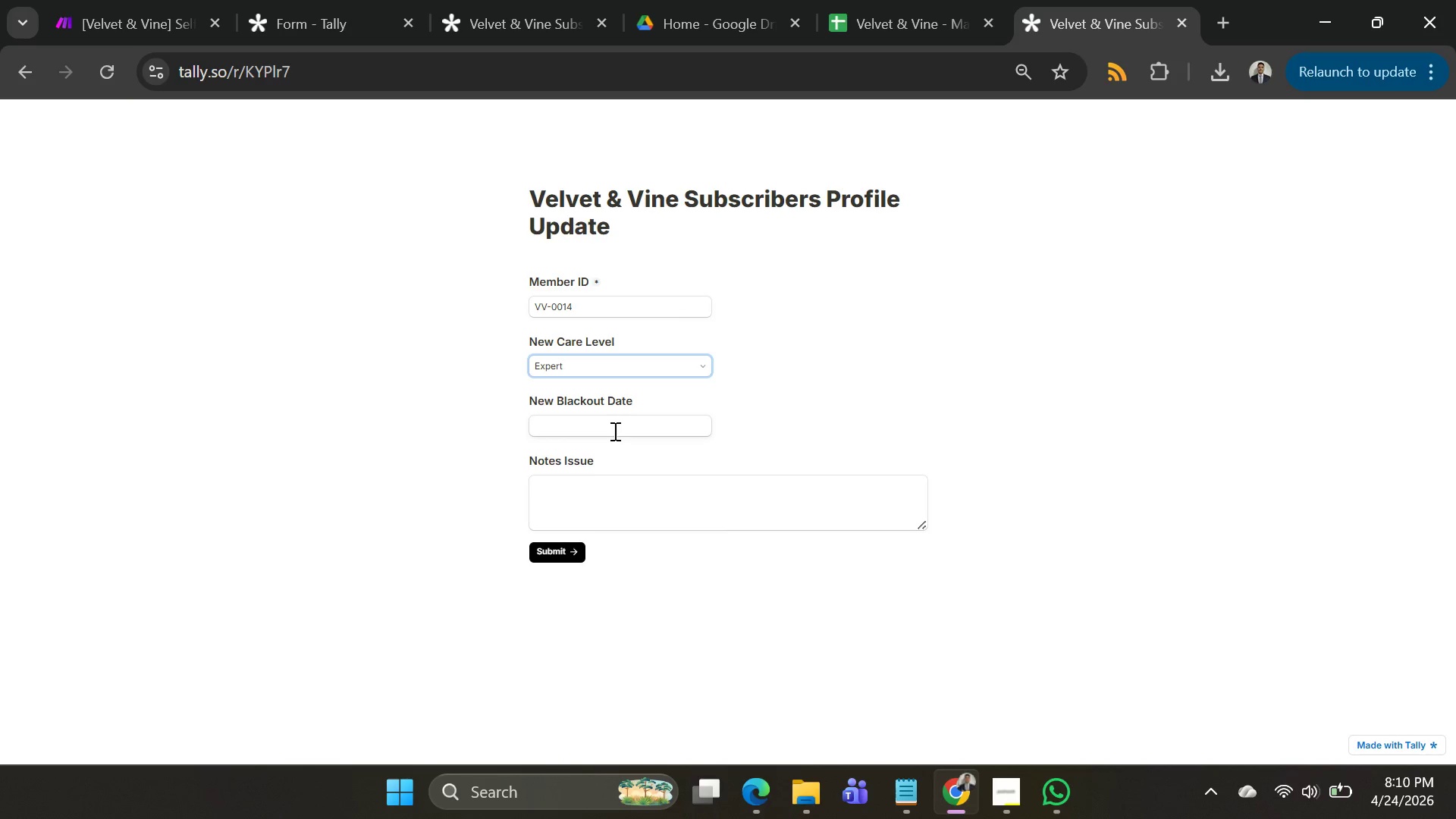 
left_click([613, 431])
 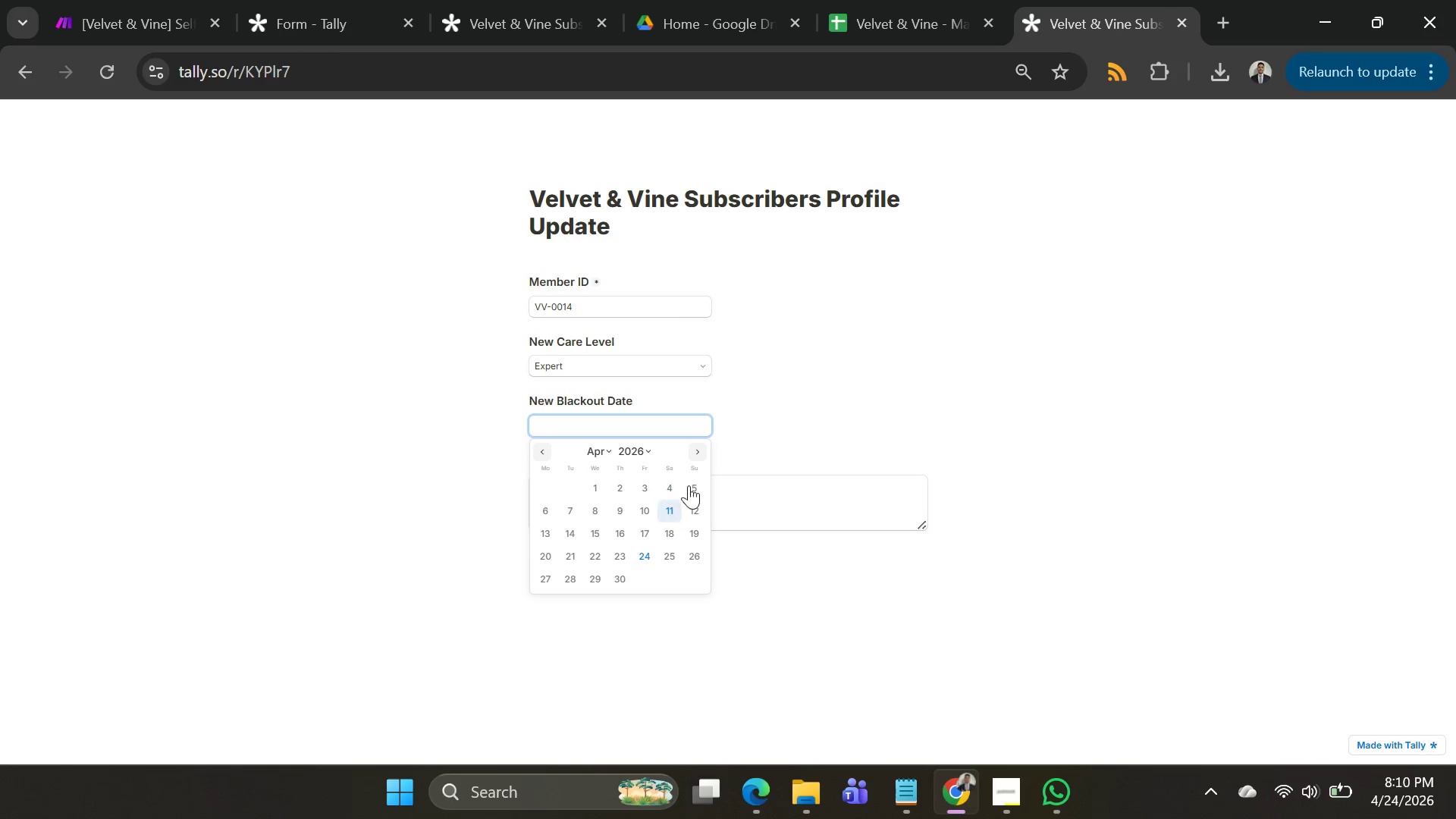 
left_click([698, 453])
 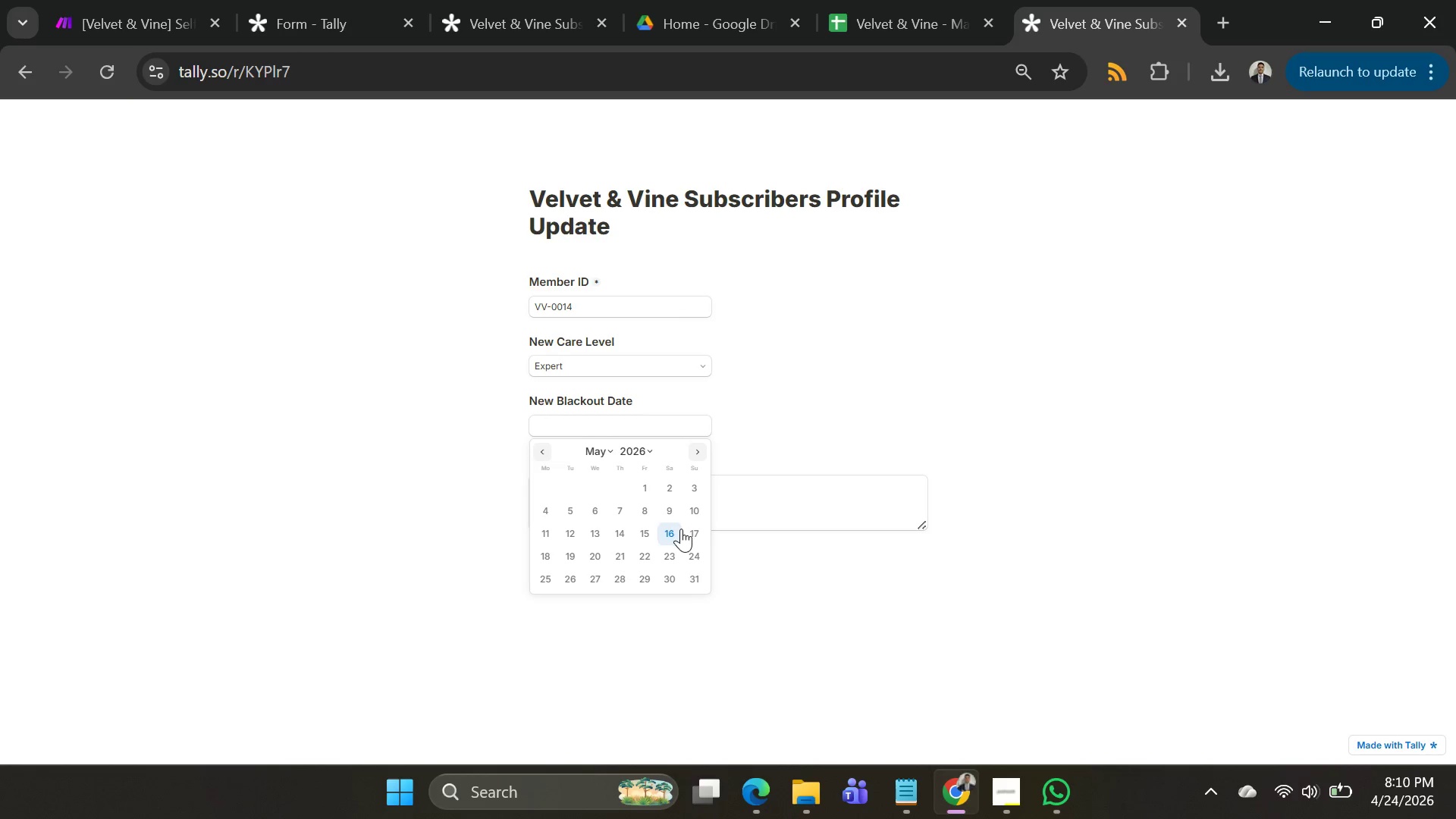 
left_click([686, 530])
 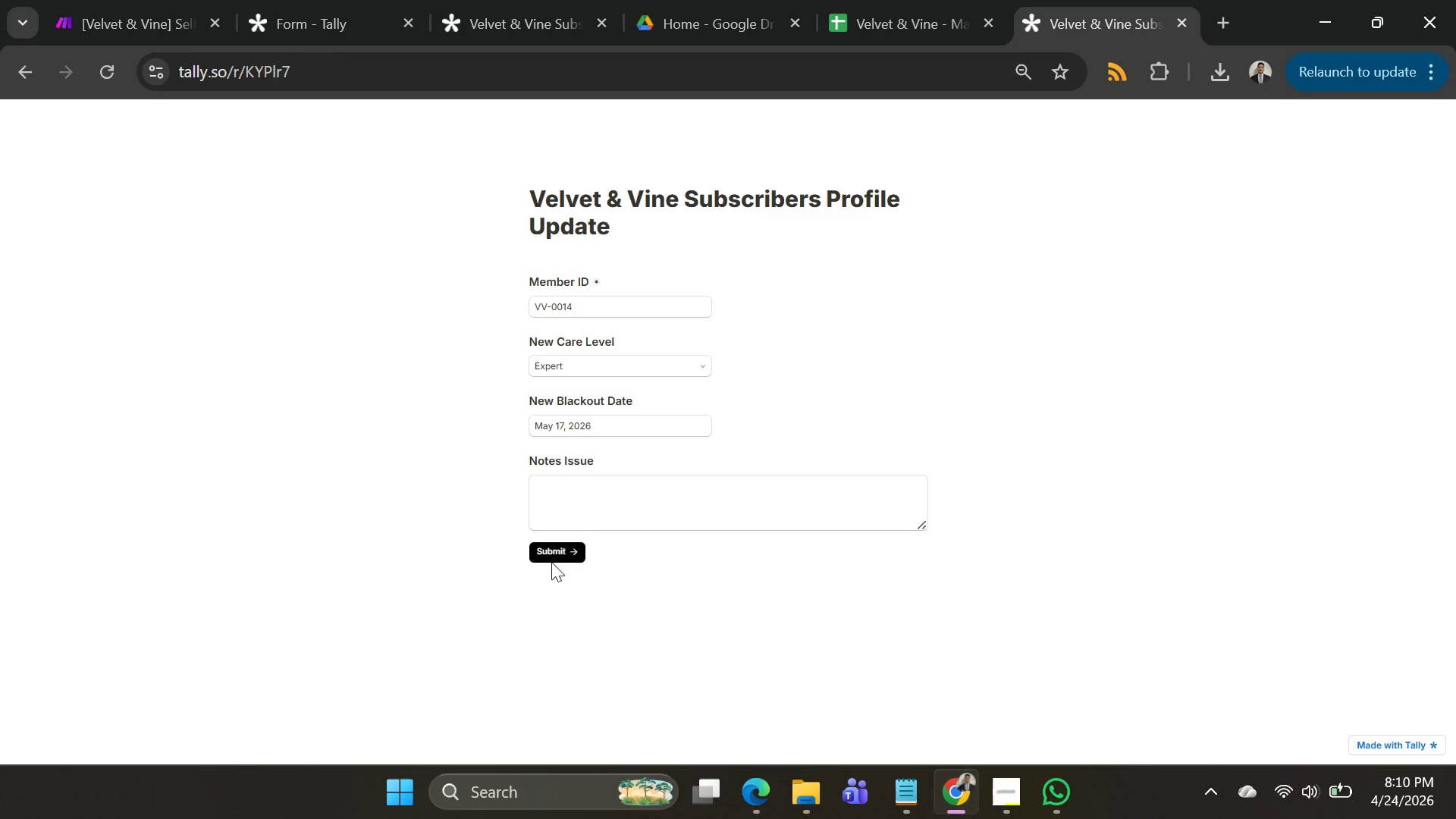 
double_click([551, 558])
 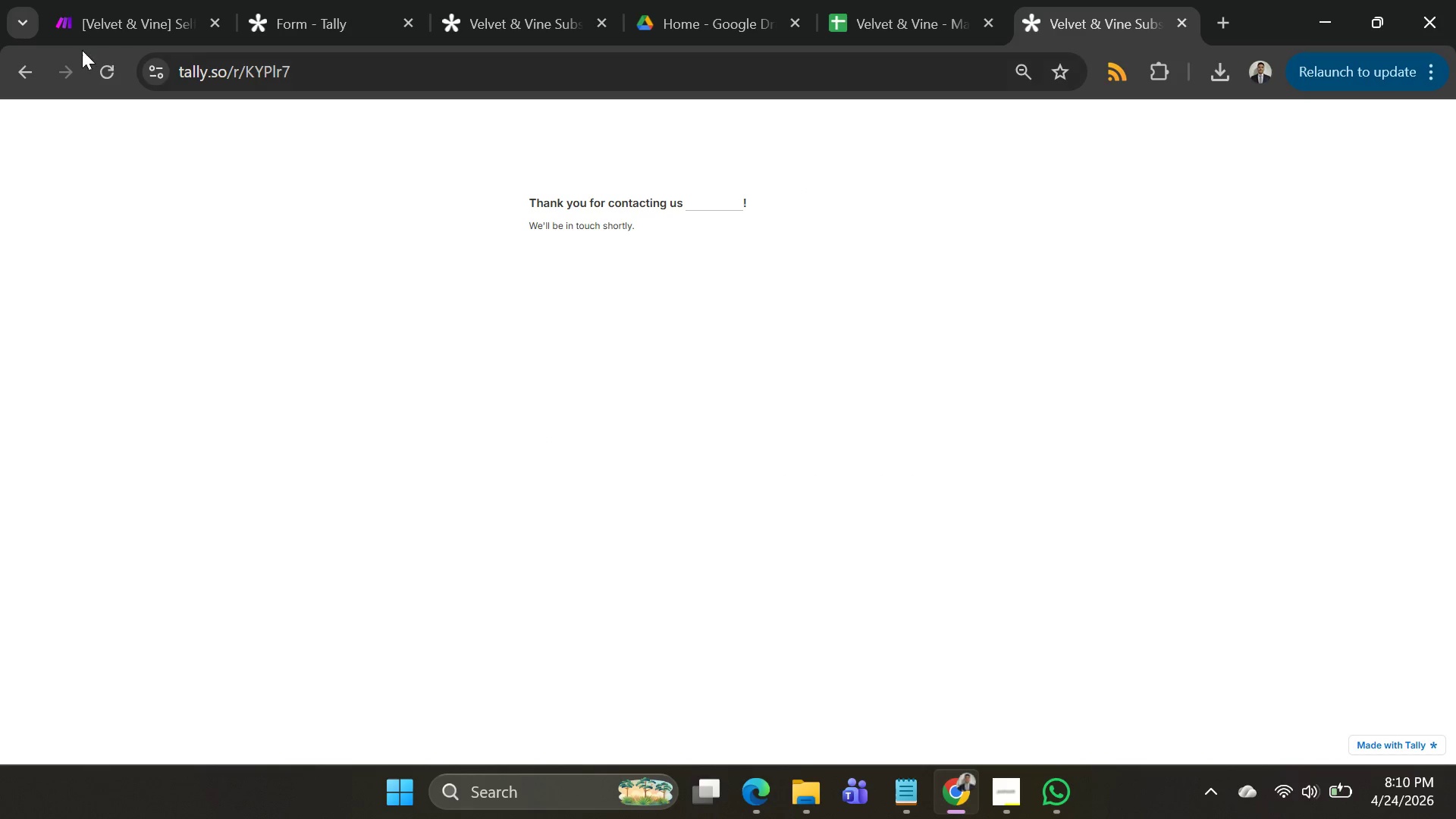 
left_click([97, 70])
 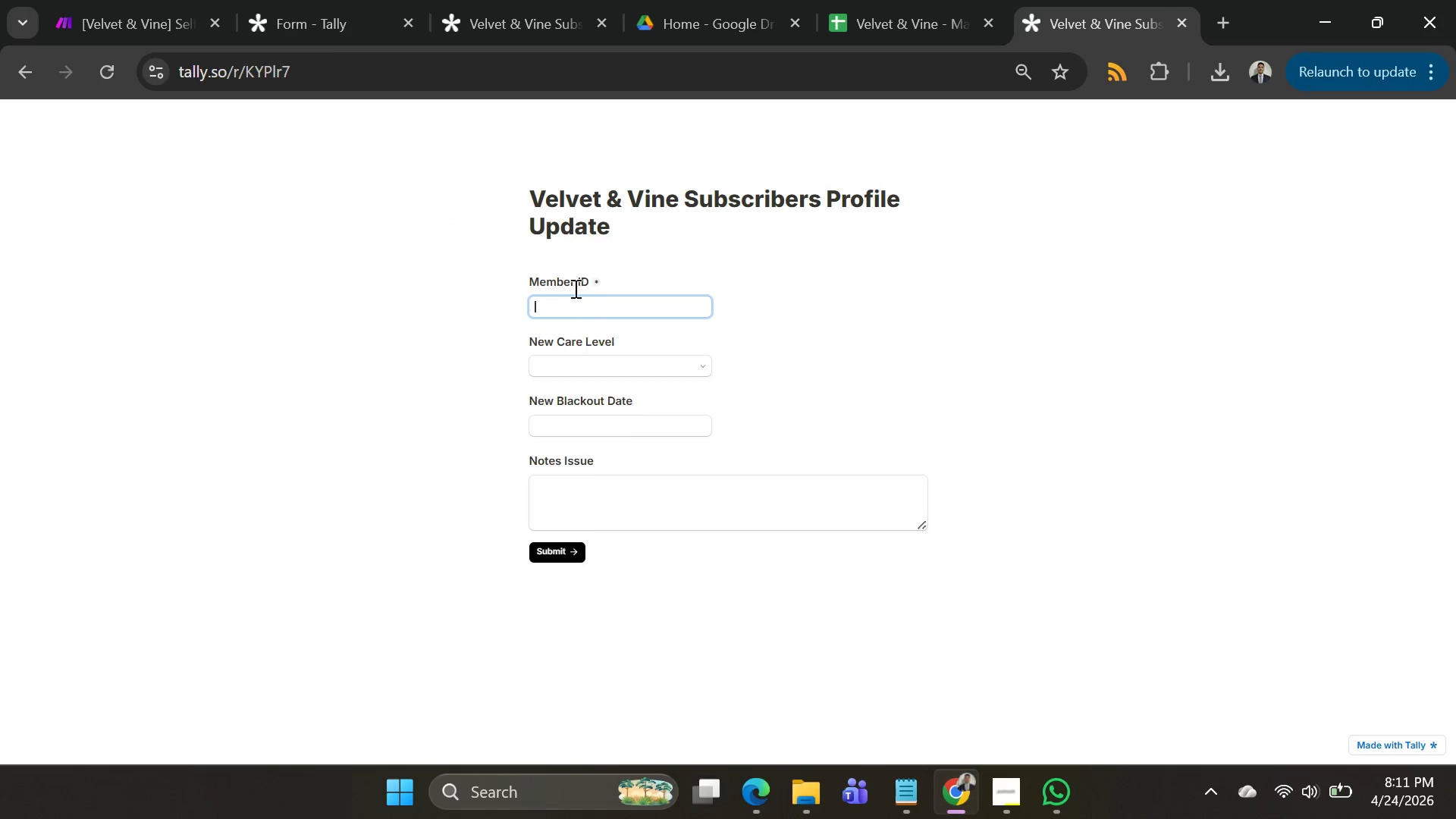 
left_click([575, 310])
 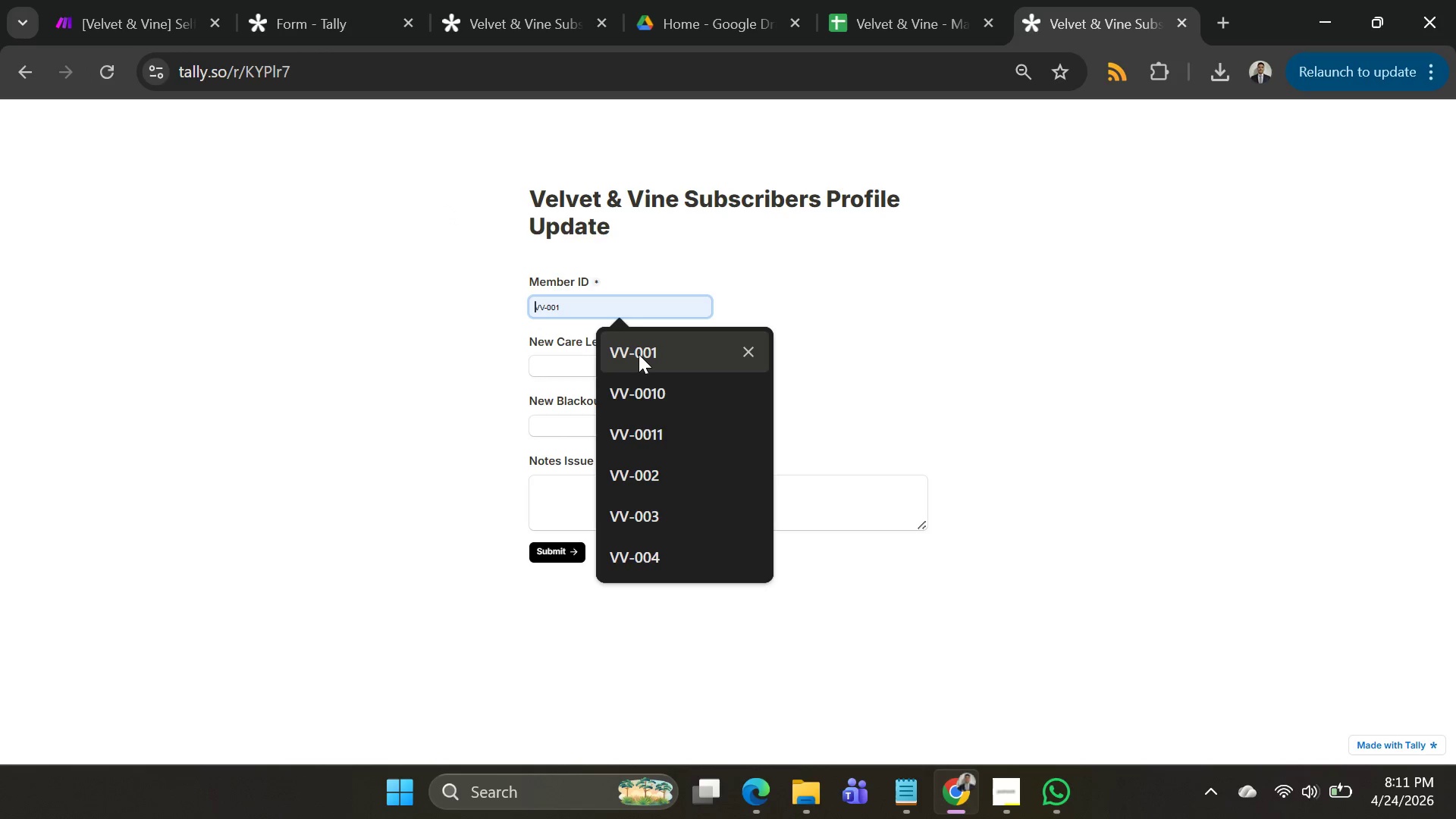 
left_click([639, 354])
 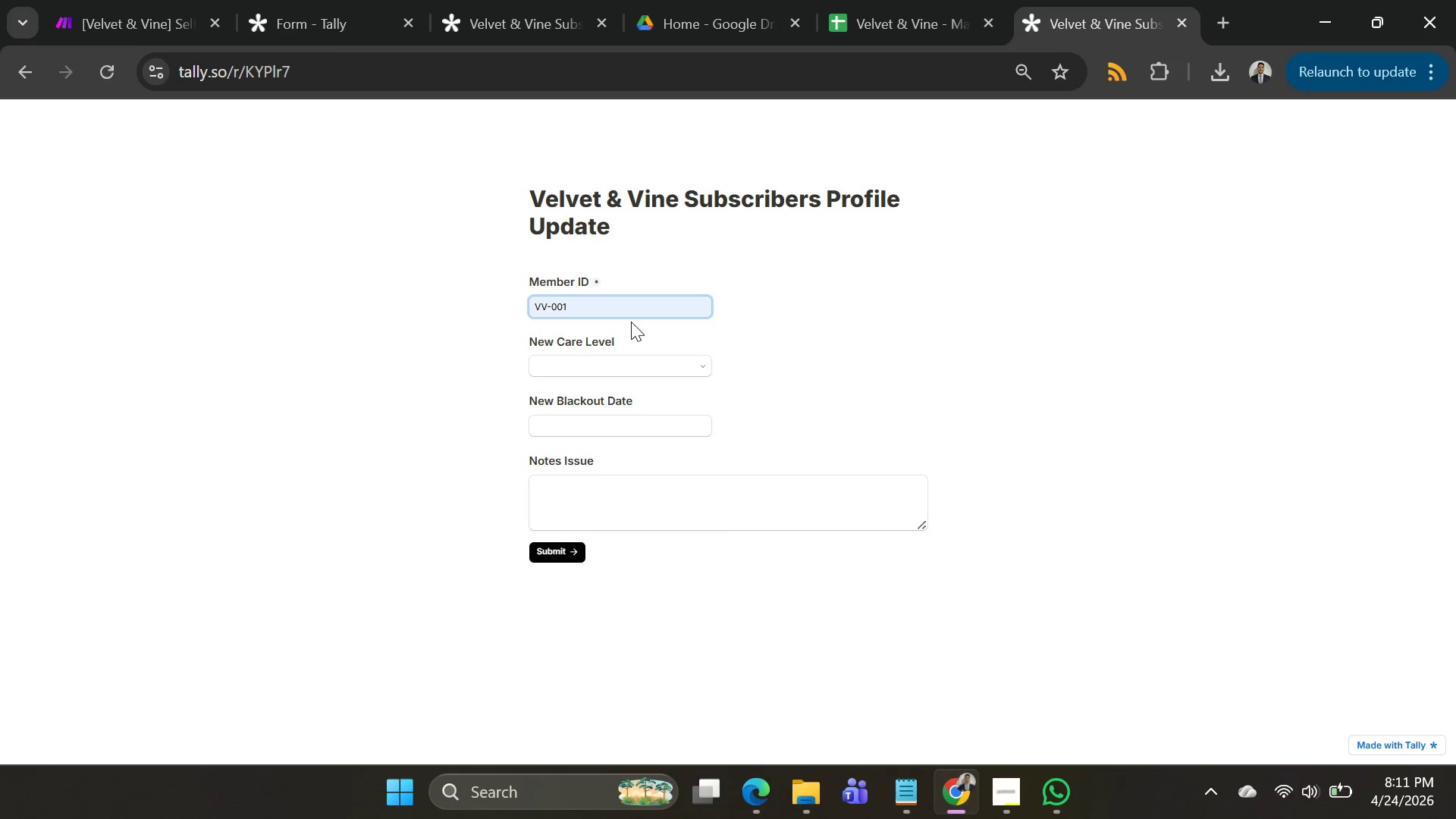 
key(5)
 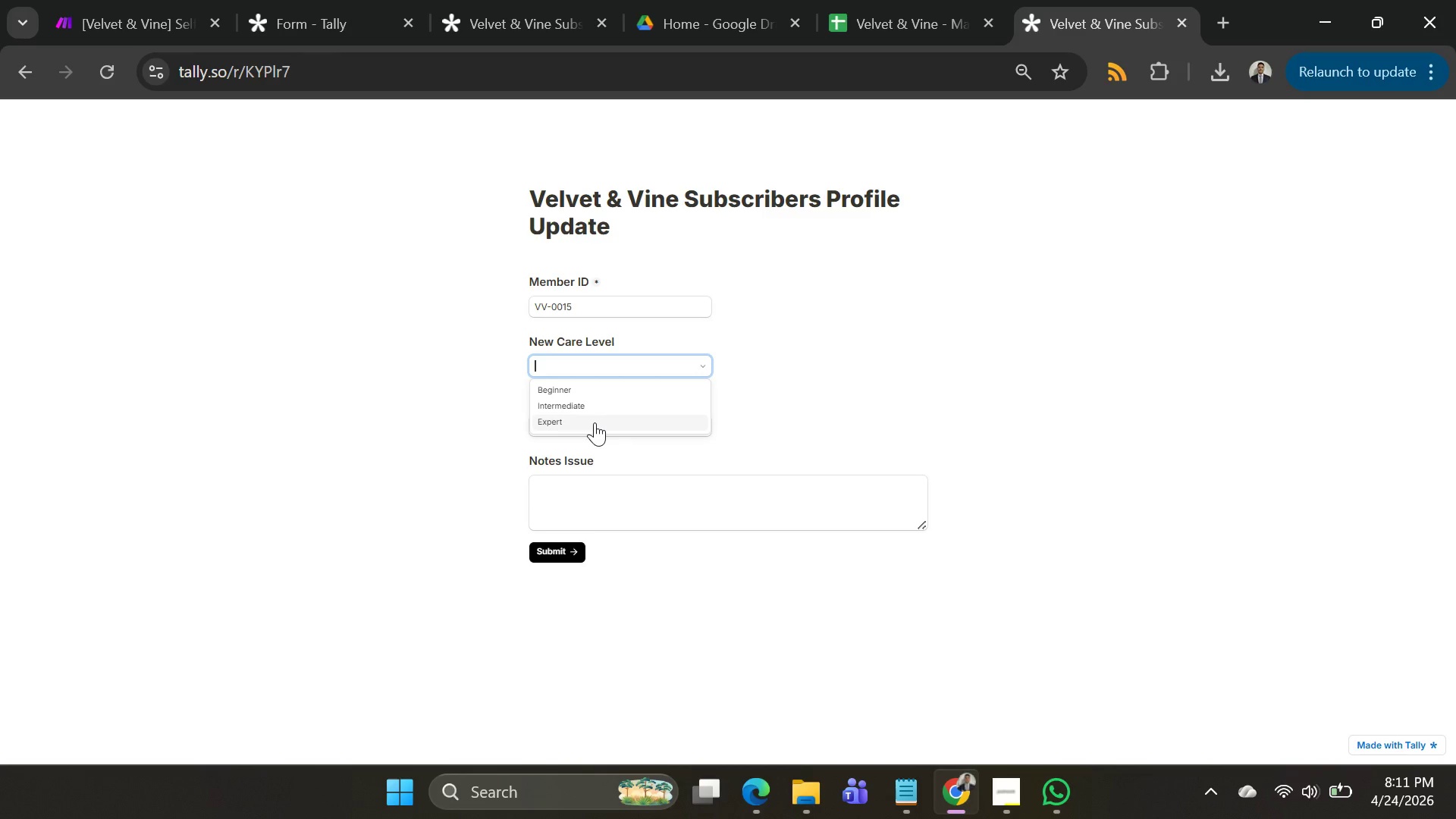 
left_click([595, 413])
 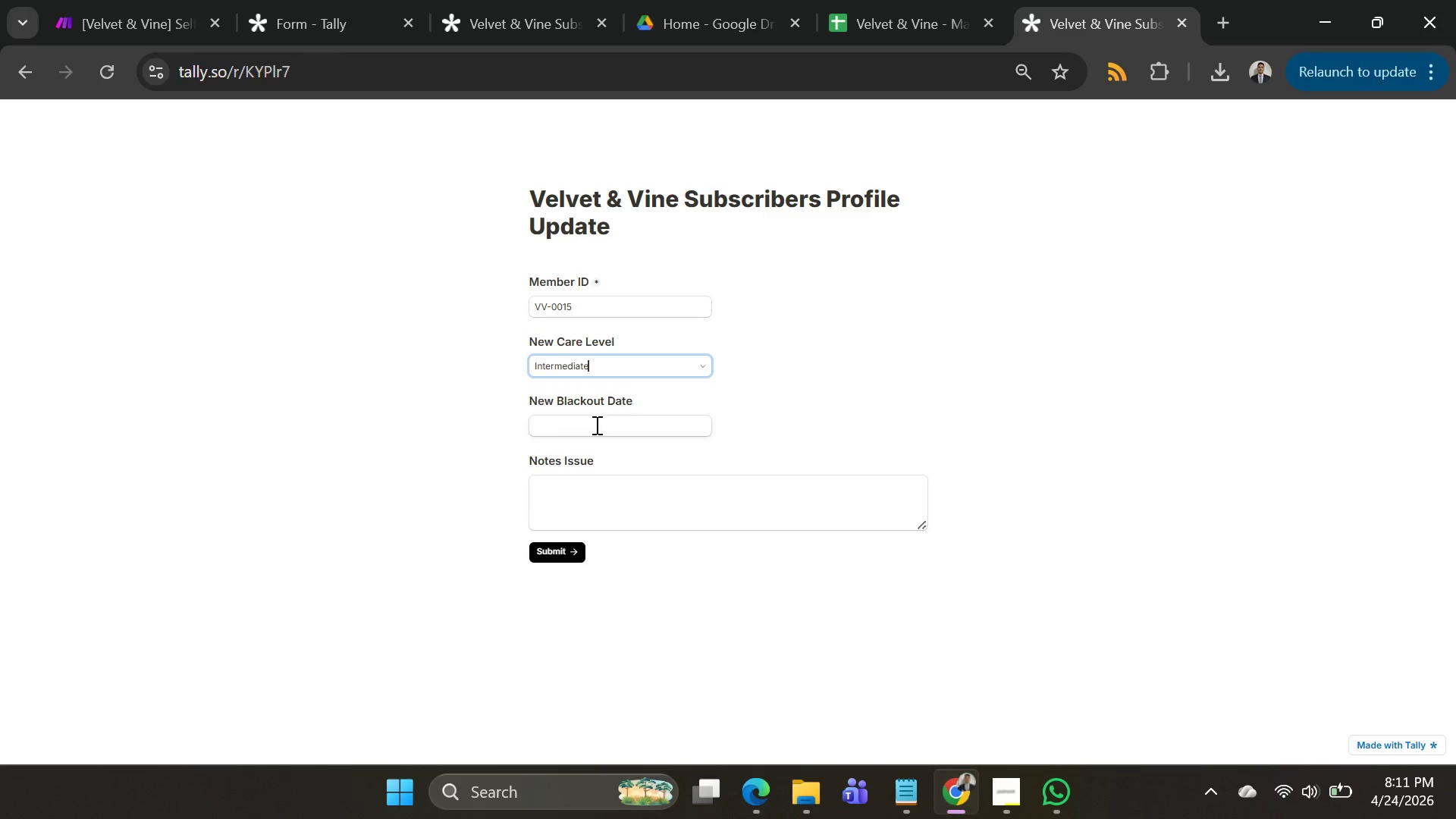 
left_click([595, 425])
 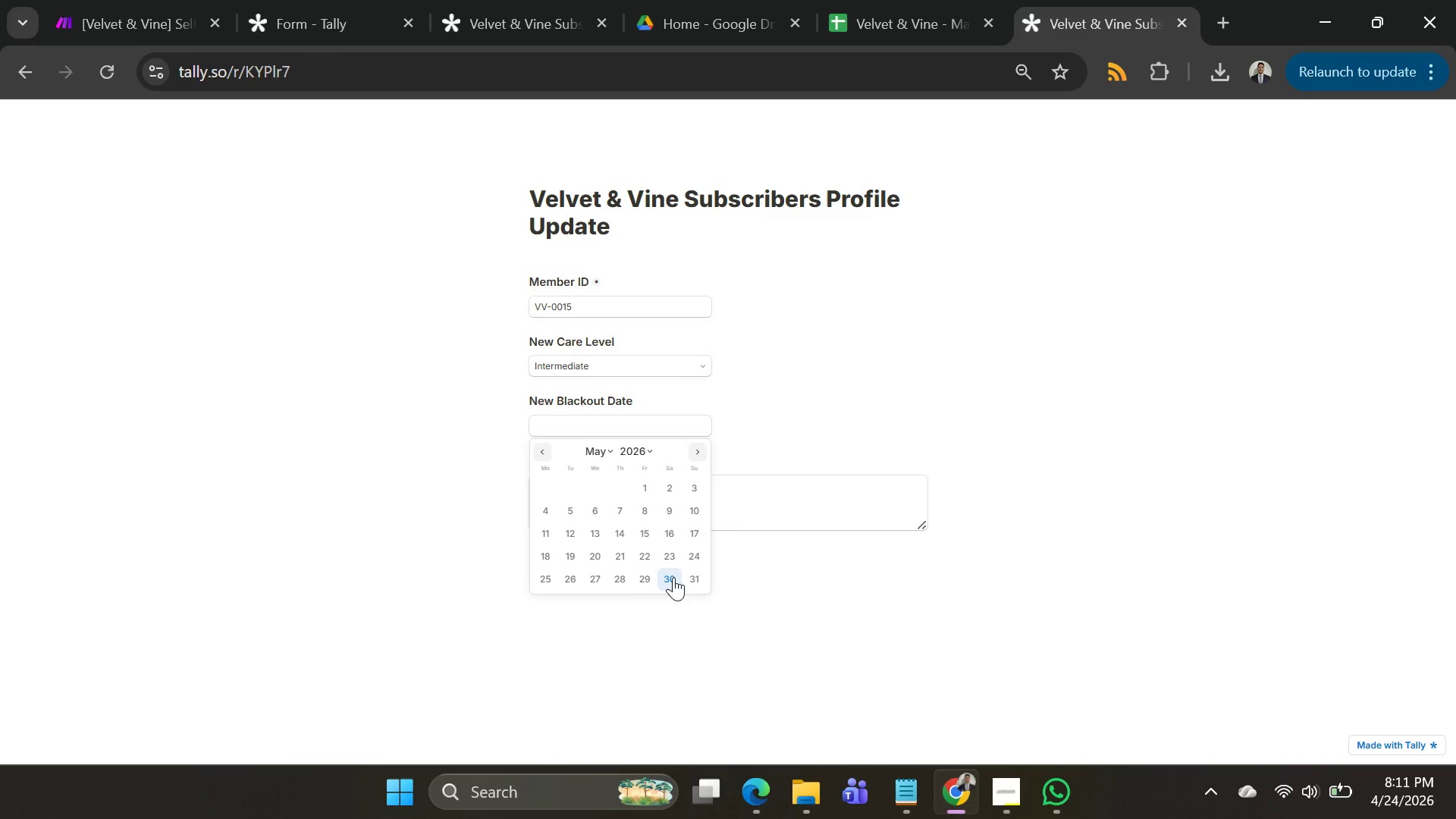 
left_click([619, 580])
 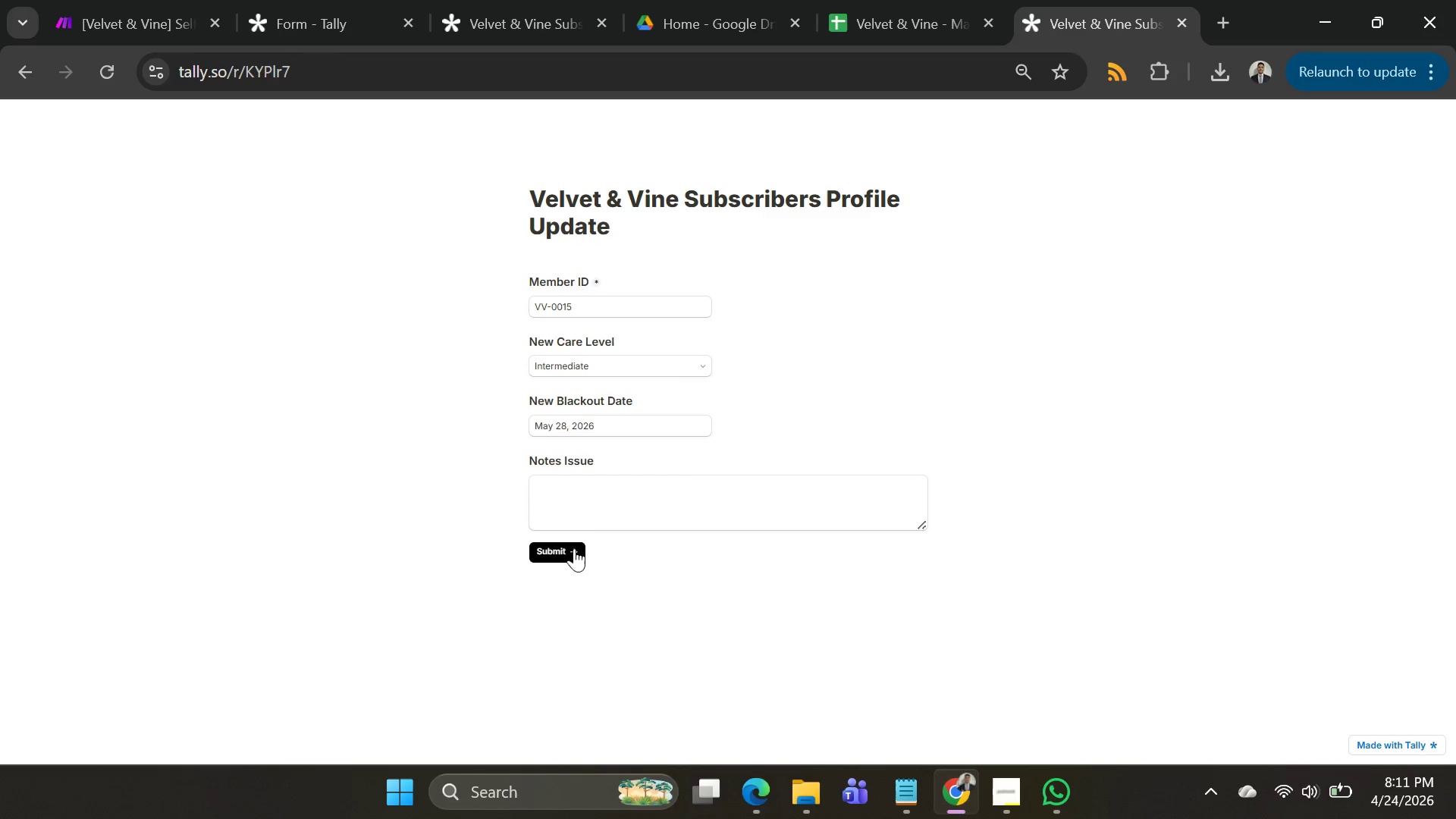 
left_click([563, 548])
 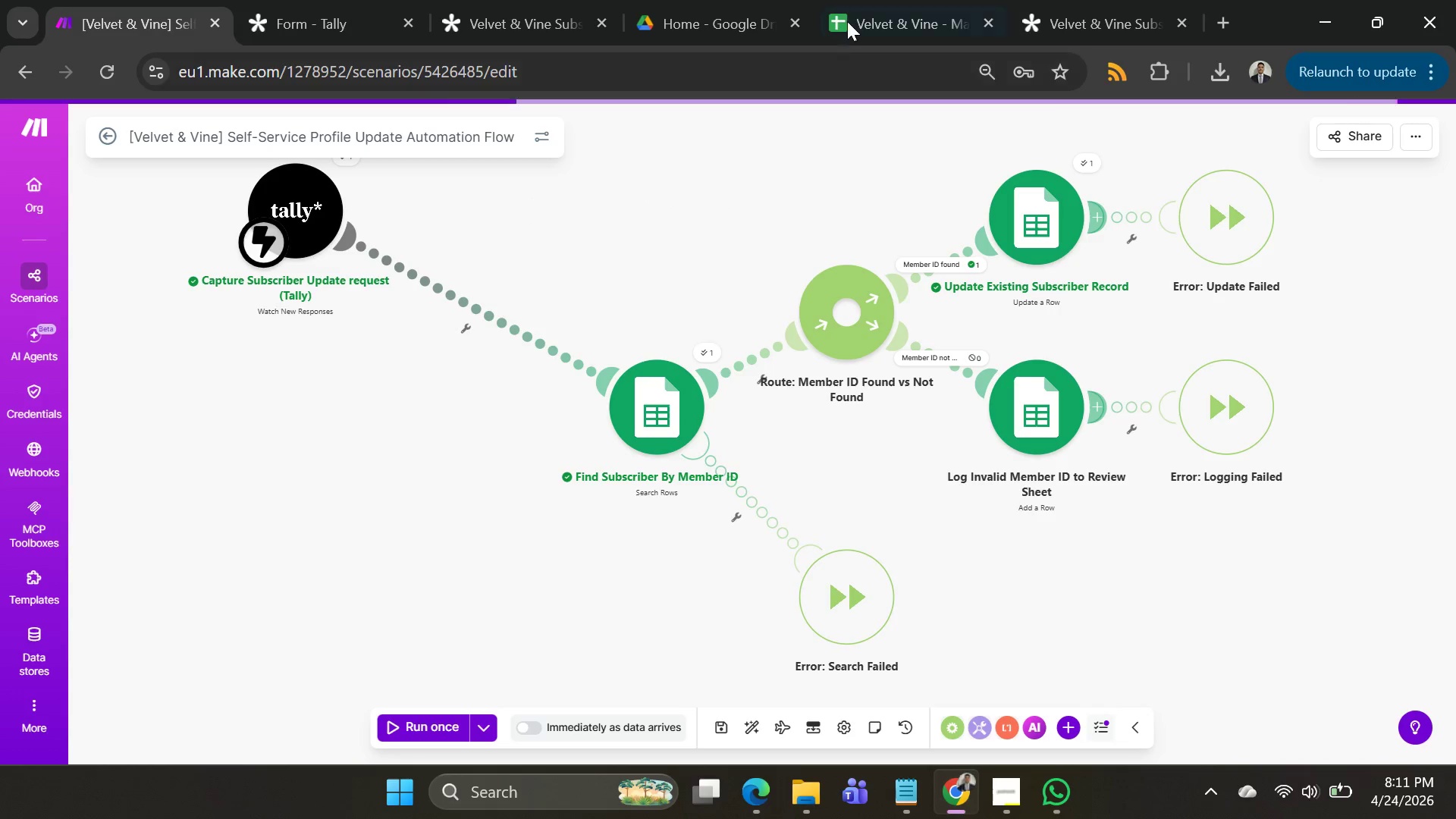 
left_click([886, 9])
 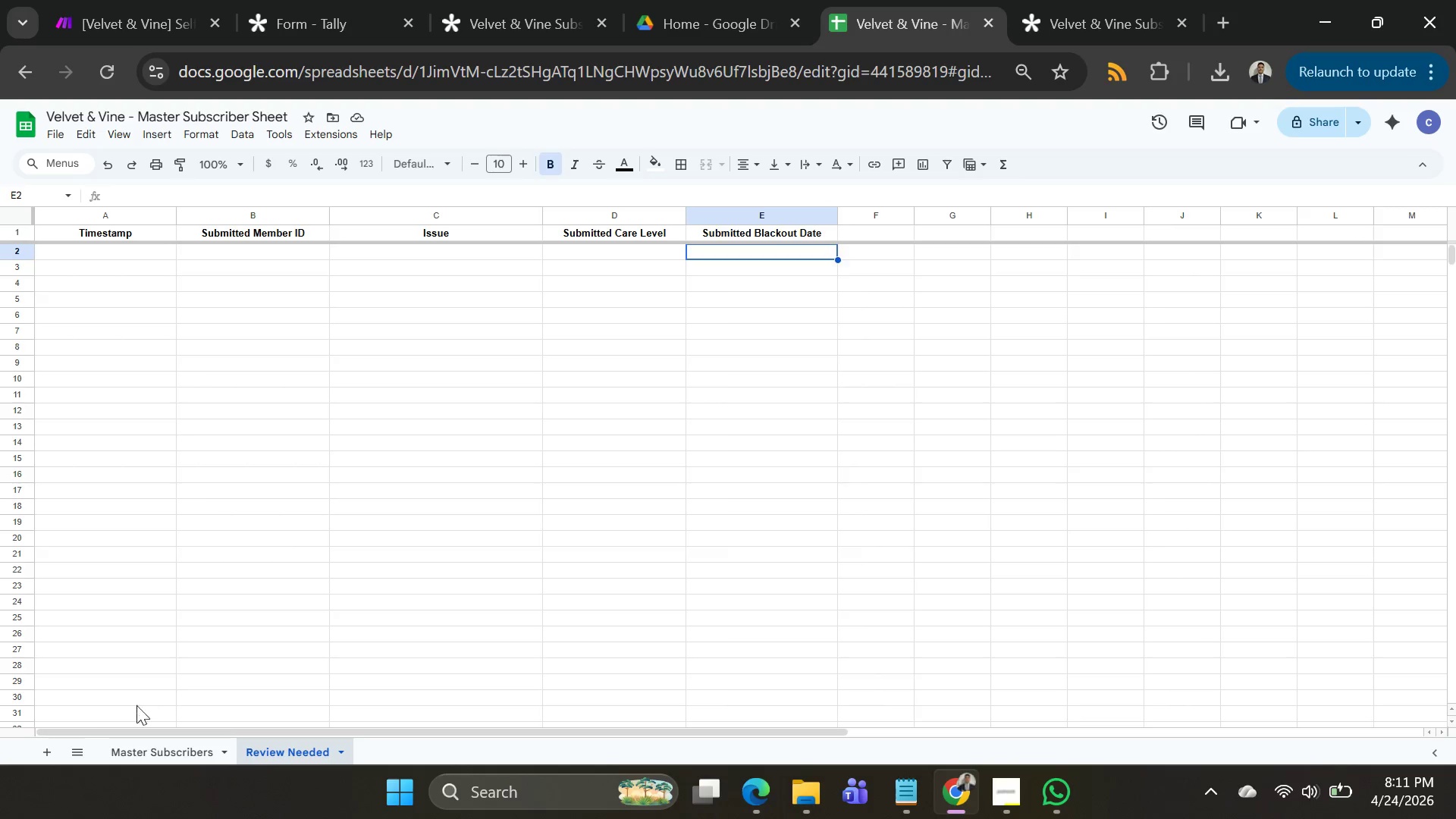 
left_click([140, 756])
 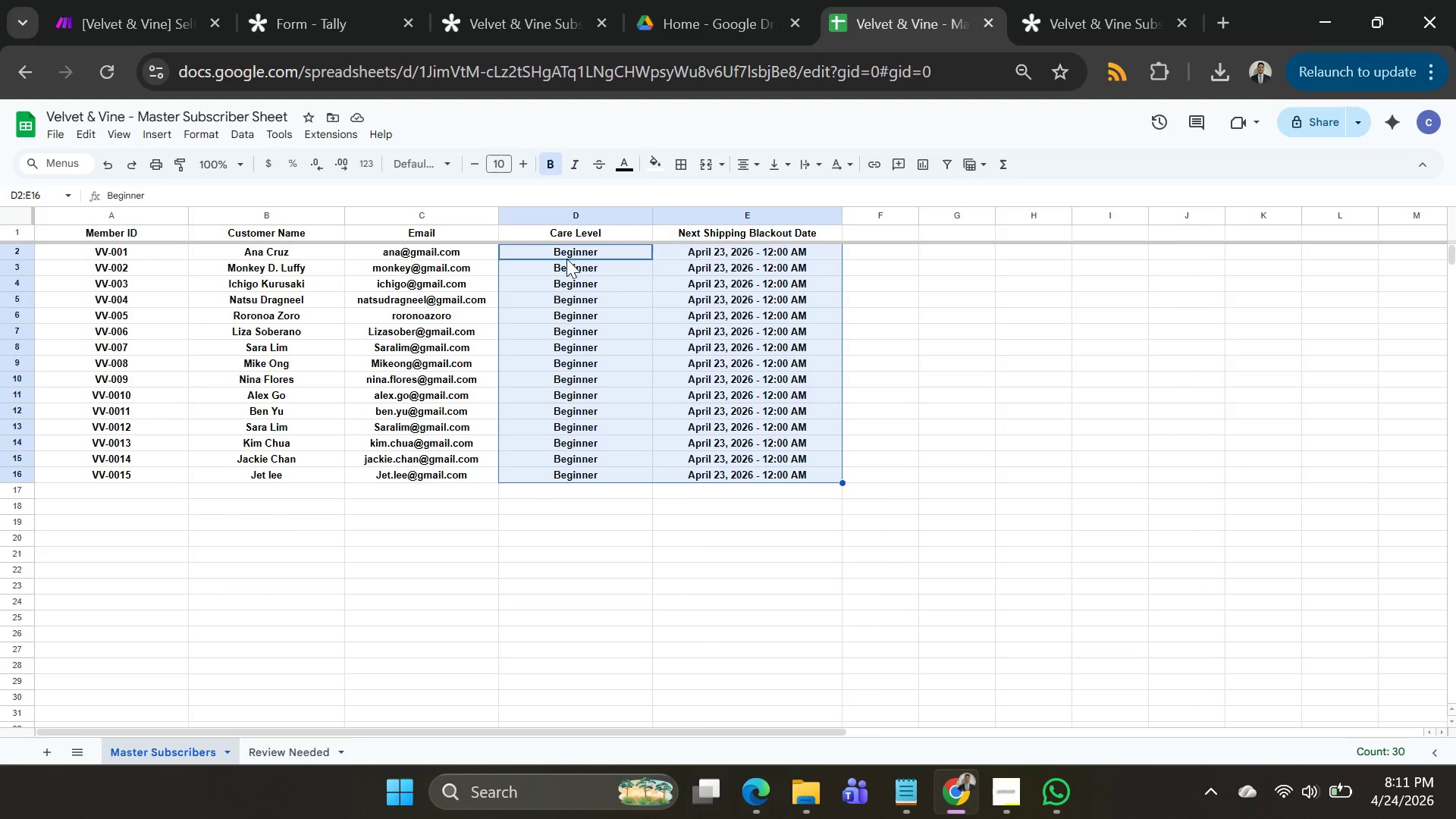 
left_click([568, 251])
 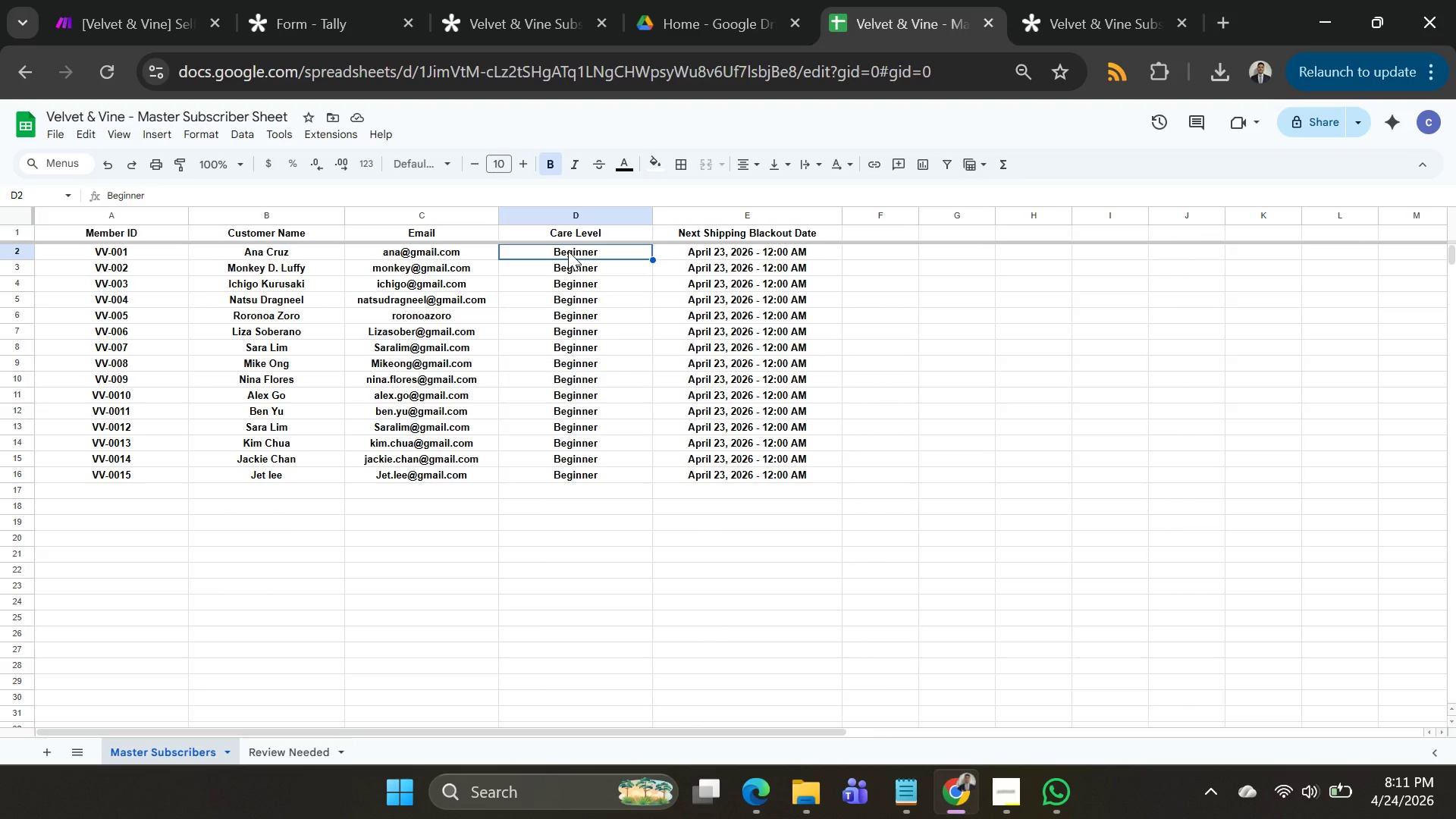 
key(Shift+ArrowDown)
 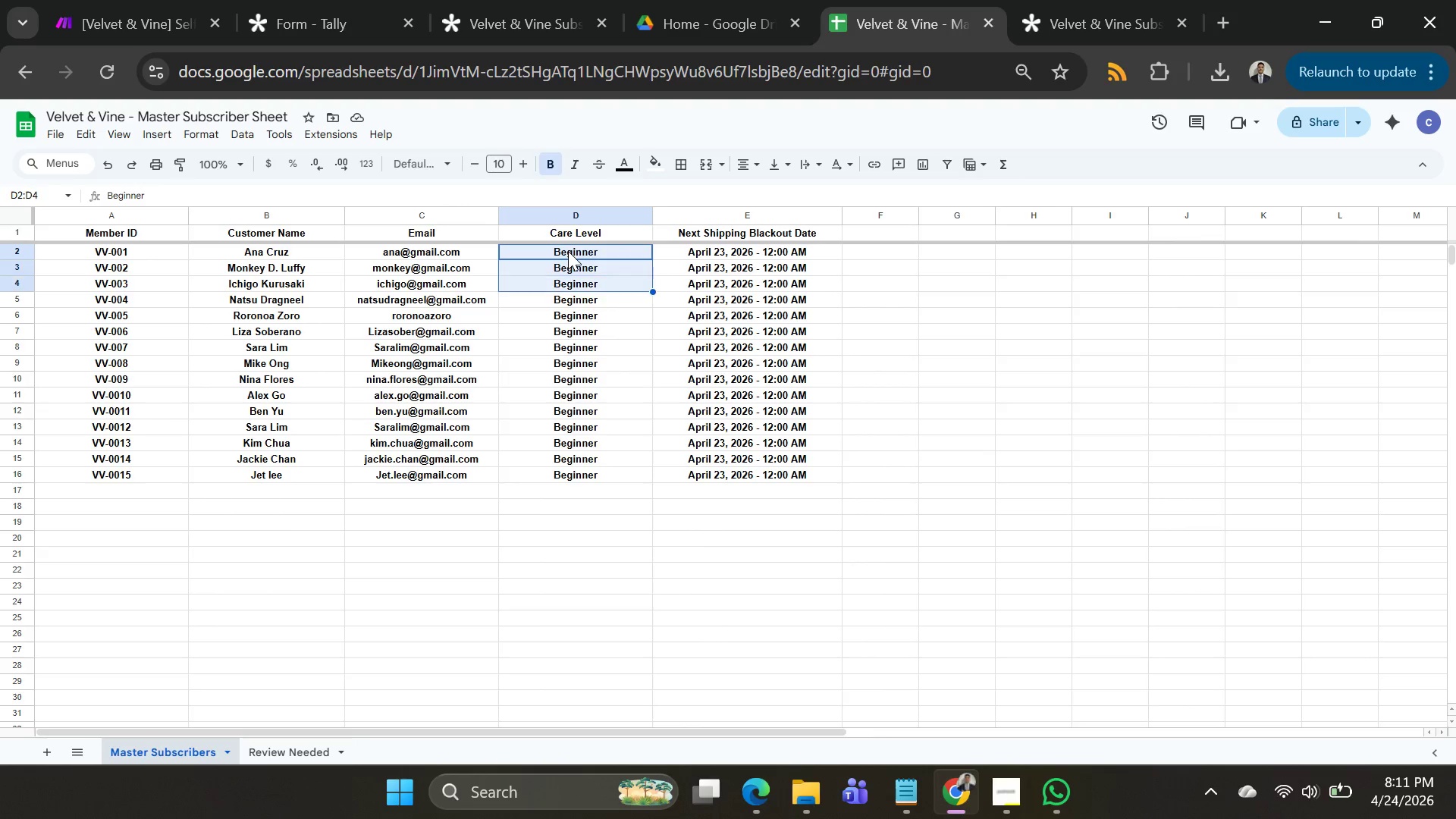 
key(Shift+ArrowDown)
 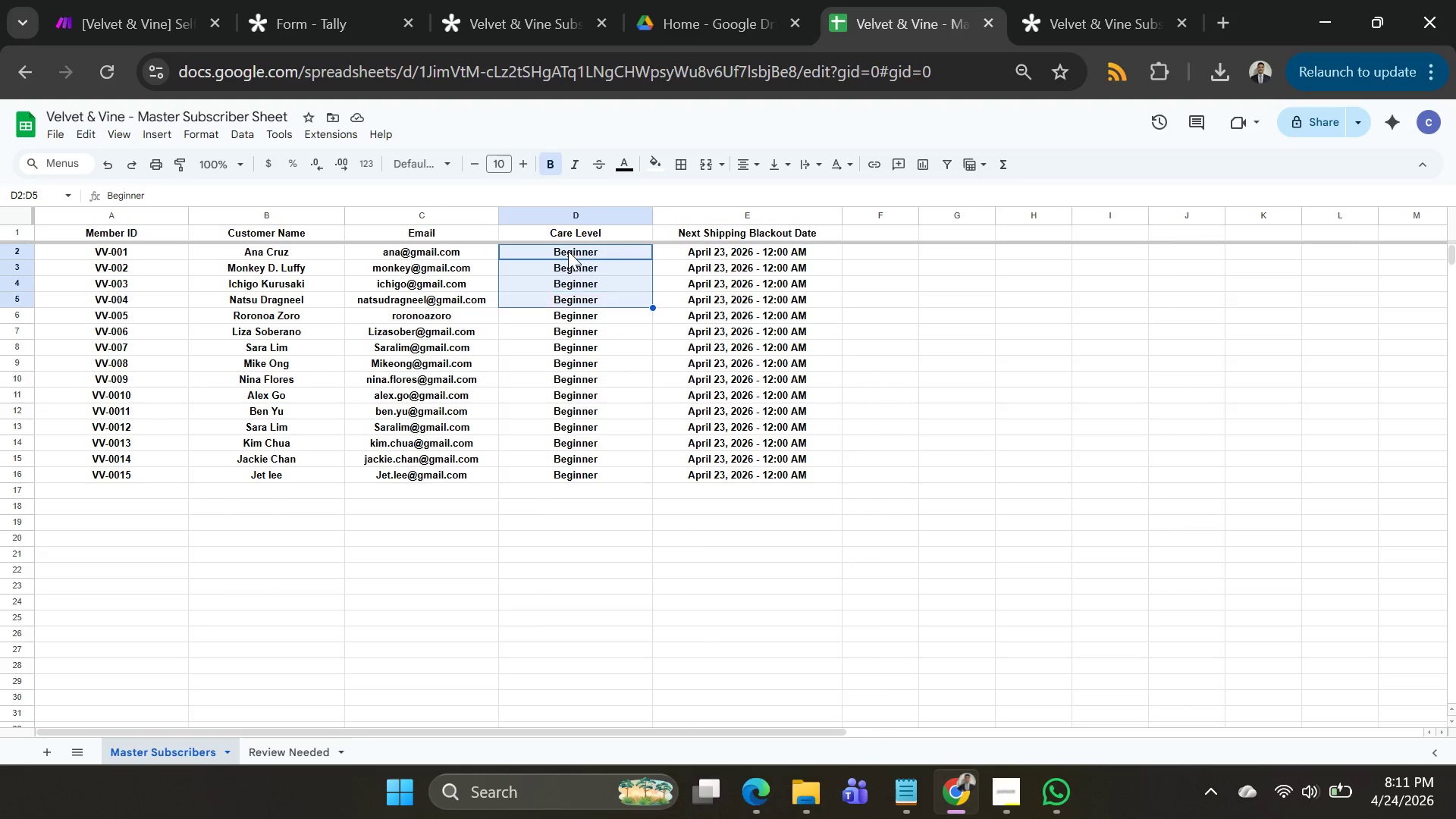 
key(Shift+ArrowDown)
 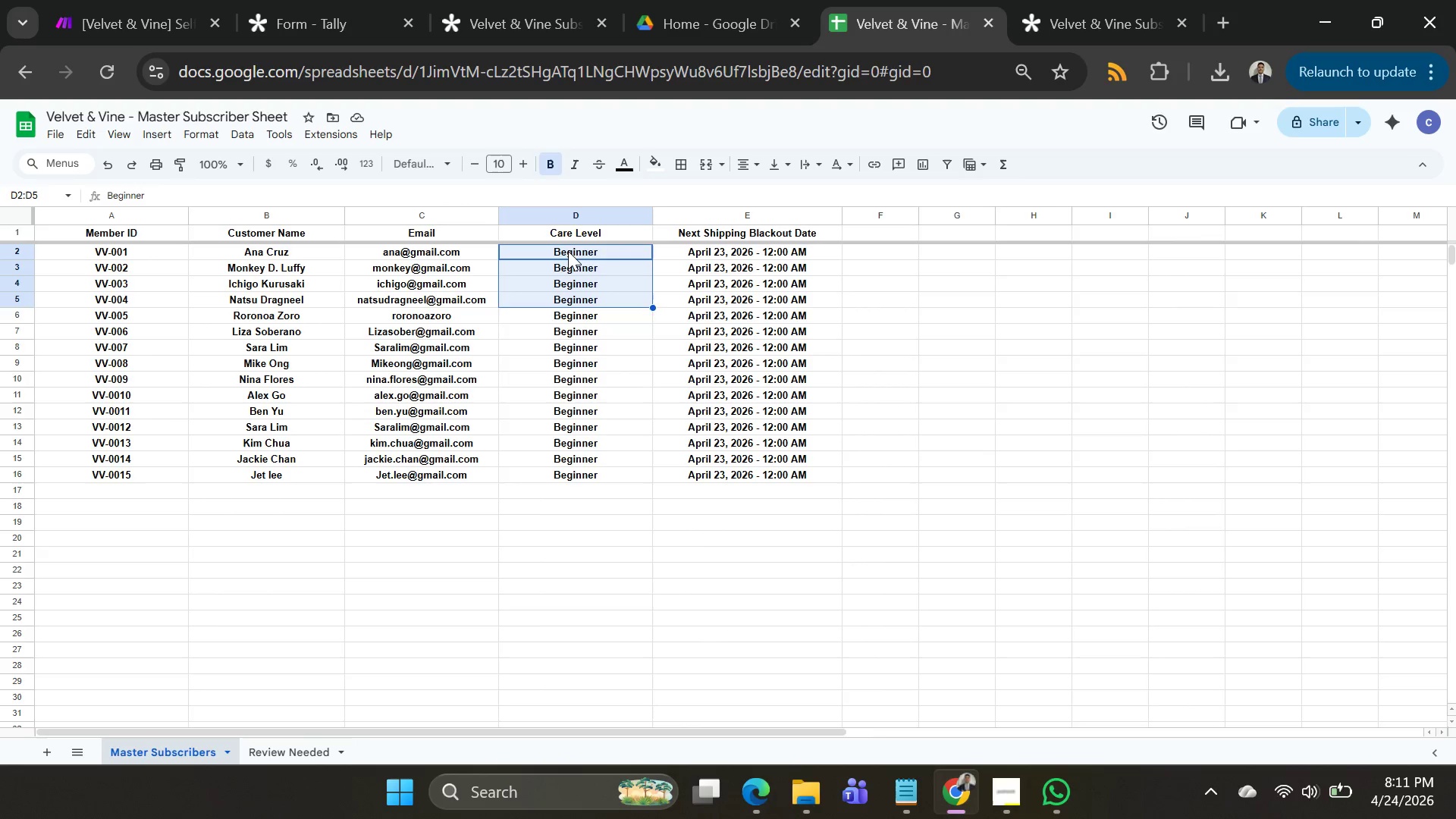 
key(Shift+ArrowDown)
 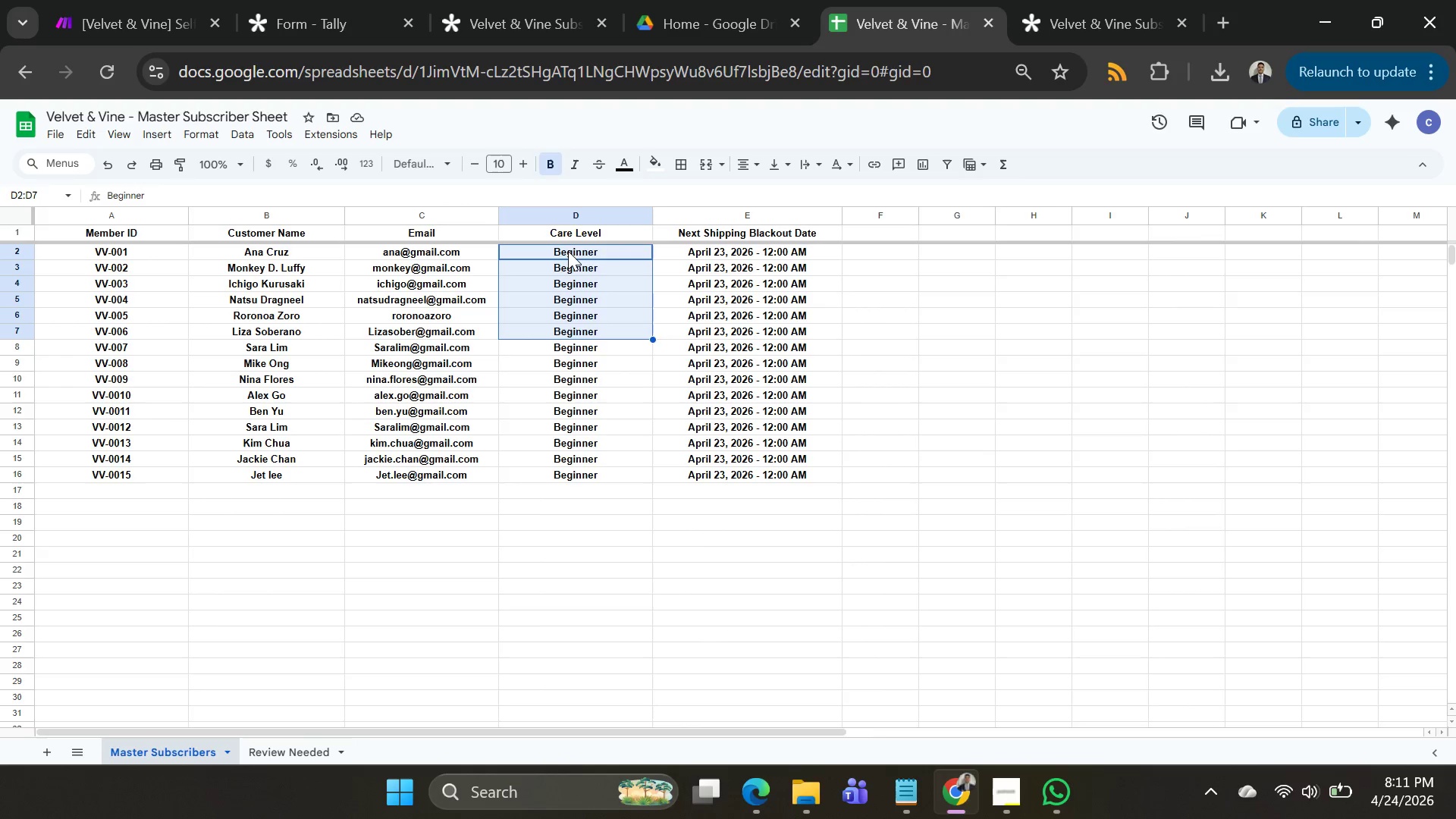 
key(Shift+ArrowDown)
 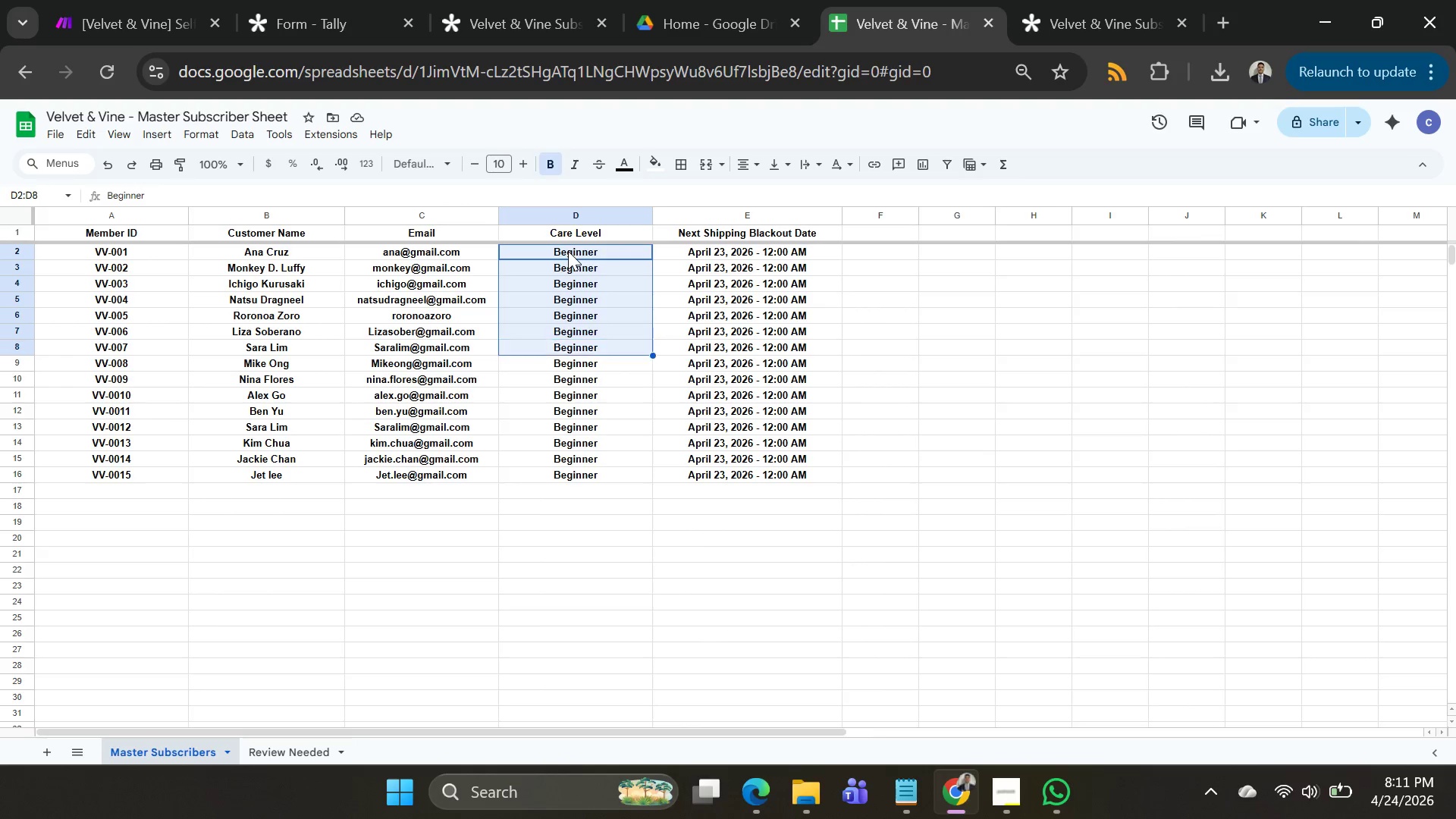 
key(Shift+ArrowDown)
 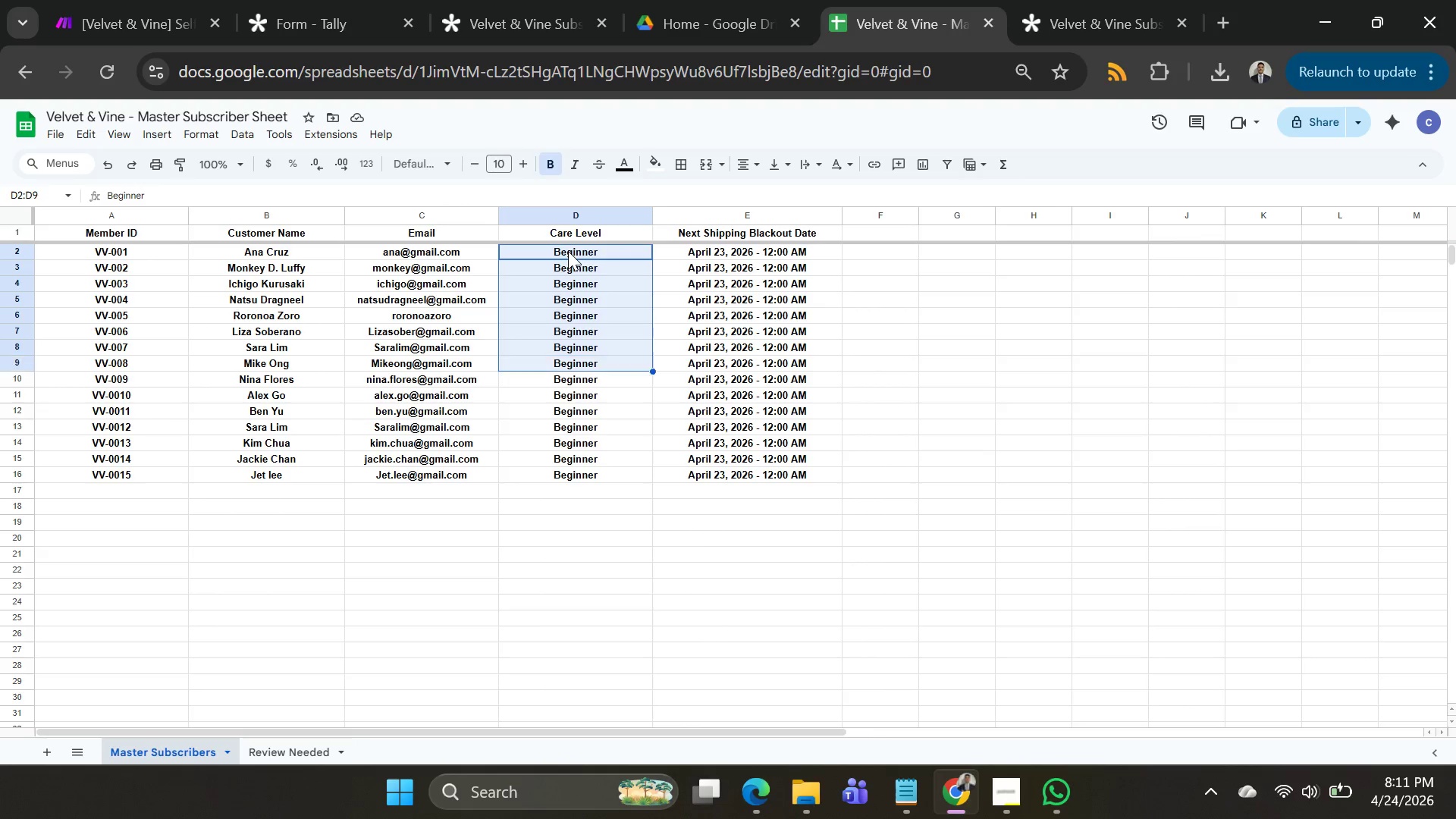 
key(Shift+ArrowDown)
 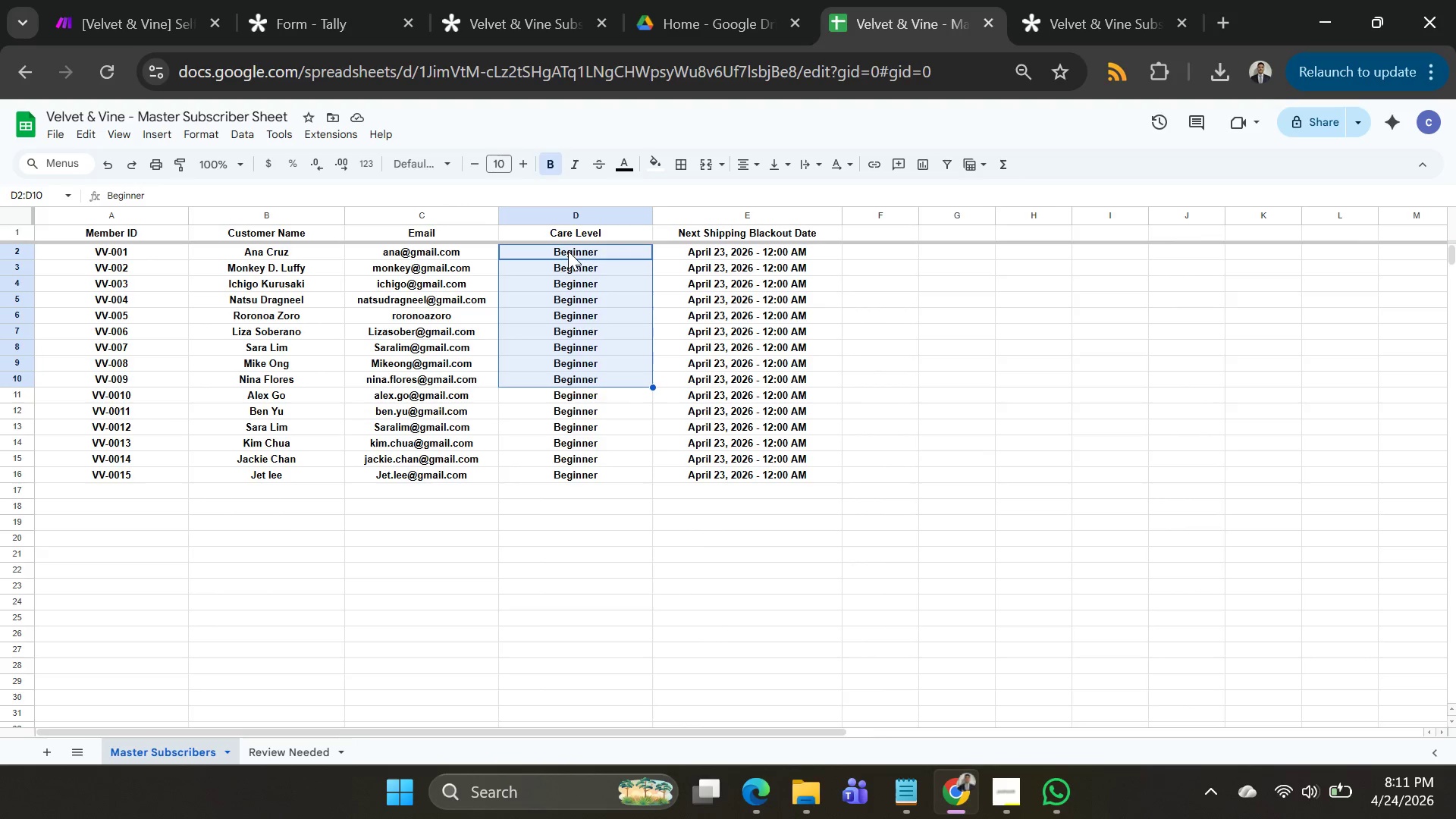 
key(Shift+ArrowDown)
 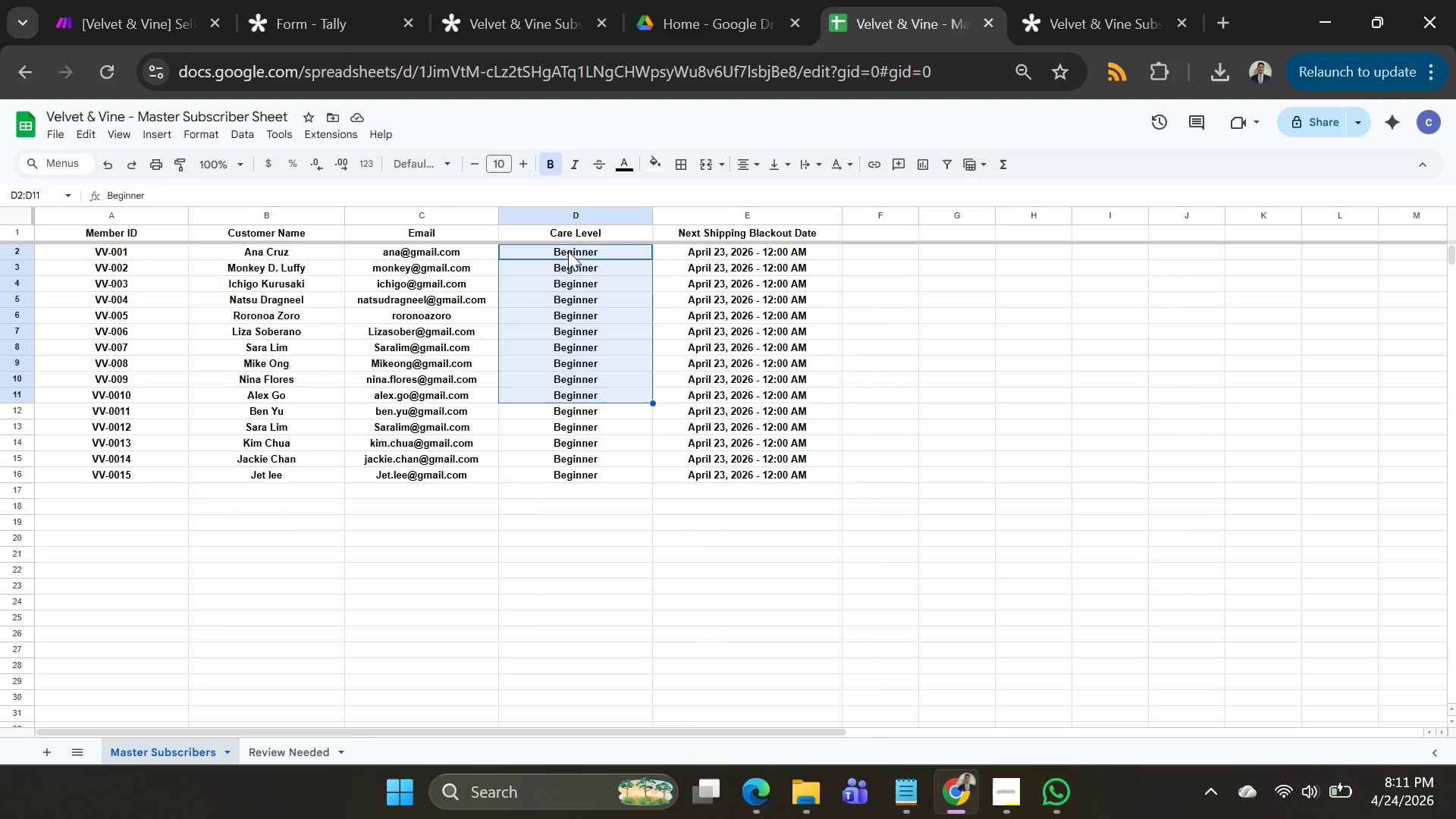 
key(Shift+ArrowDown)
 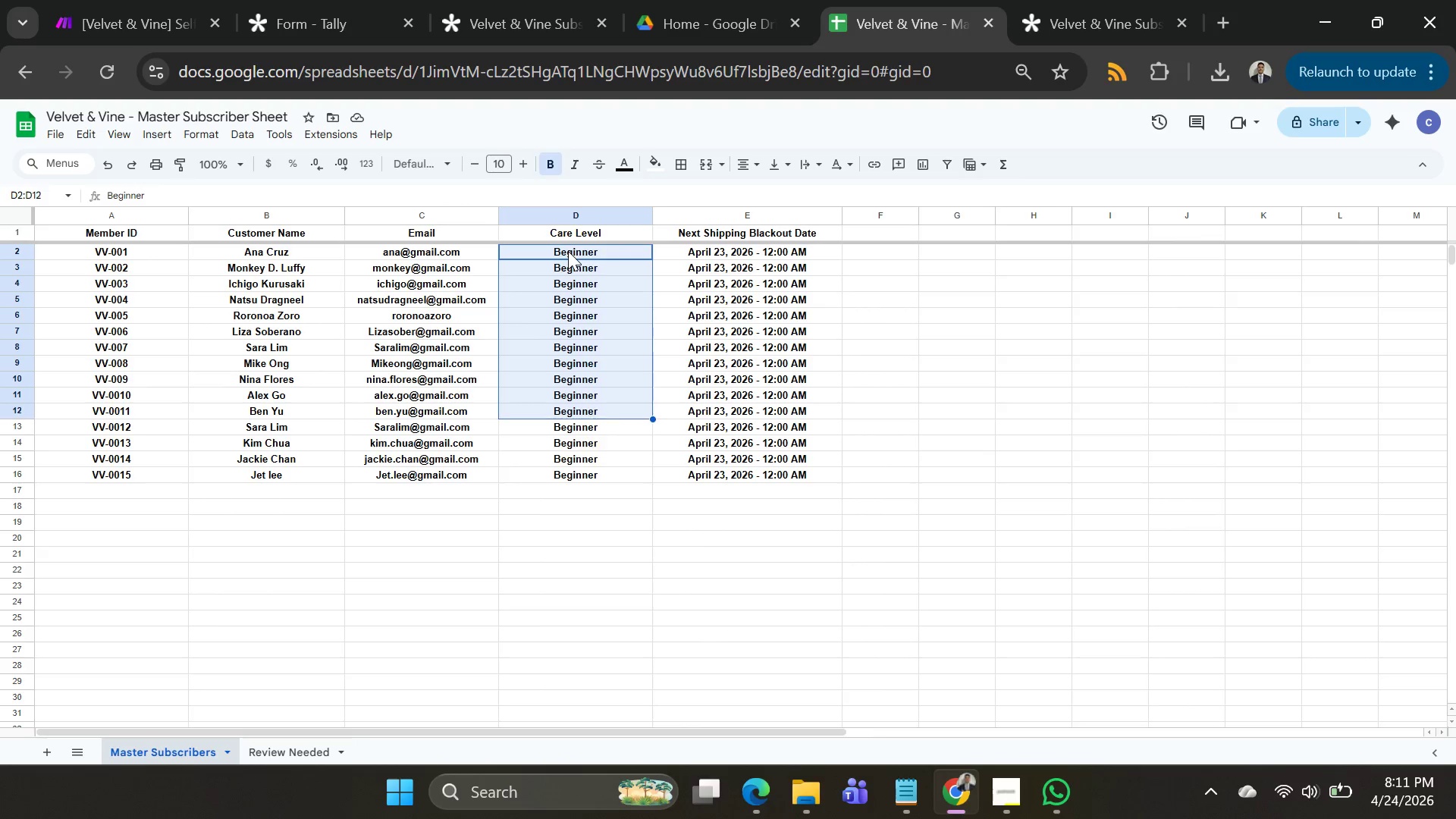 
key(Shift+ArrowDown)
 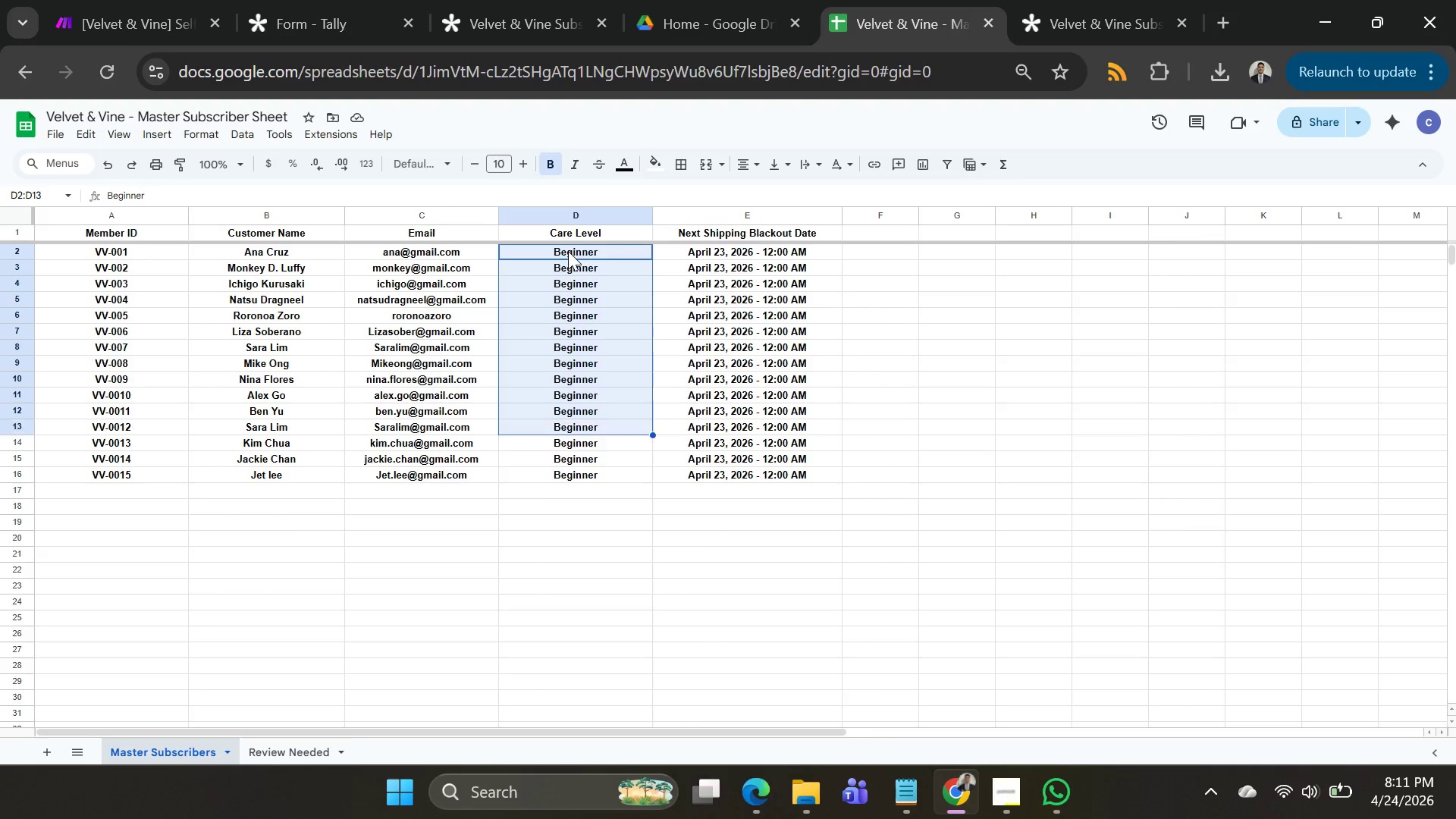 
key(Shift+ArrowDown)
 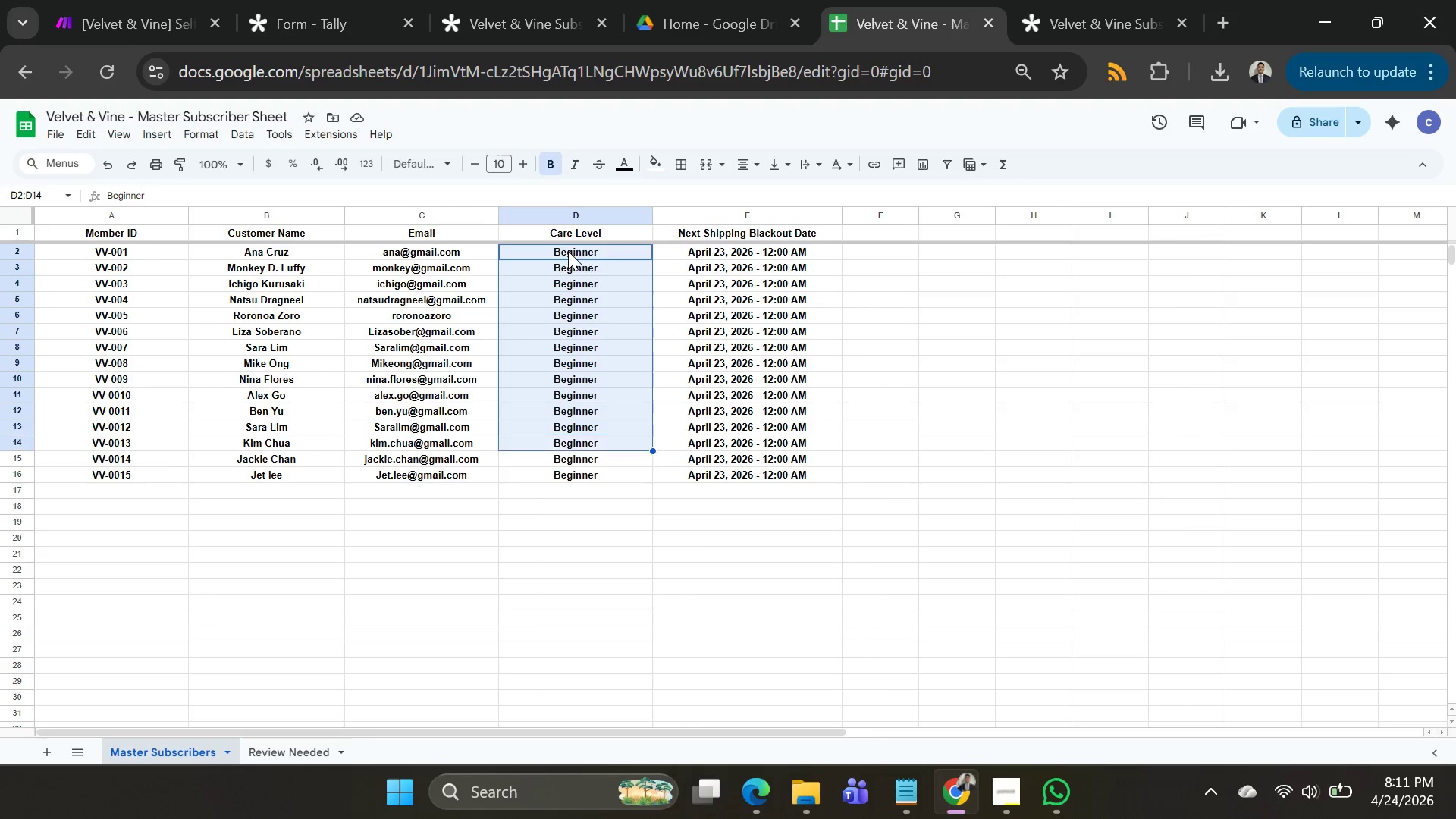 
key(Shift+ArrowDown)
 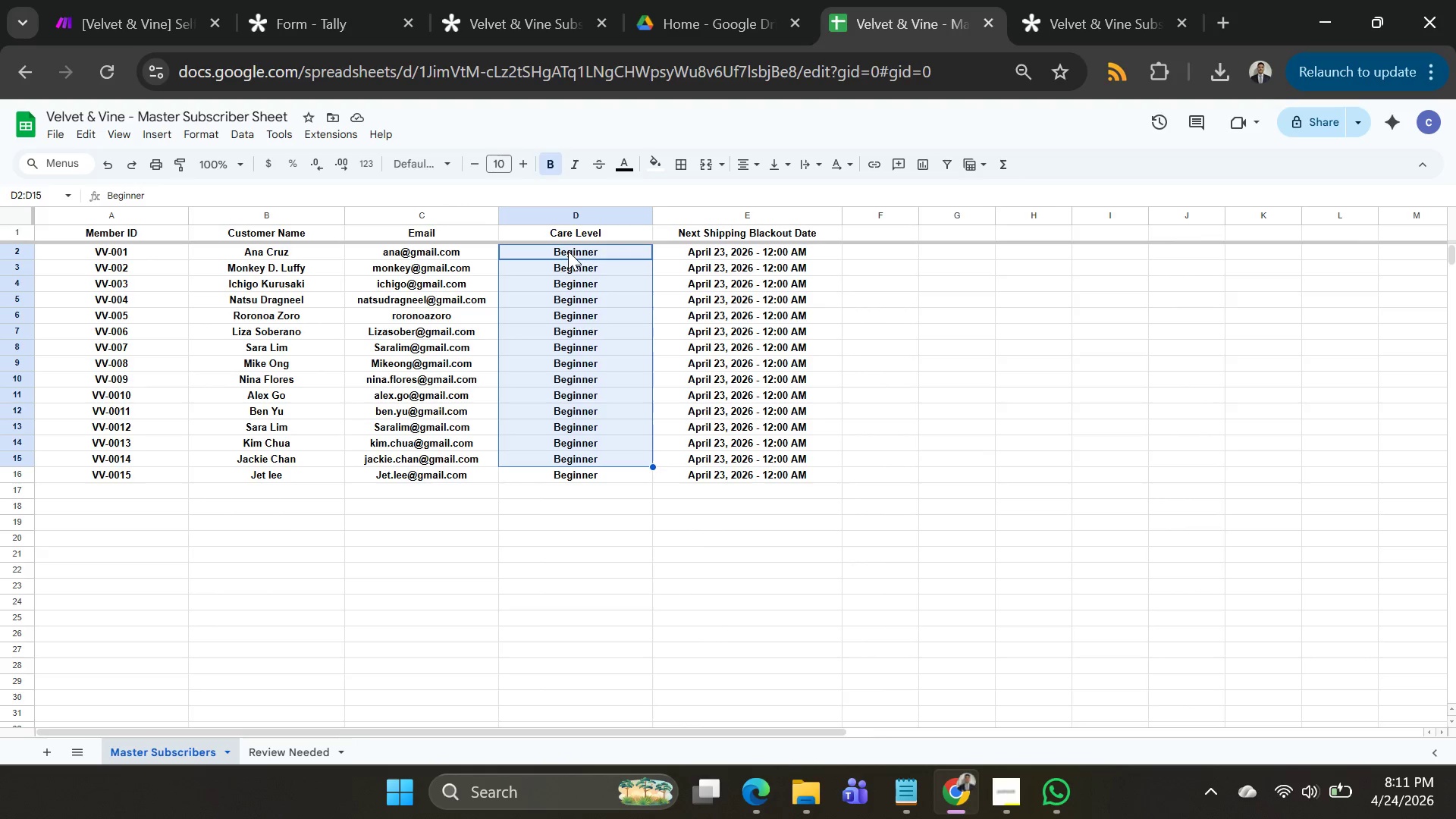 
key(Shift+ArrowDown)
 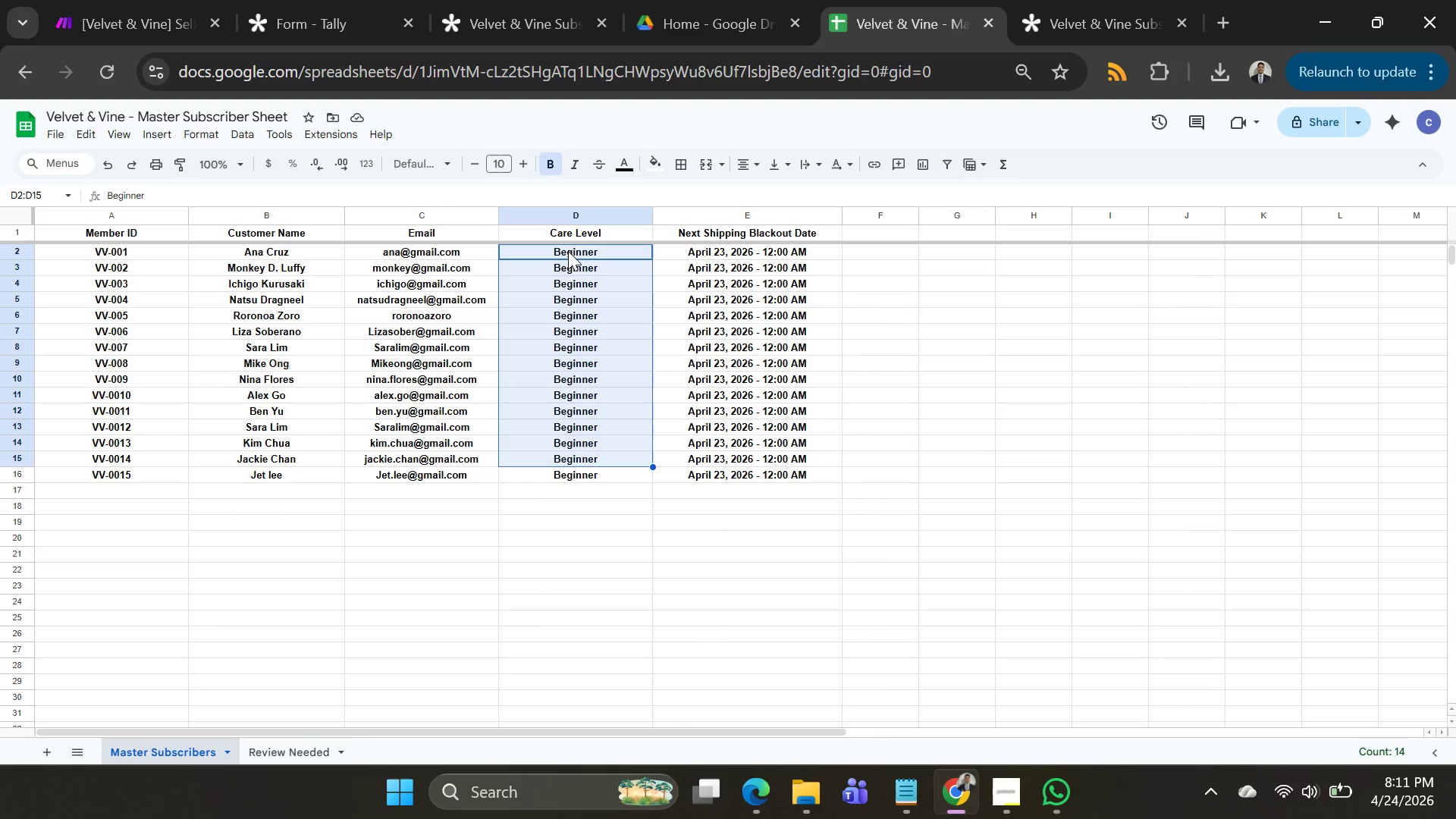 
key(Shift+ArrowDown)
 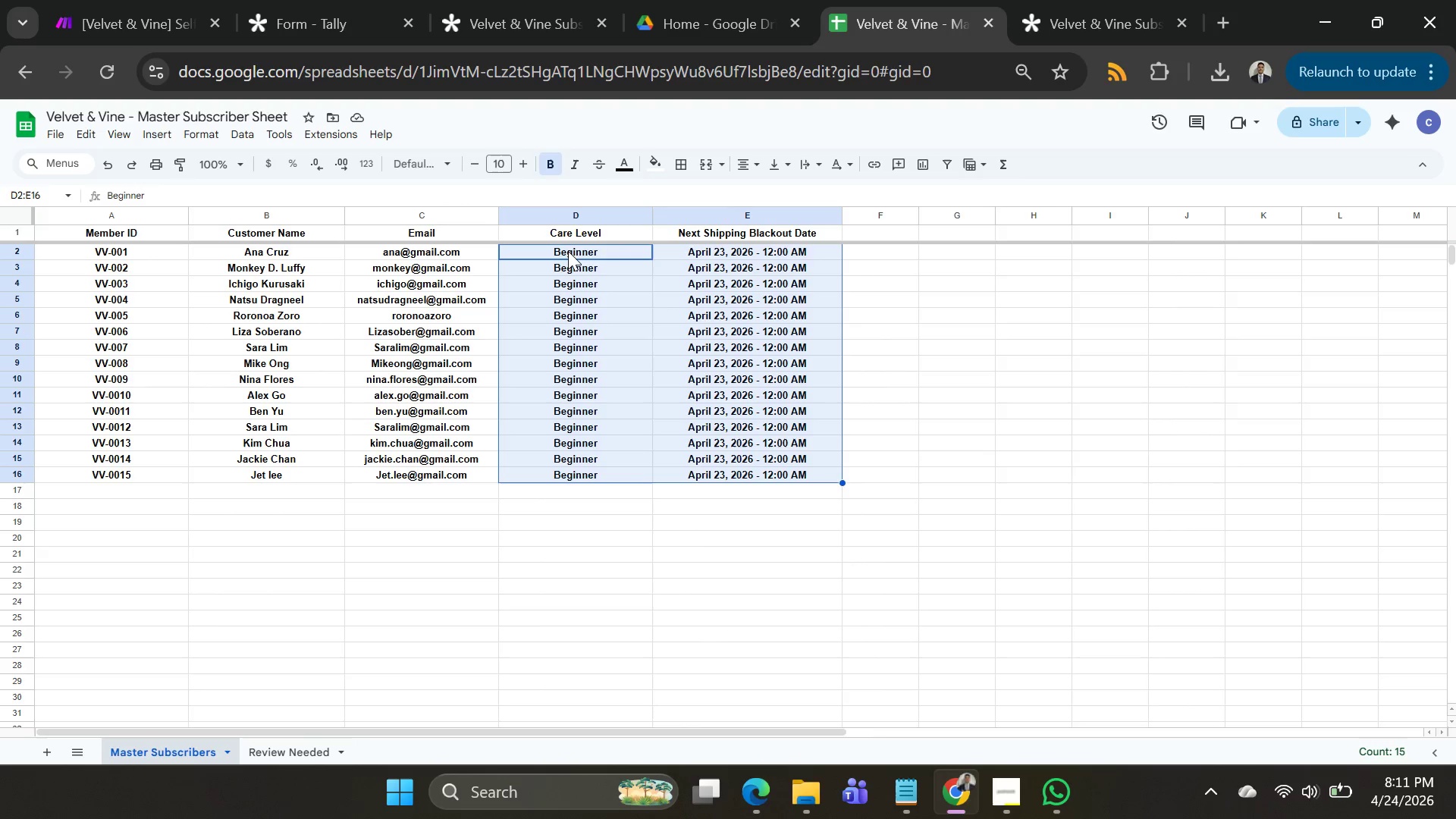 
key(Shift+ArrowRight)
 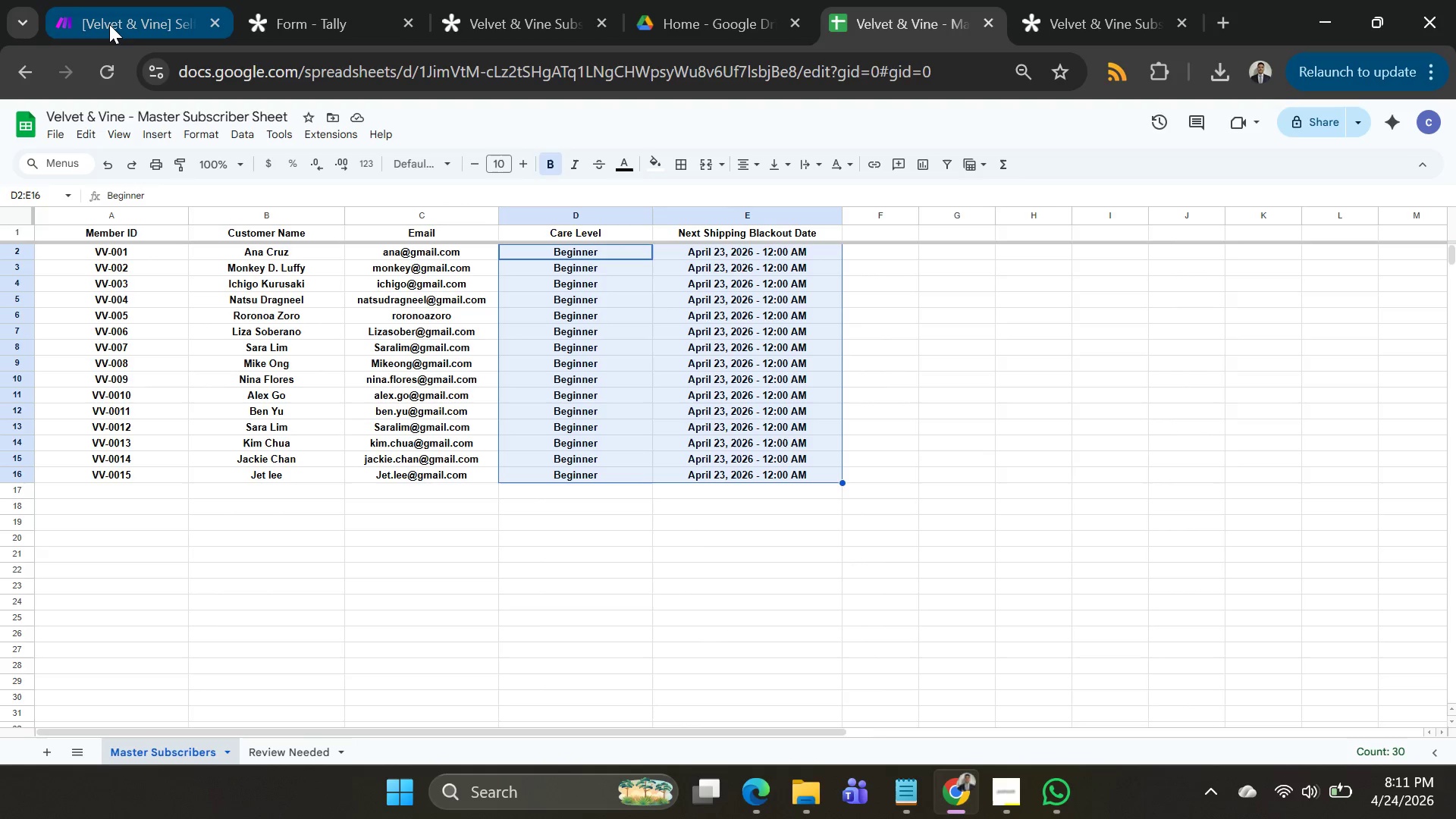 
left_click([111, 20])
 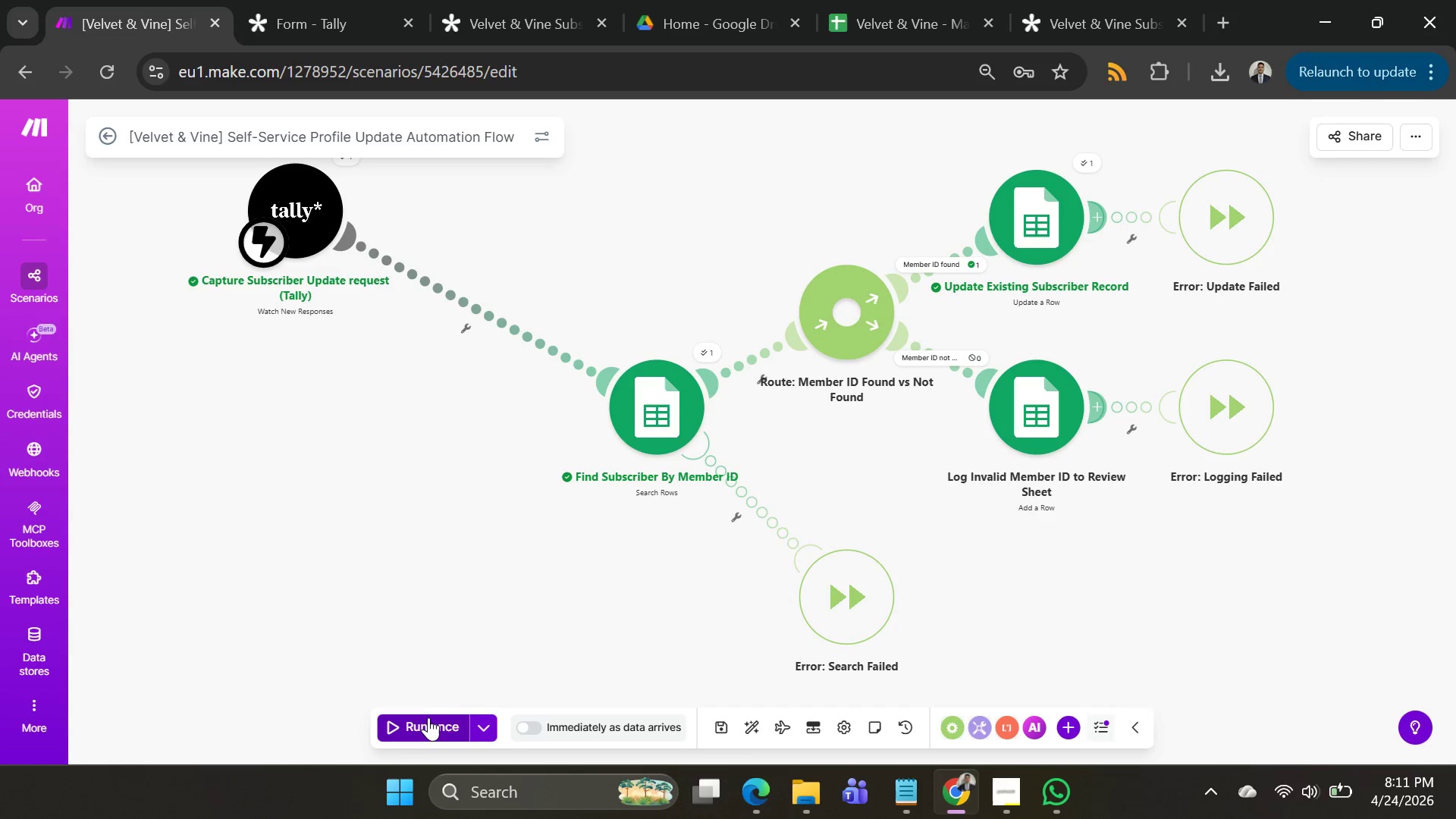 
left_click([428, 717])
 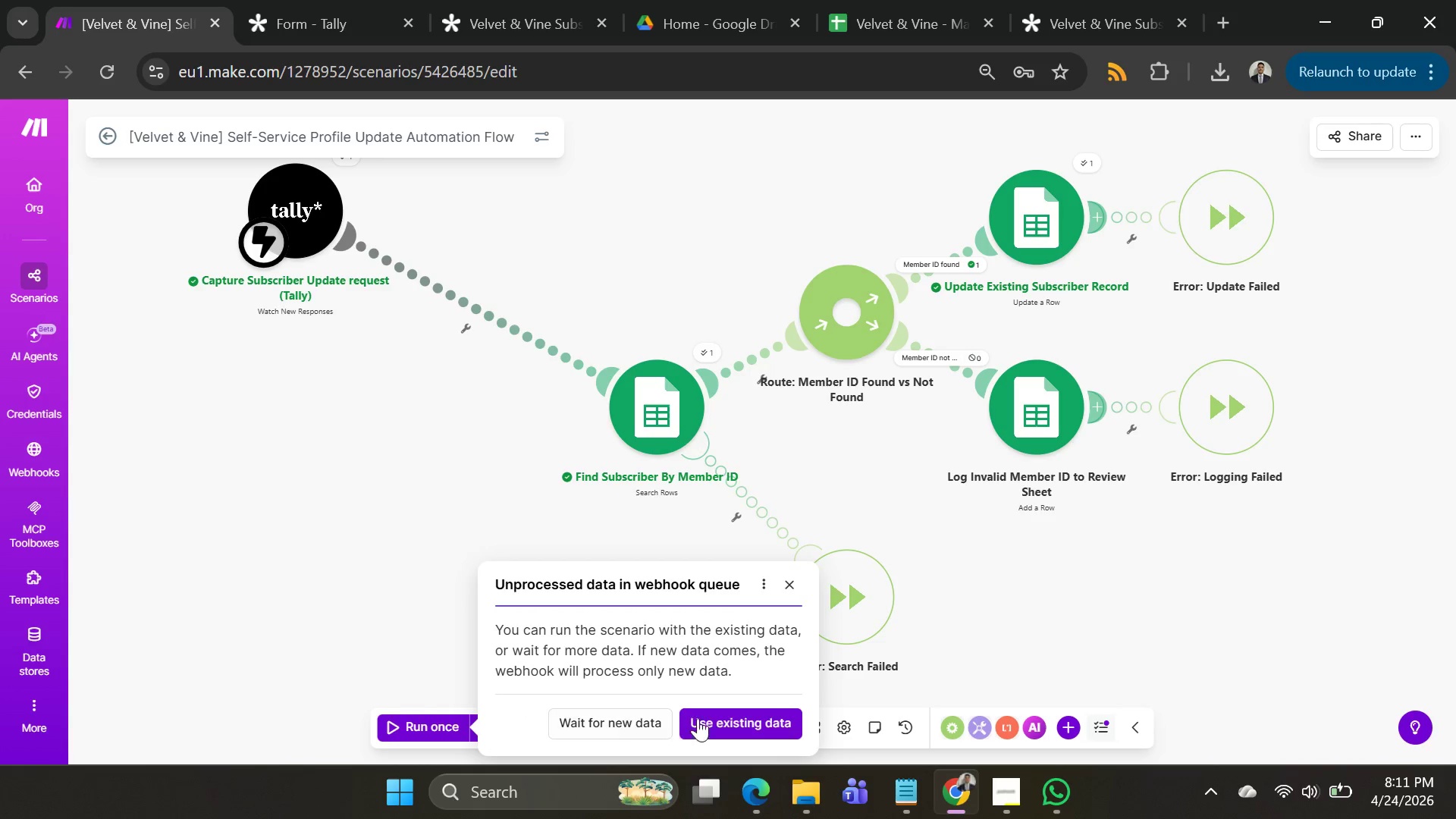 
left_click([703, 717])
 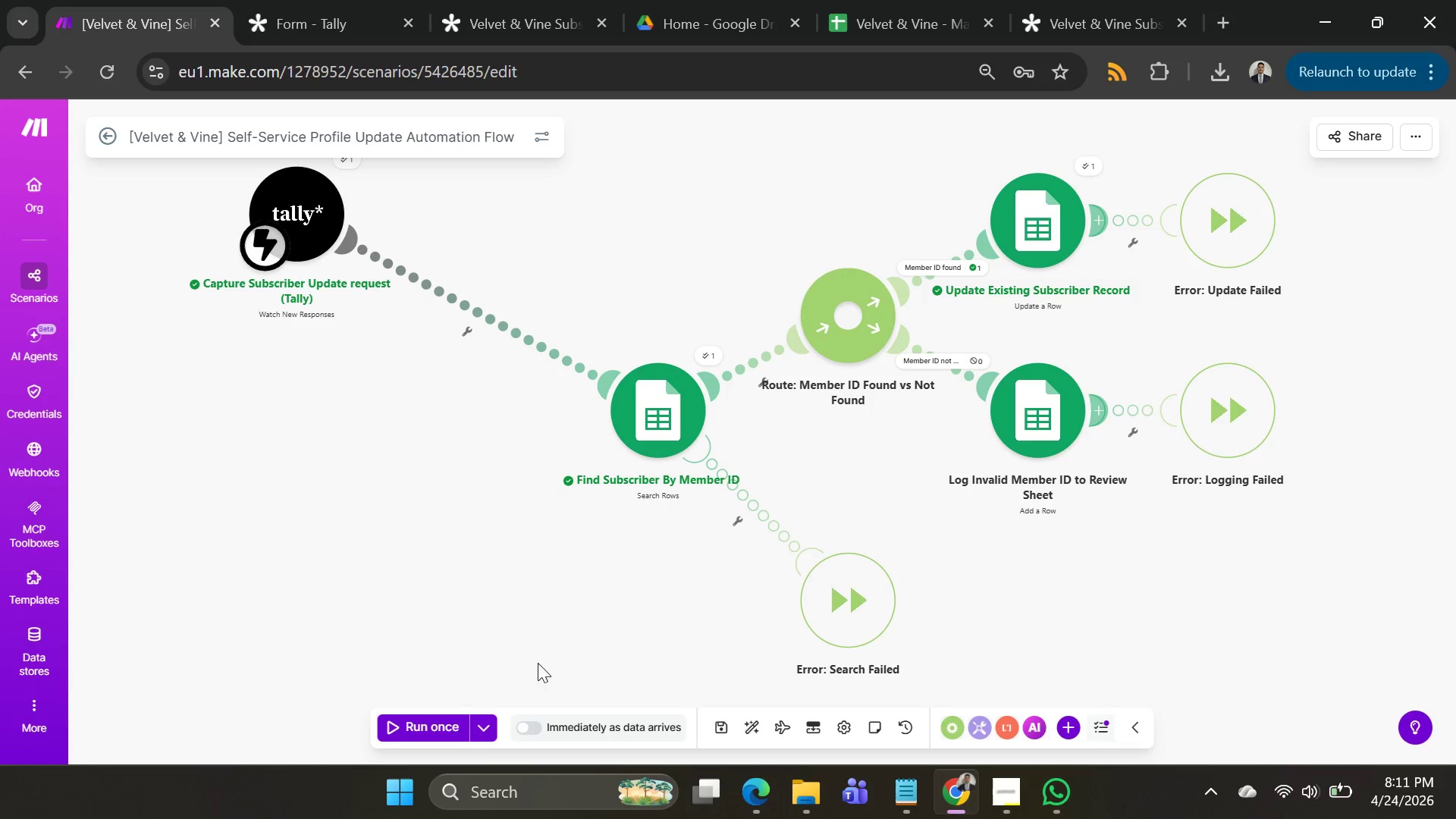 
left_click([438, 728])
 